 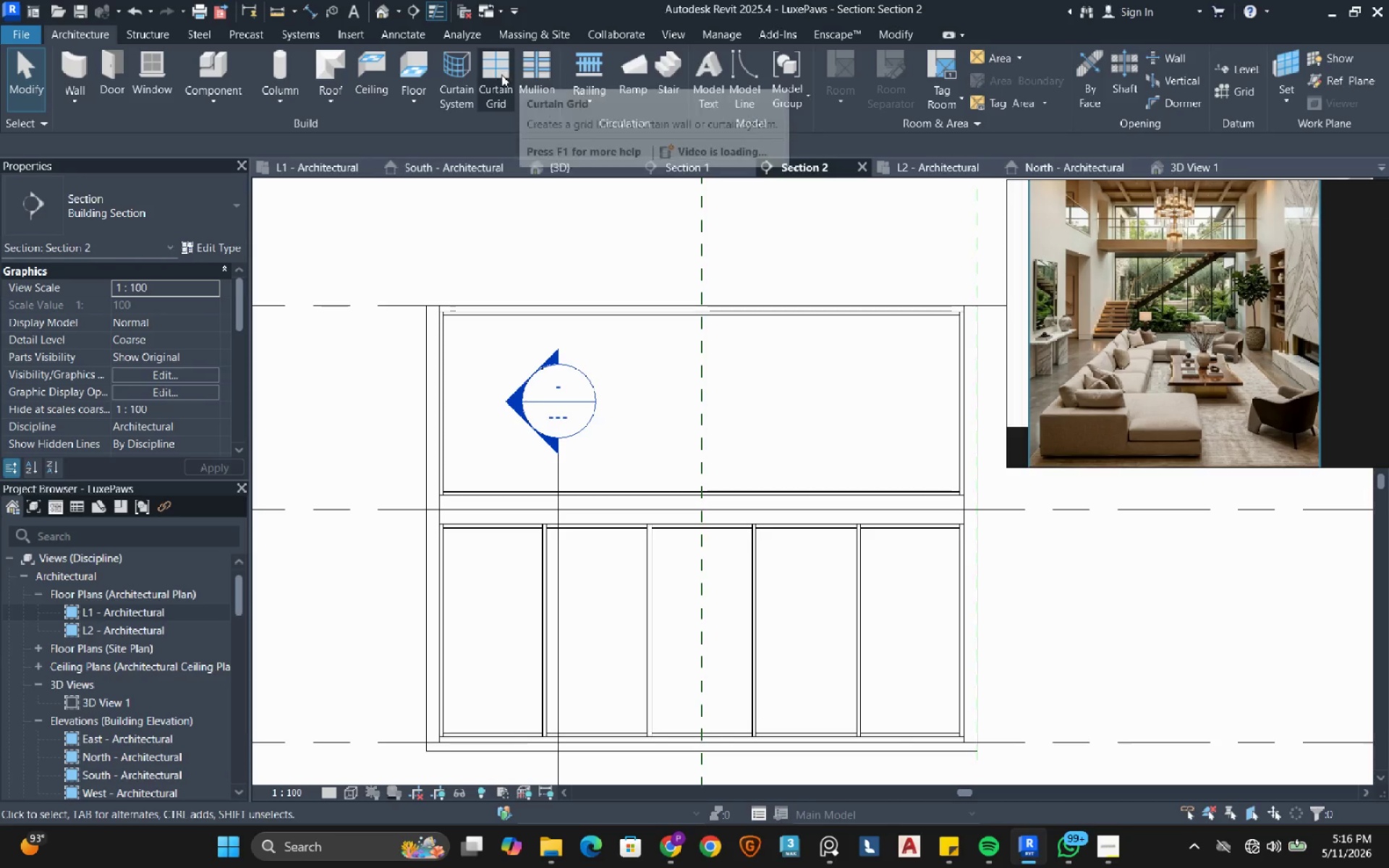 
left_click([650, 314])
 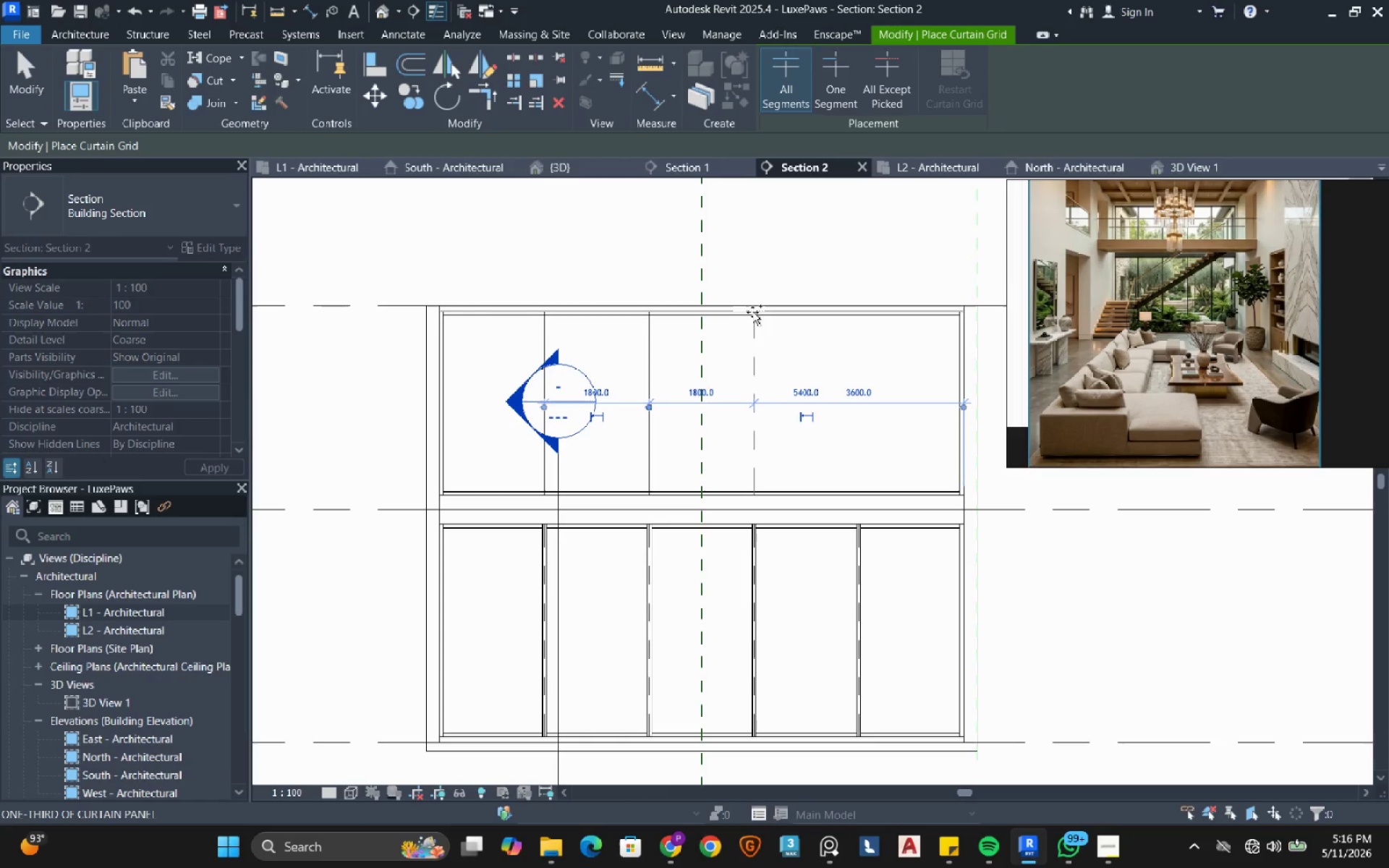 
left_click([752, 312])
 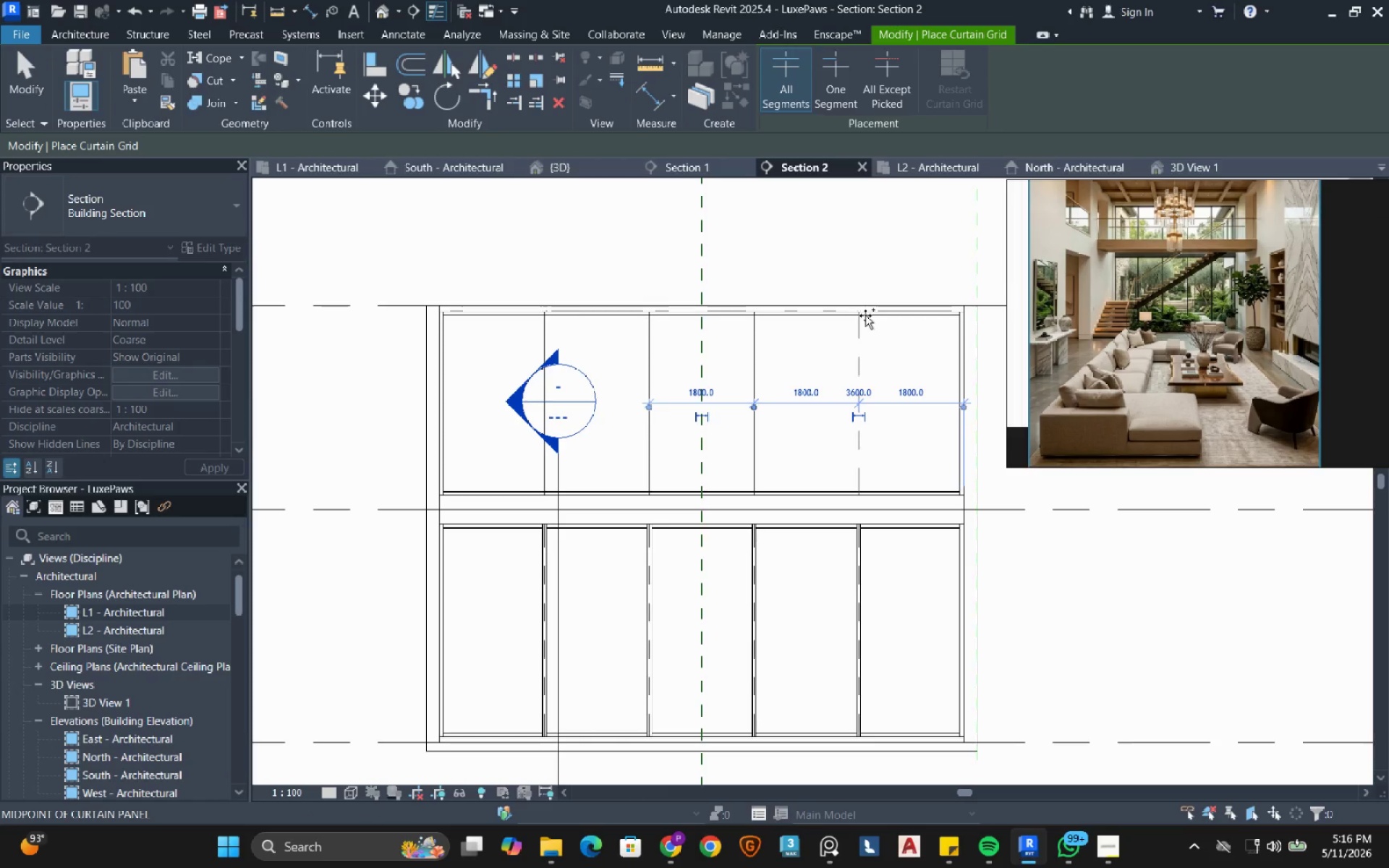 
left_click([865, 315])
 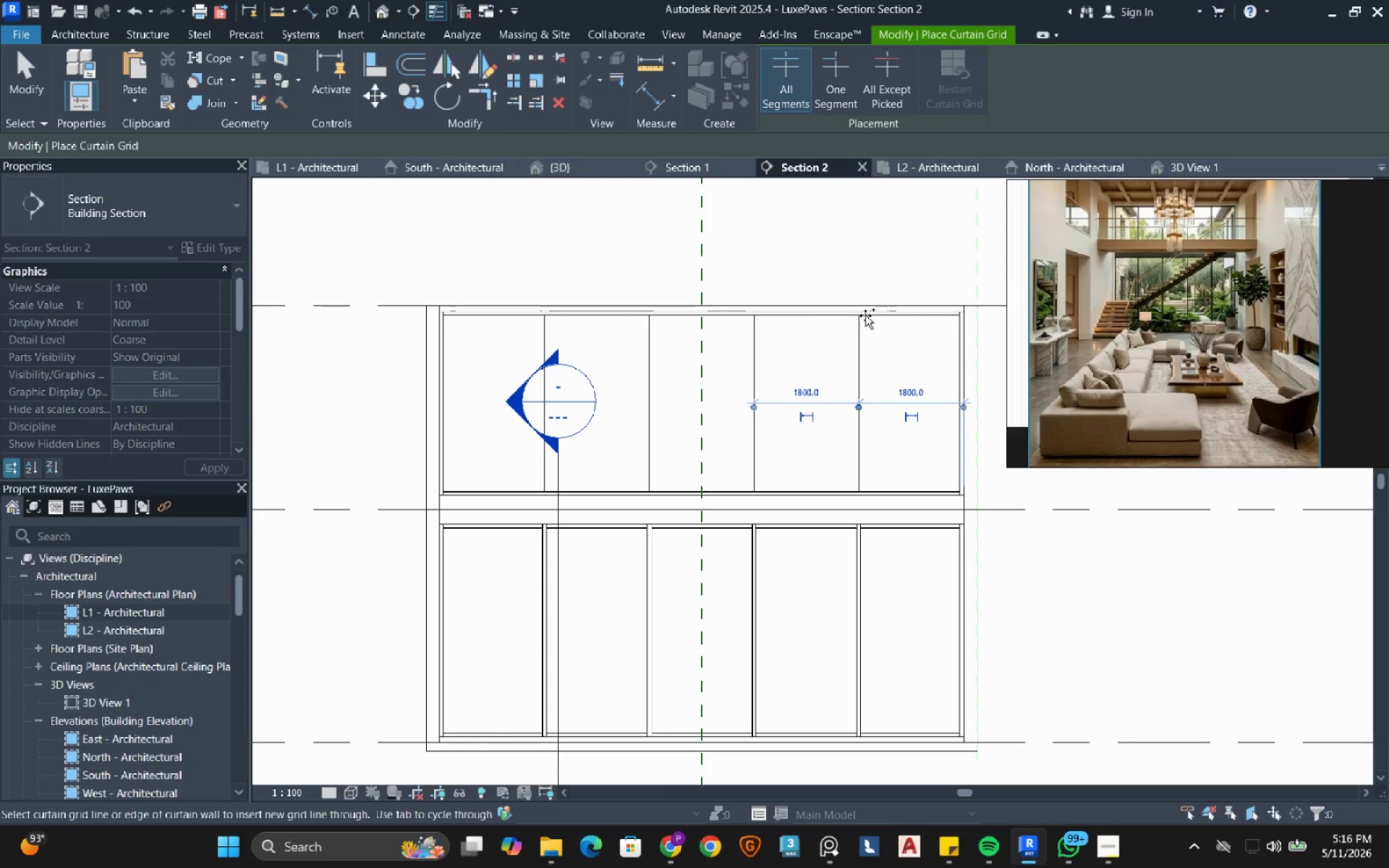 
key(Escape)
 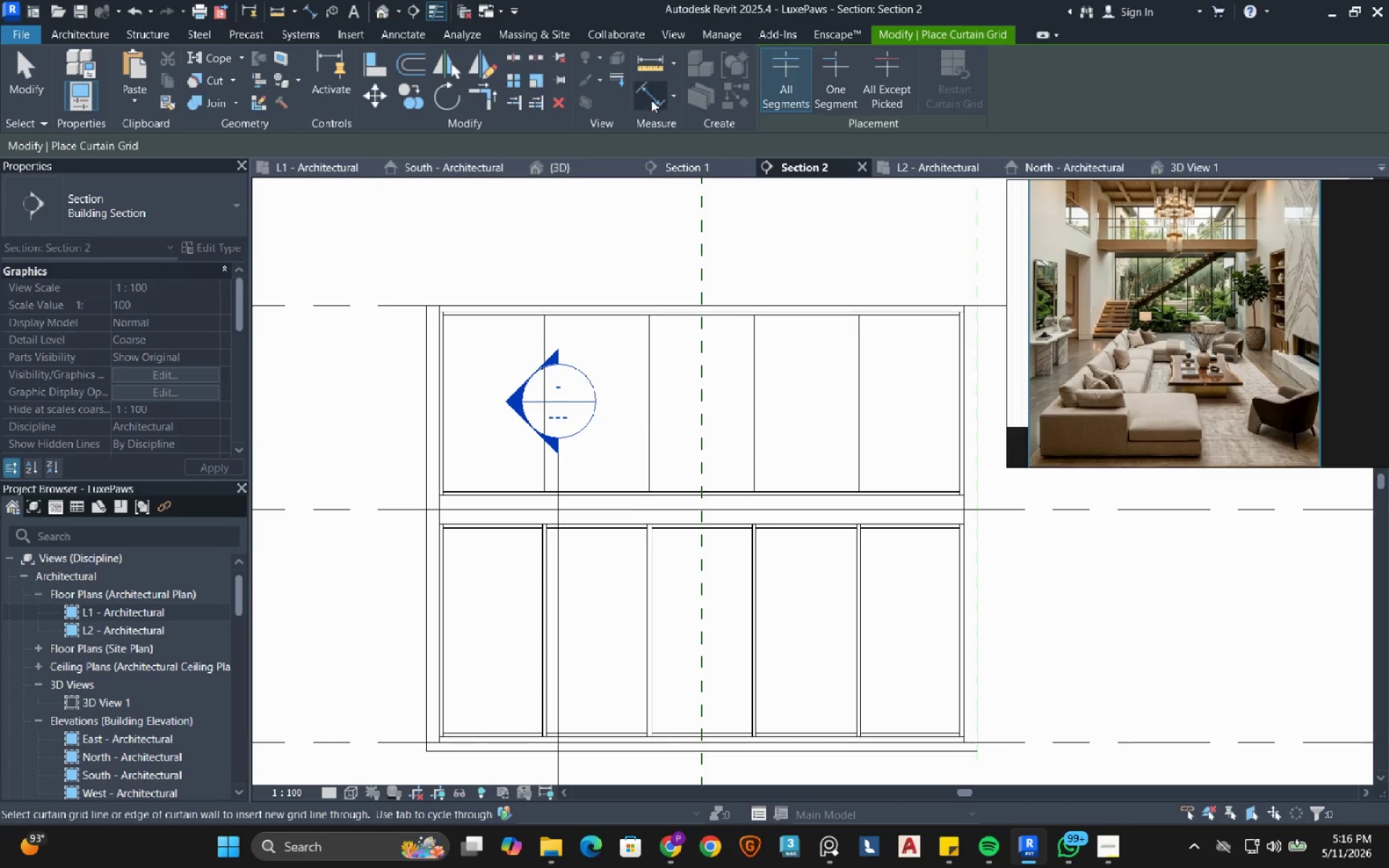 
left_click([651, 99])
 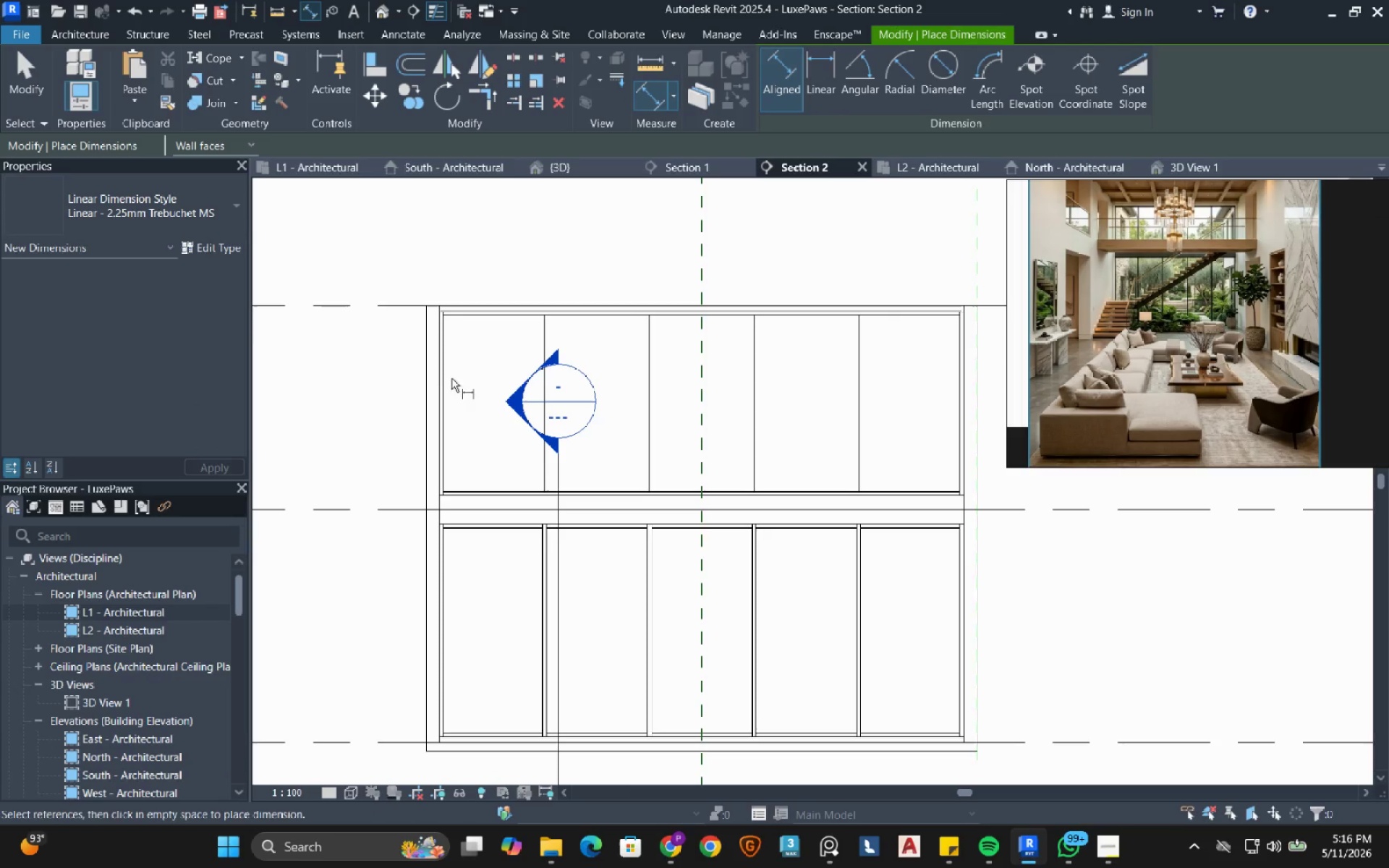 
left_click([442, 378])
 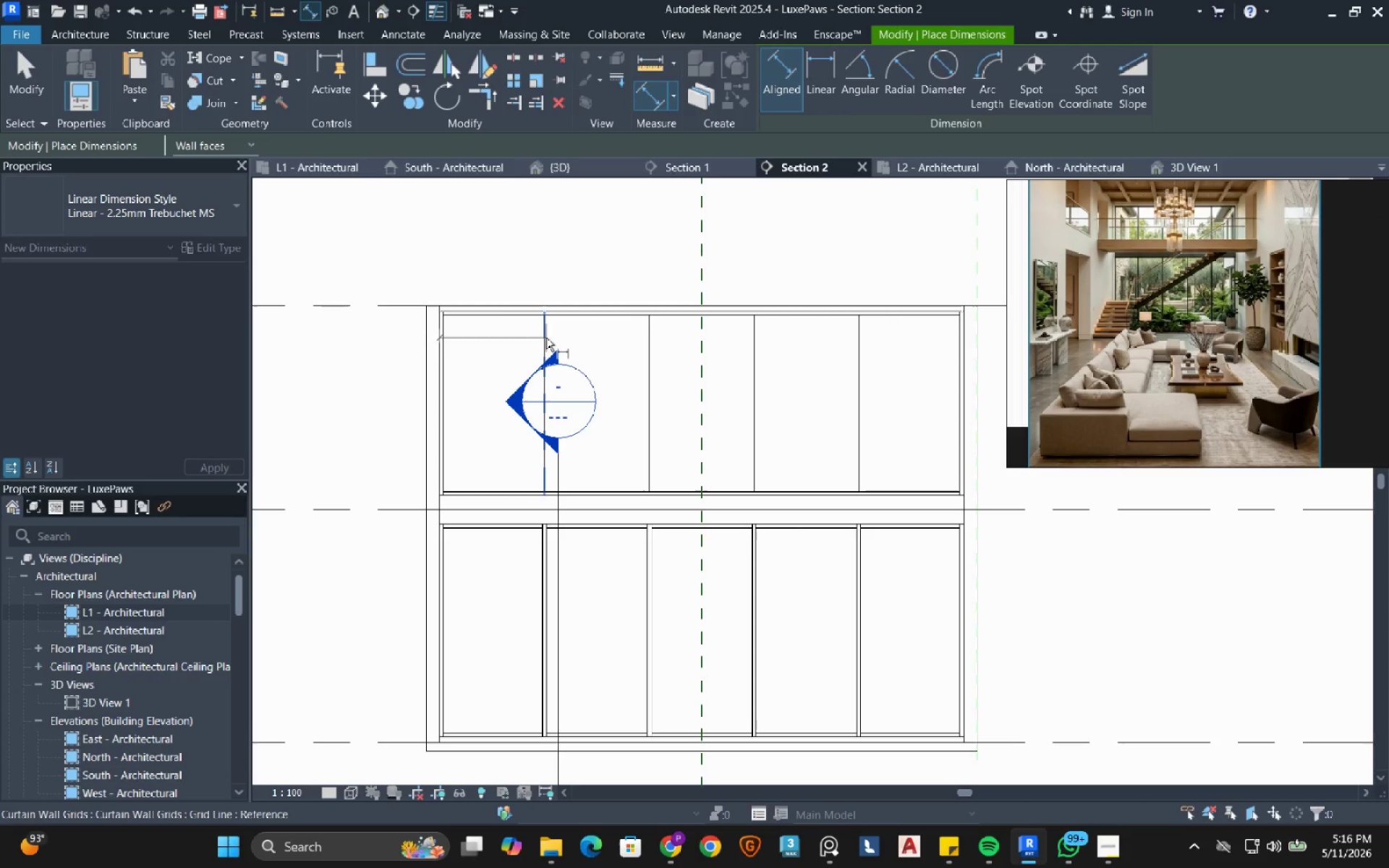 
left_click([546, 338])
 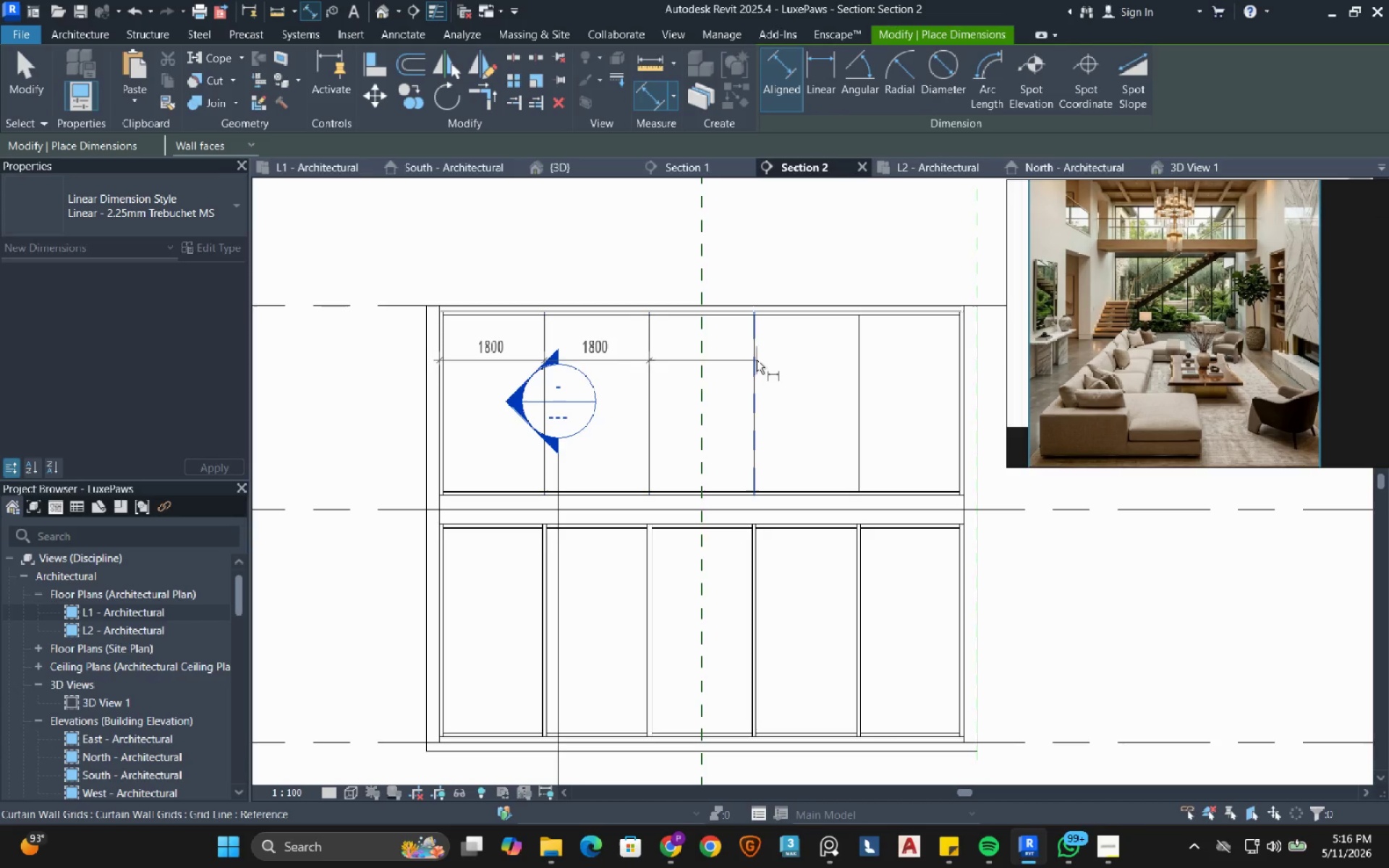 
left_click([757, 360])
 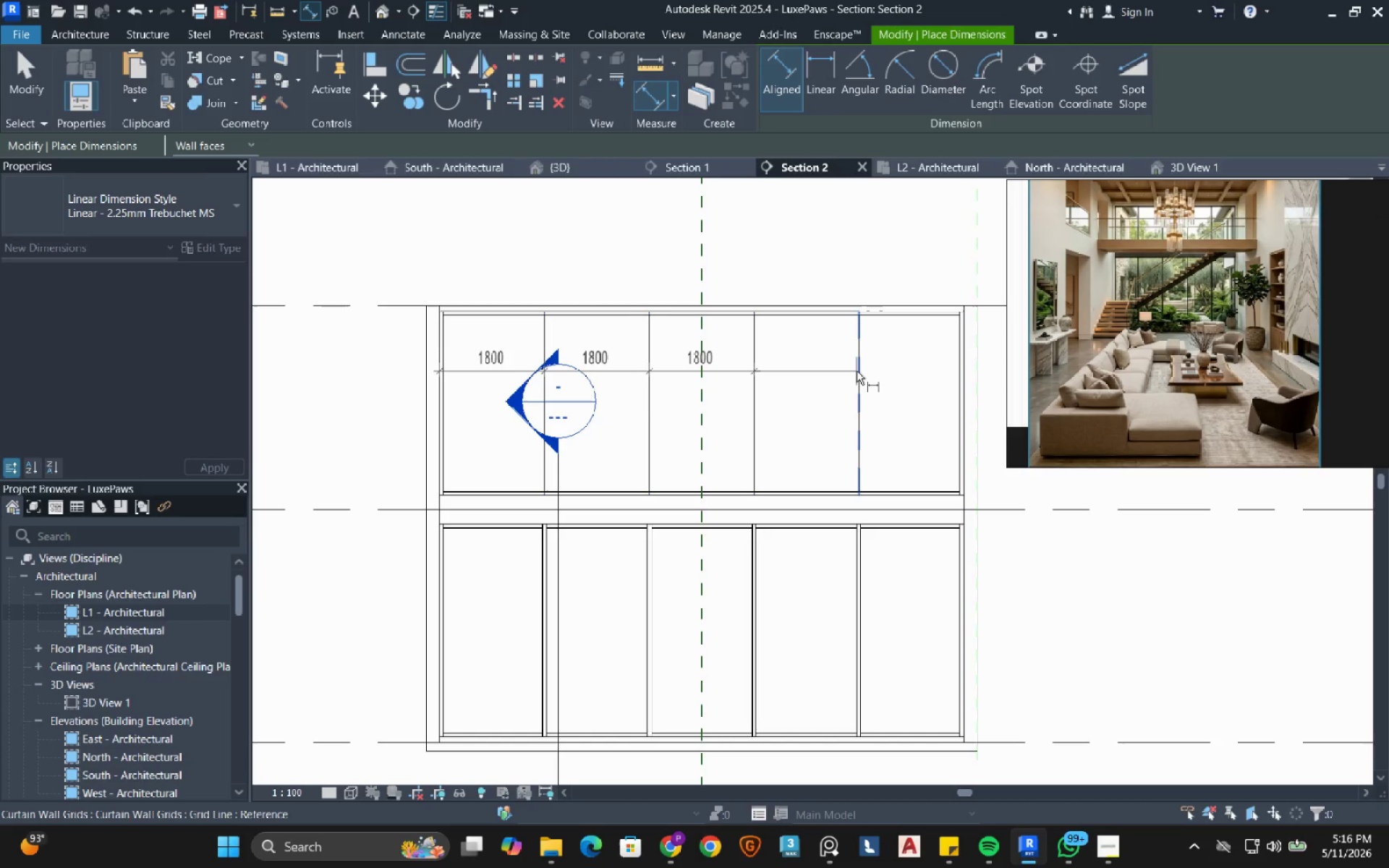 
left_click([857, 371])
 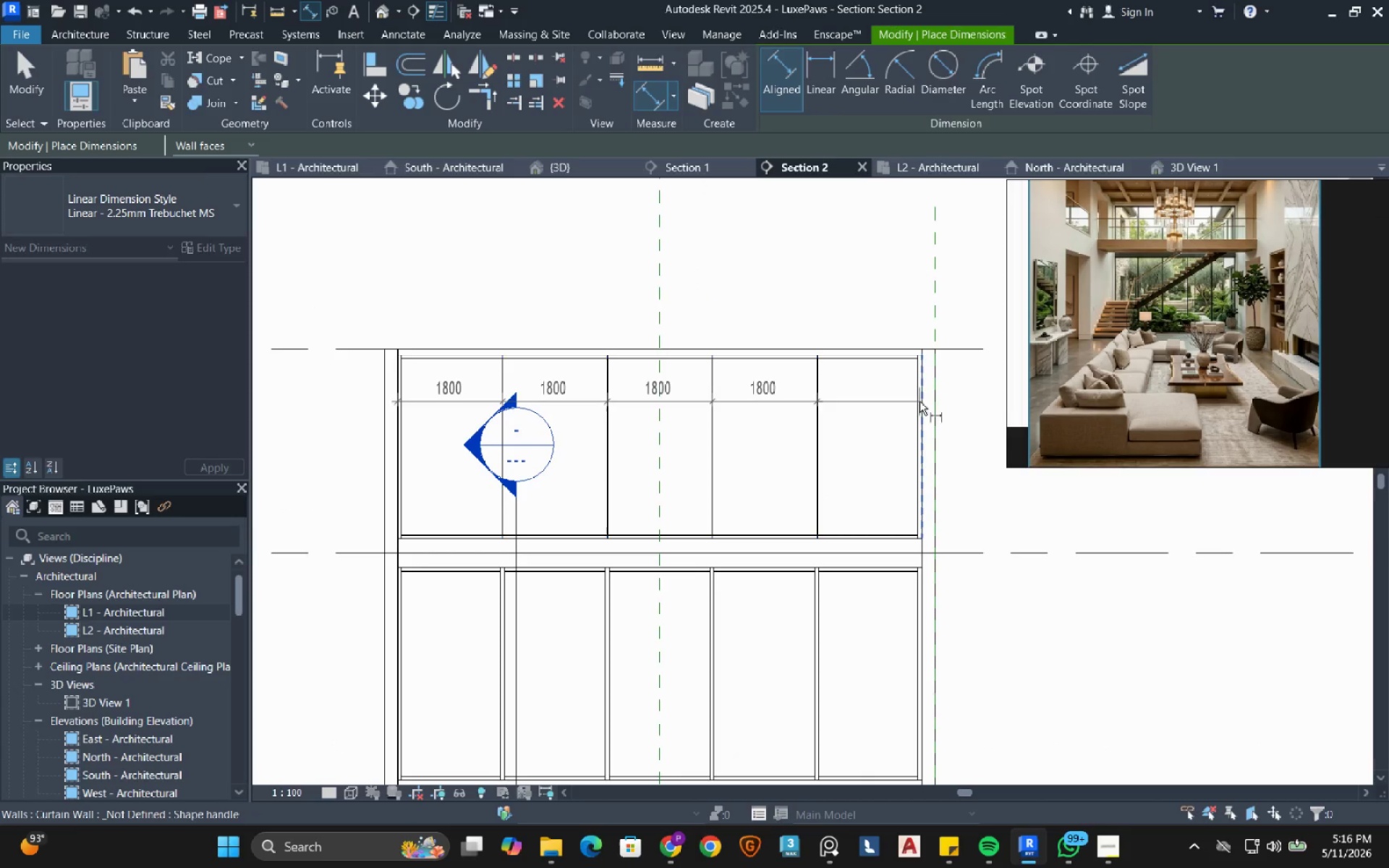 
left_click([831, 267])
 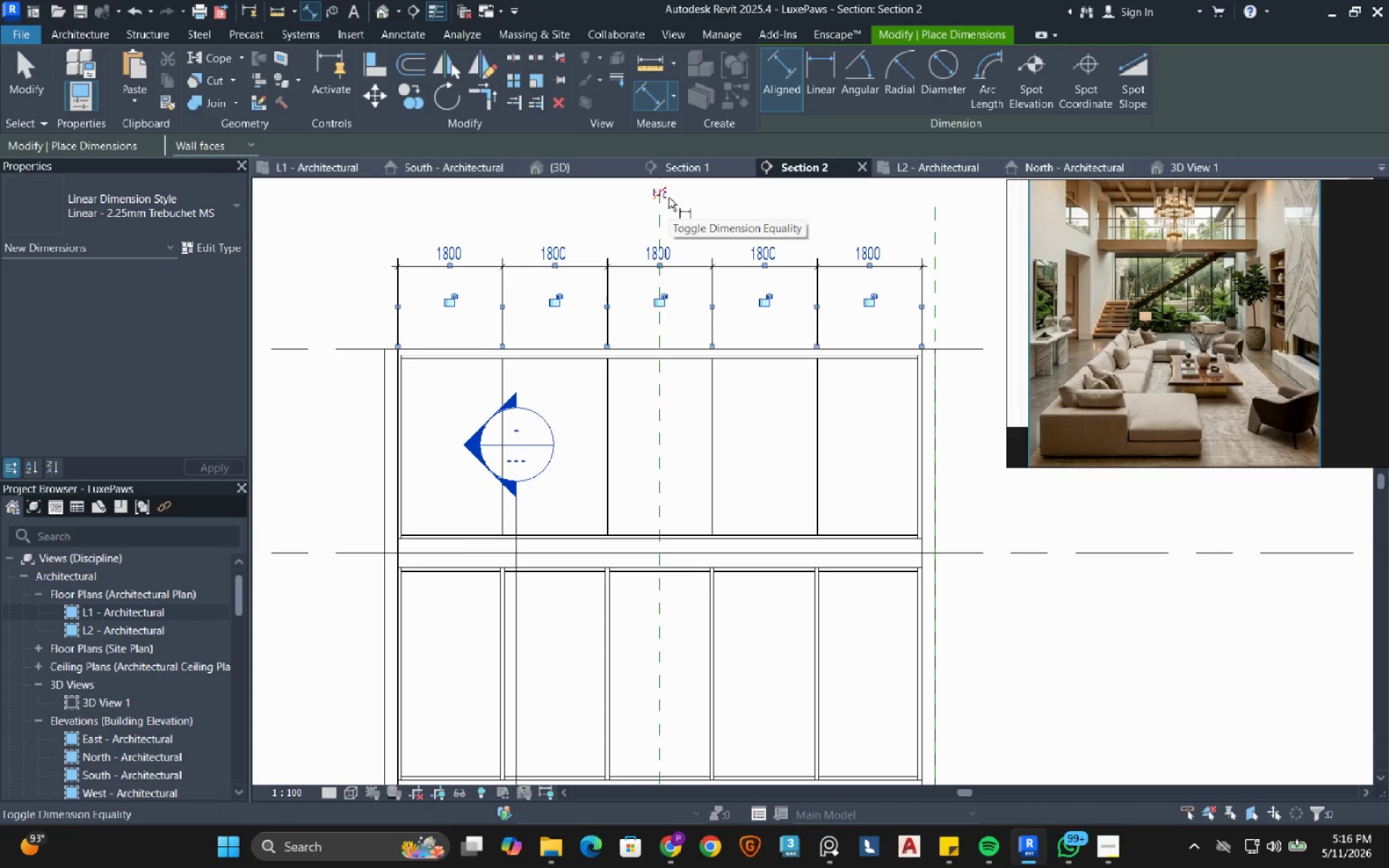 
left_click([668, 197])
 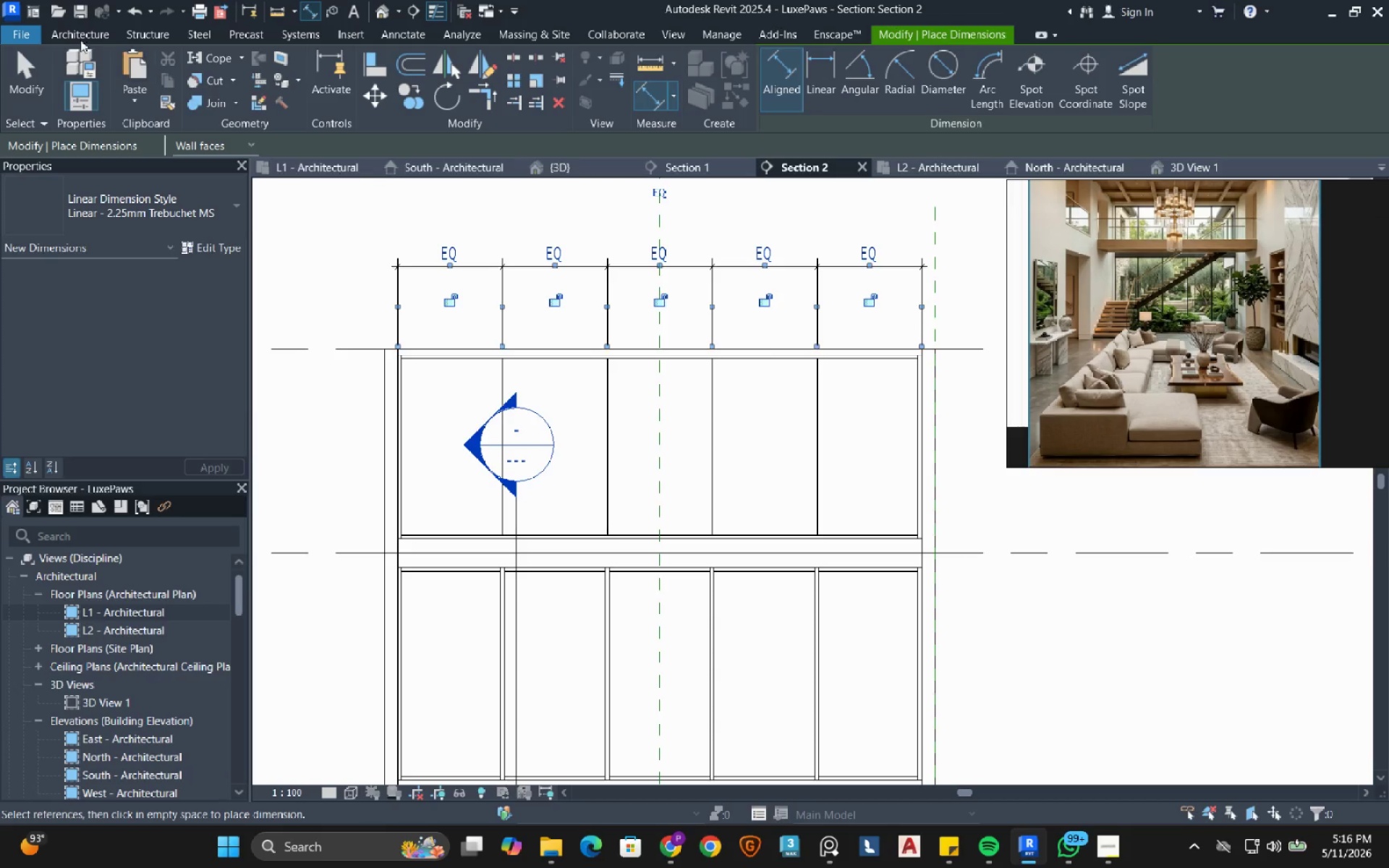 
left_click([70, 27])
 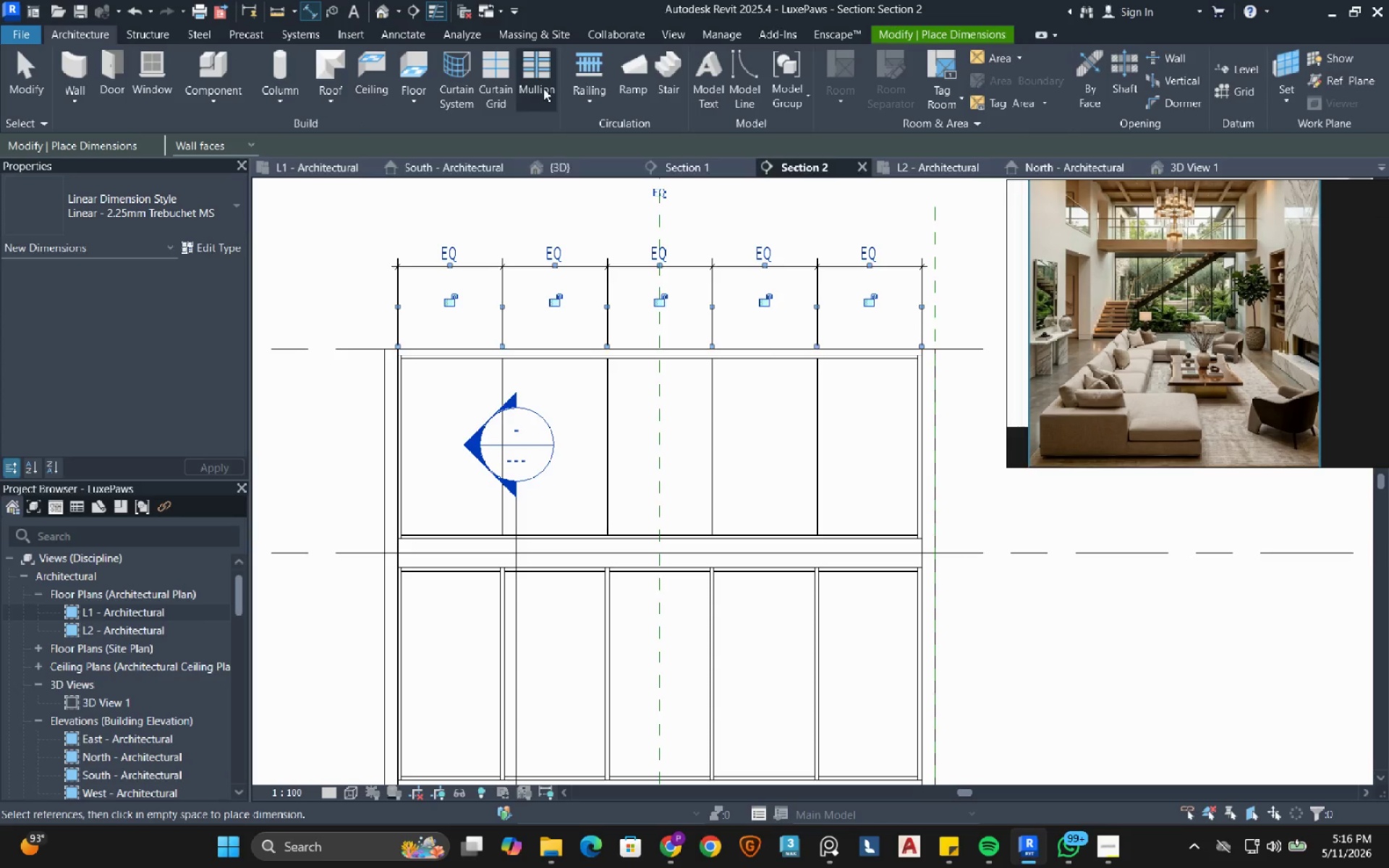 
left_click([545, 81])
 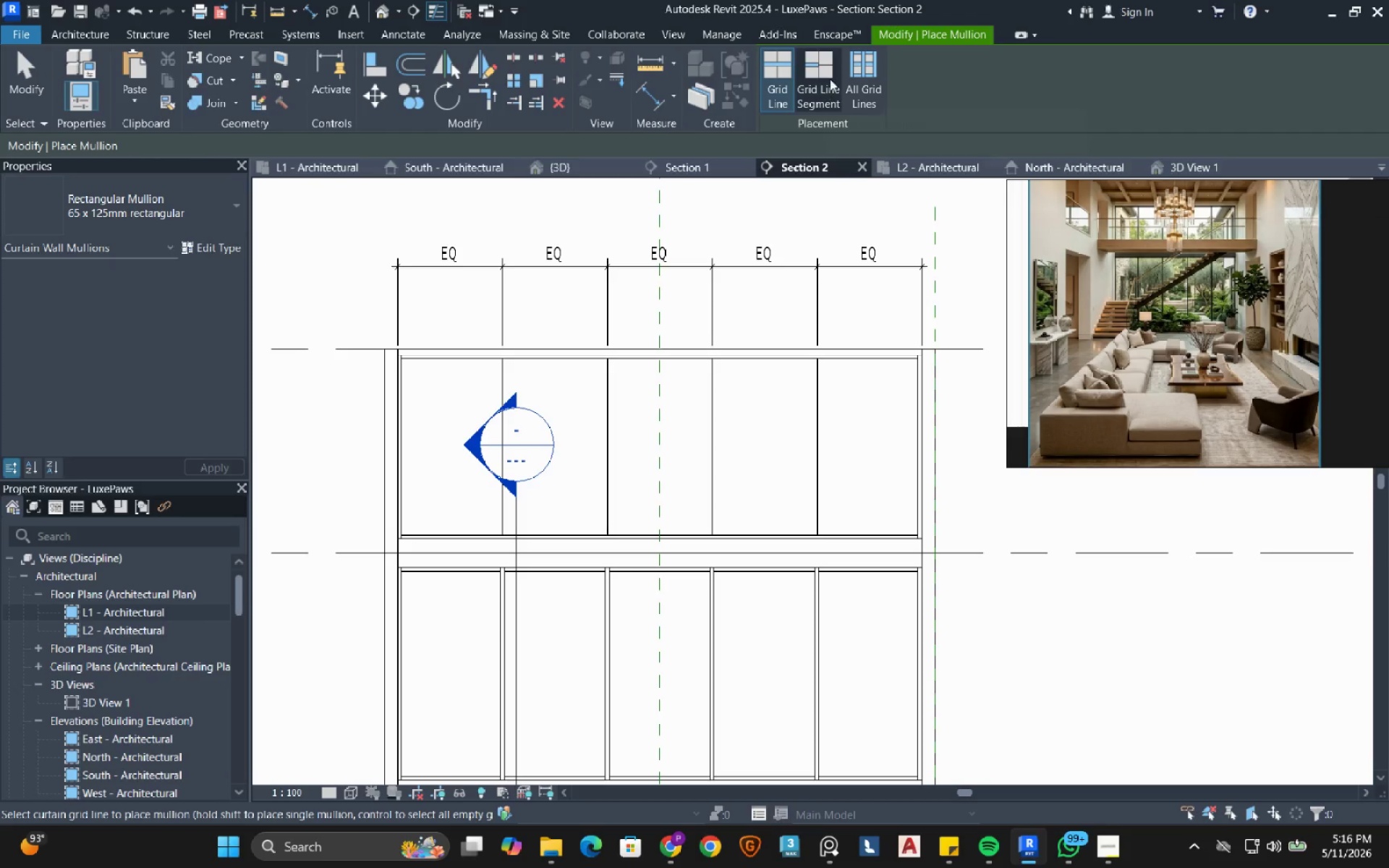 
left_click([856, 78])
 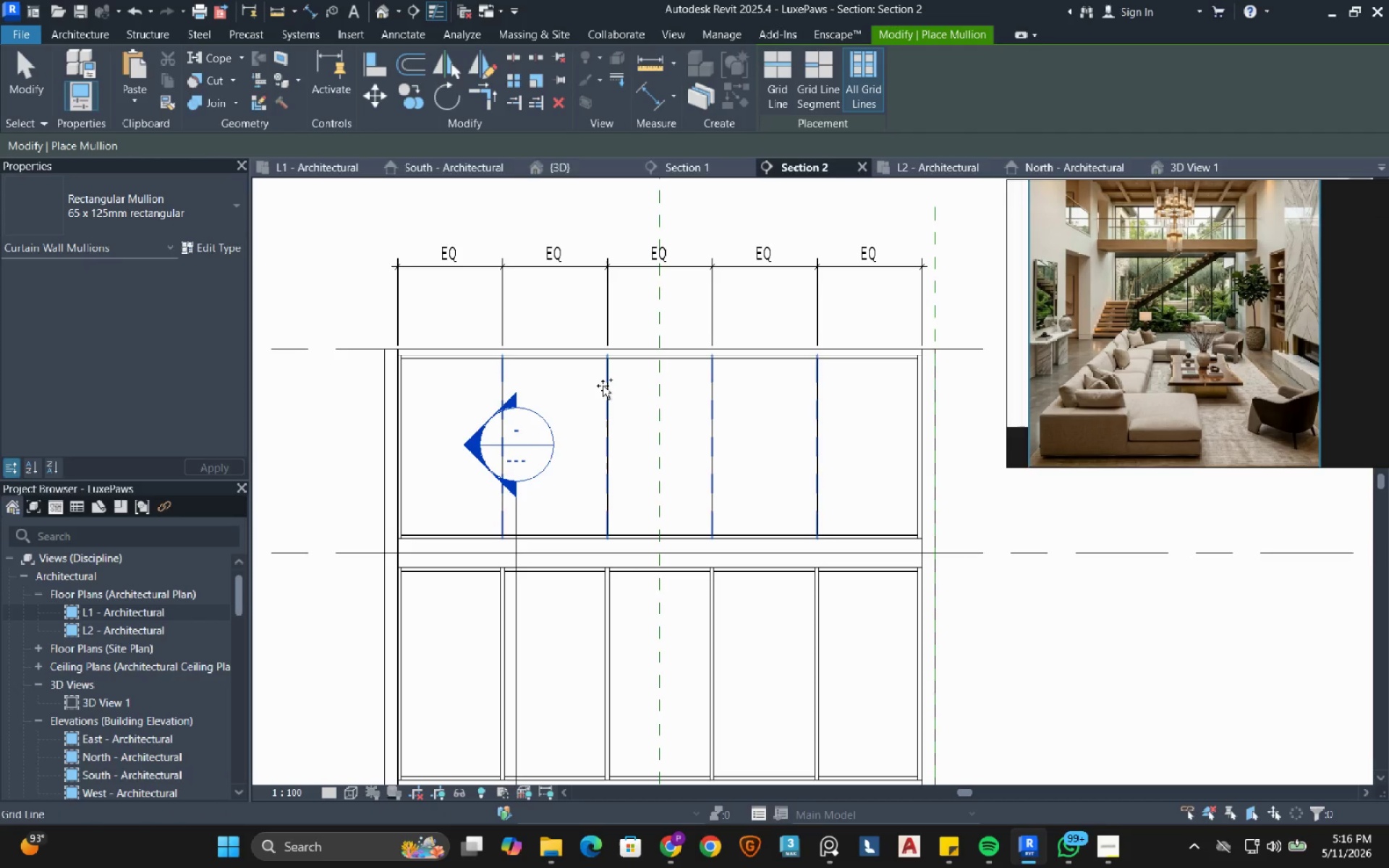 
left_click([603, 386])
 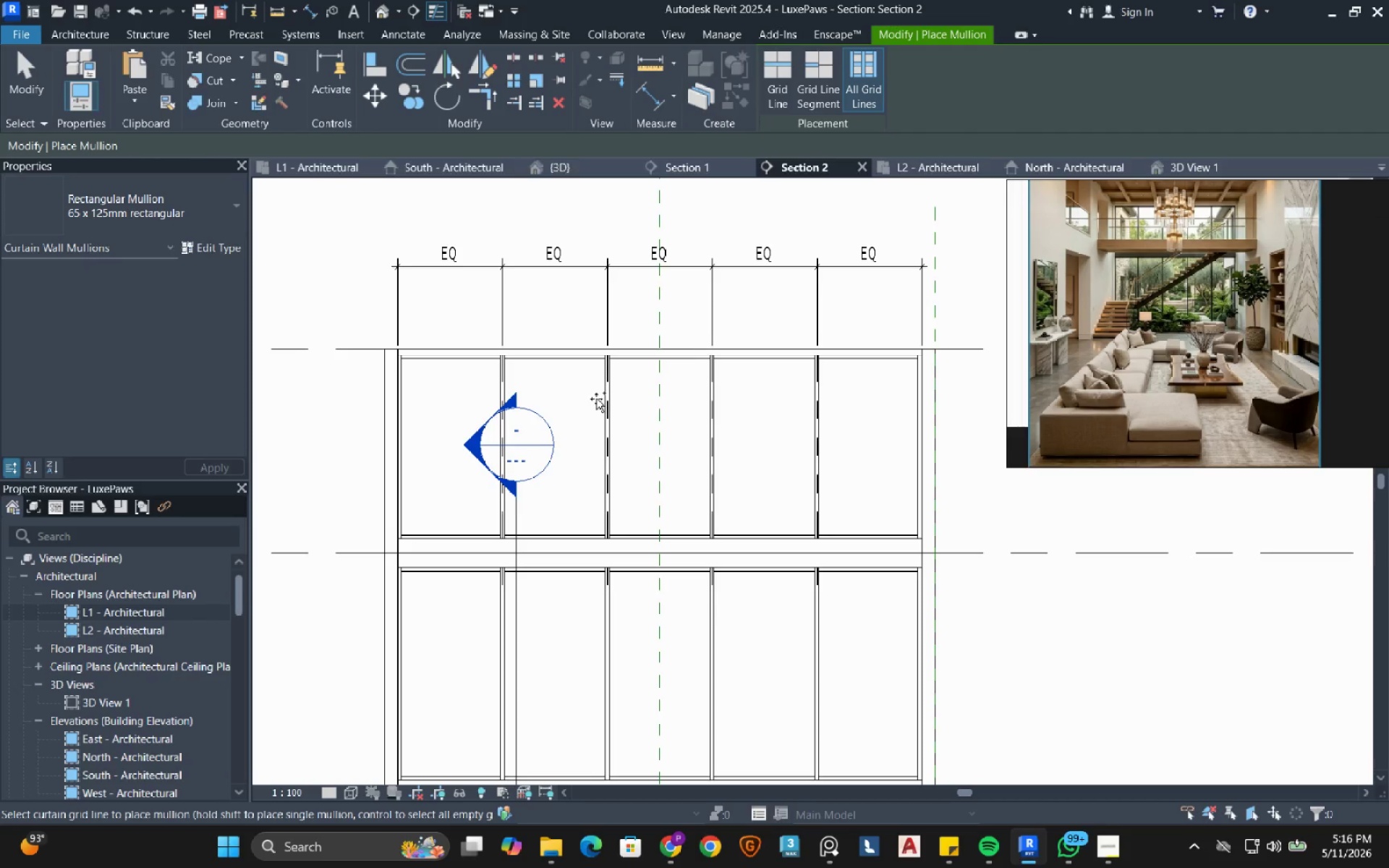 
key(Escape)
 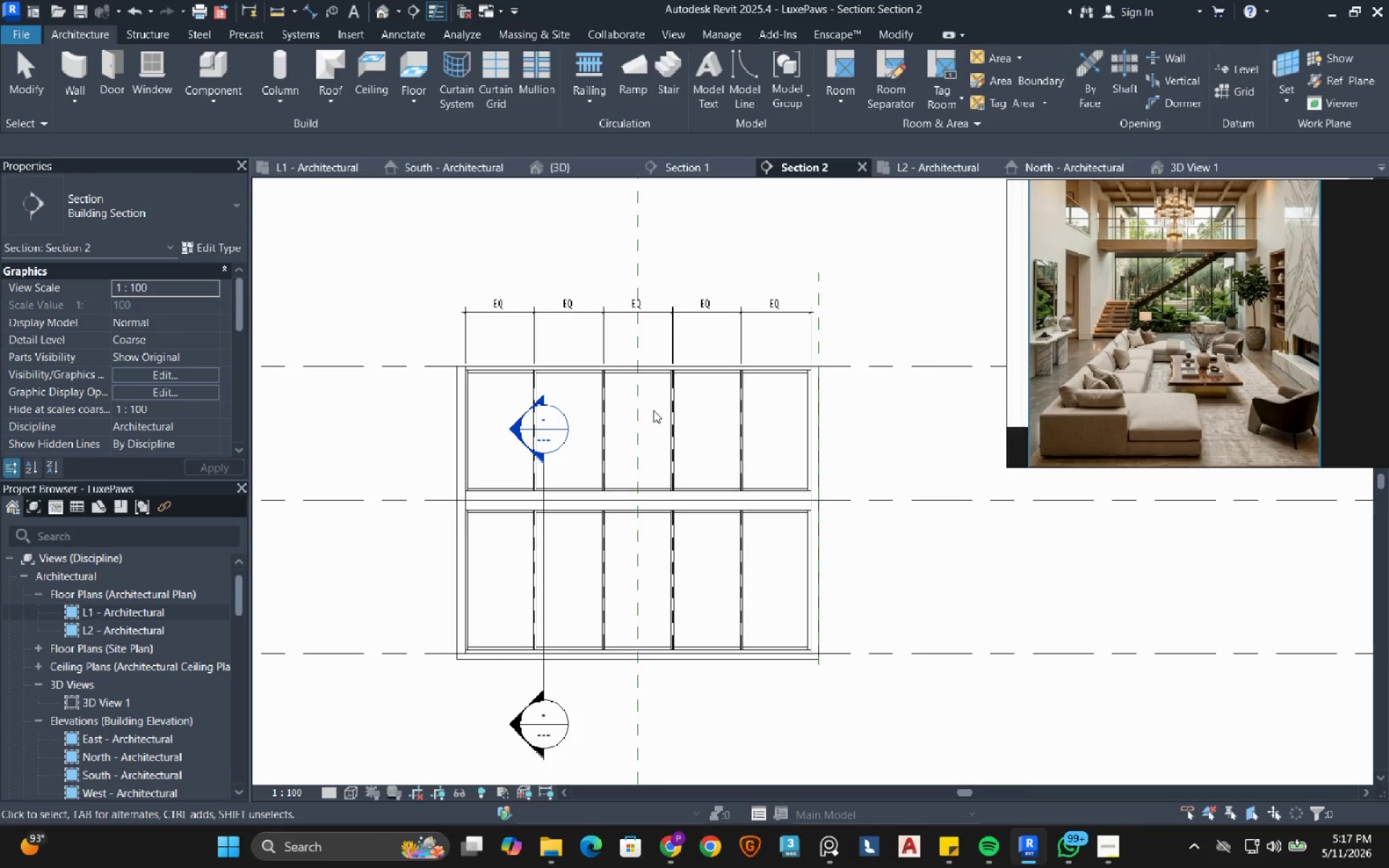 
scroll: coordinate [596, 401], scroll_direction: down, amount: 3.0
 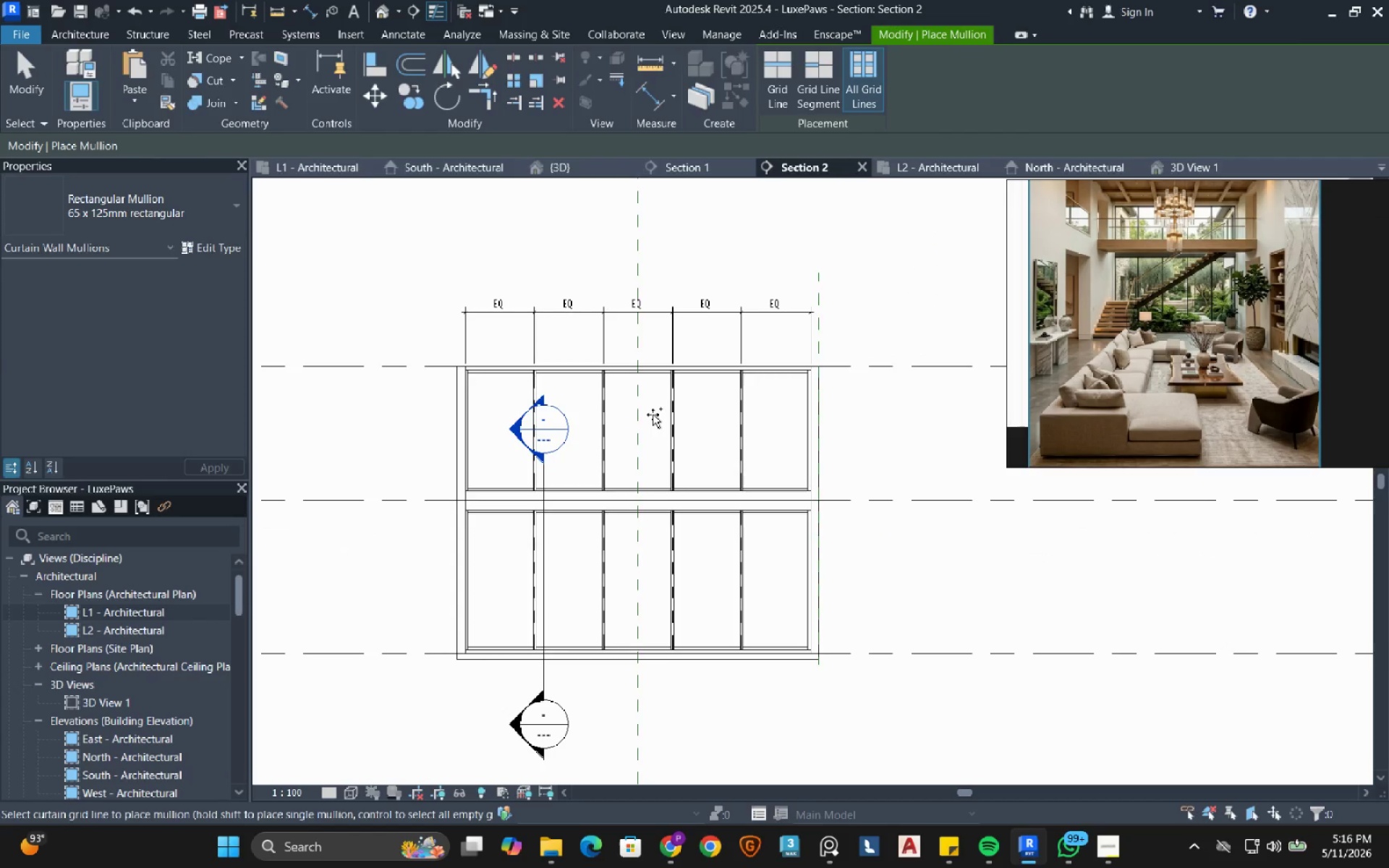 
key(Escape)
 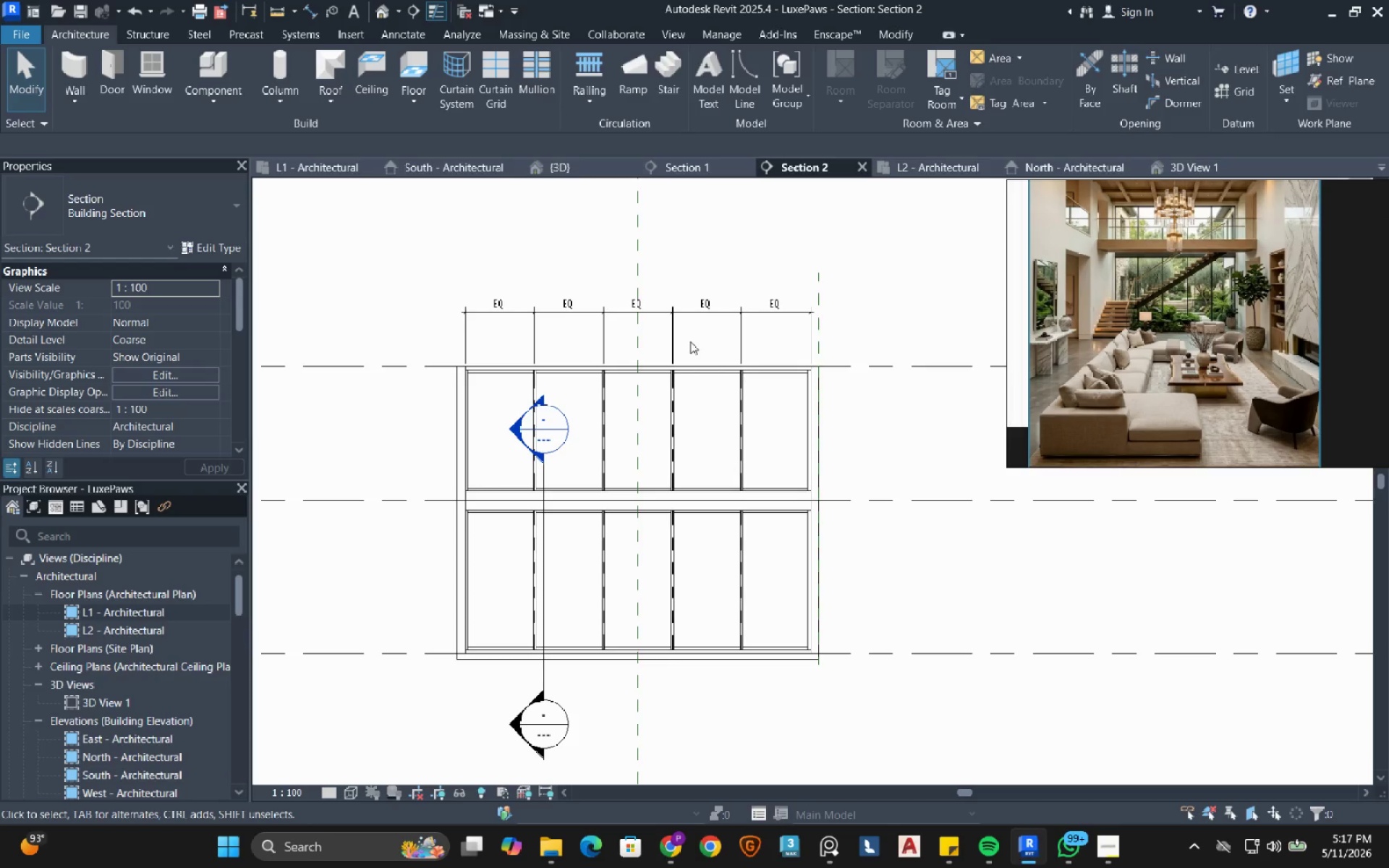 
key(Escape)
 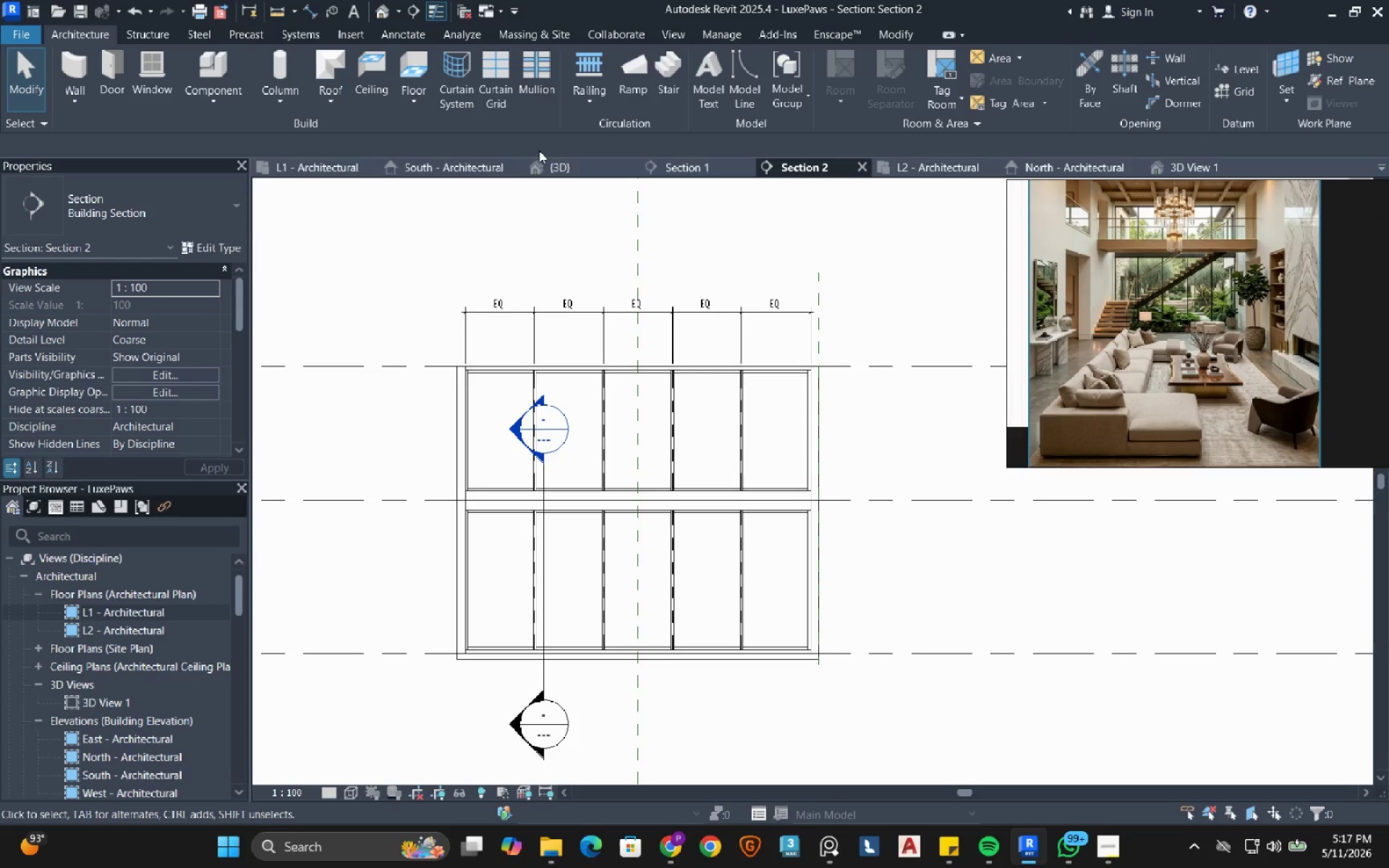 
left_click([566, 163])
 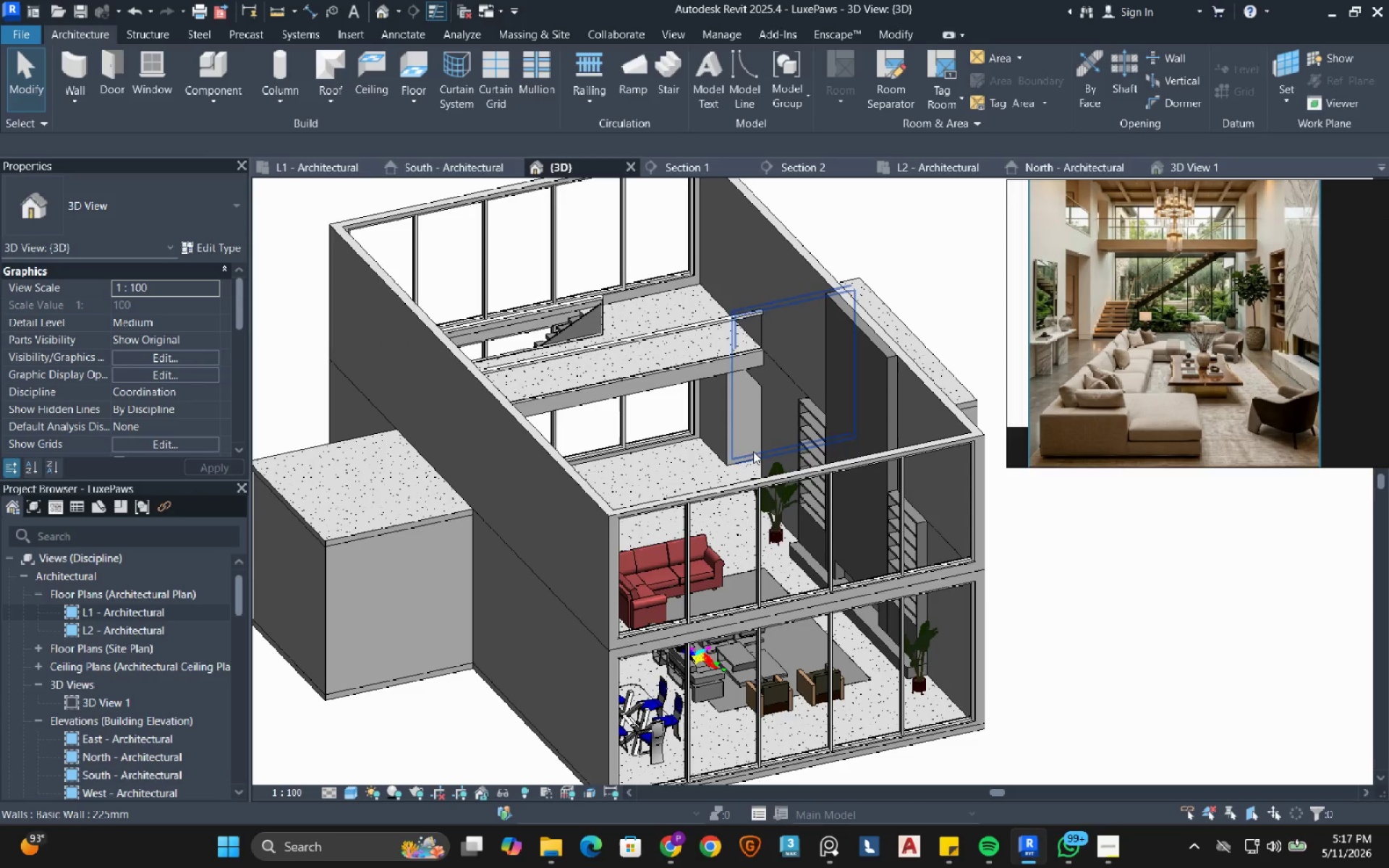 
hold_key(key=ShiftLeft, duration=1.22)
 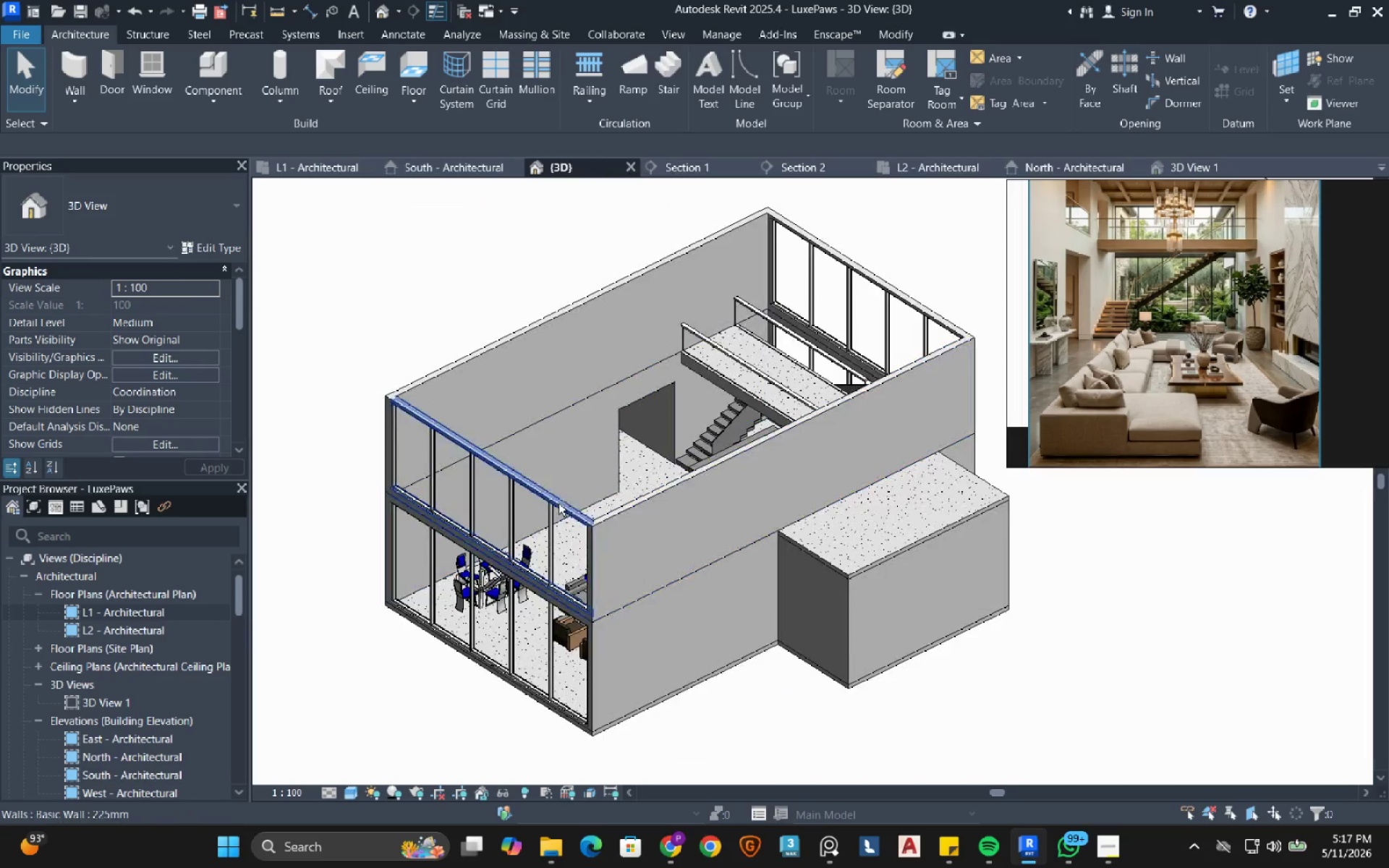 
scroll: coordinate [752, 456], scroll_direction: down, amount: 2.0
 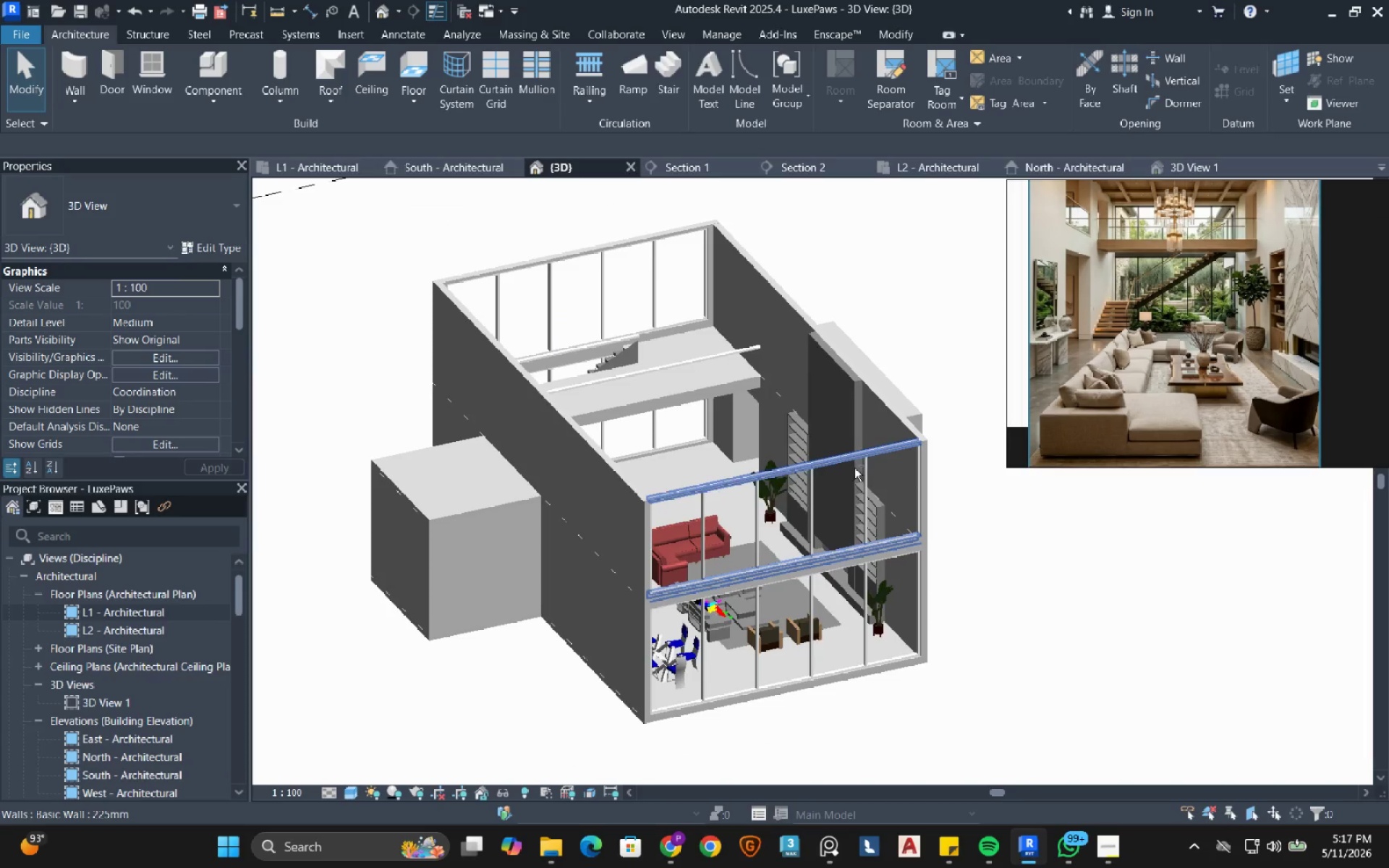 
hold_key(key=ShiftLeft, duration=1.86)
 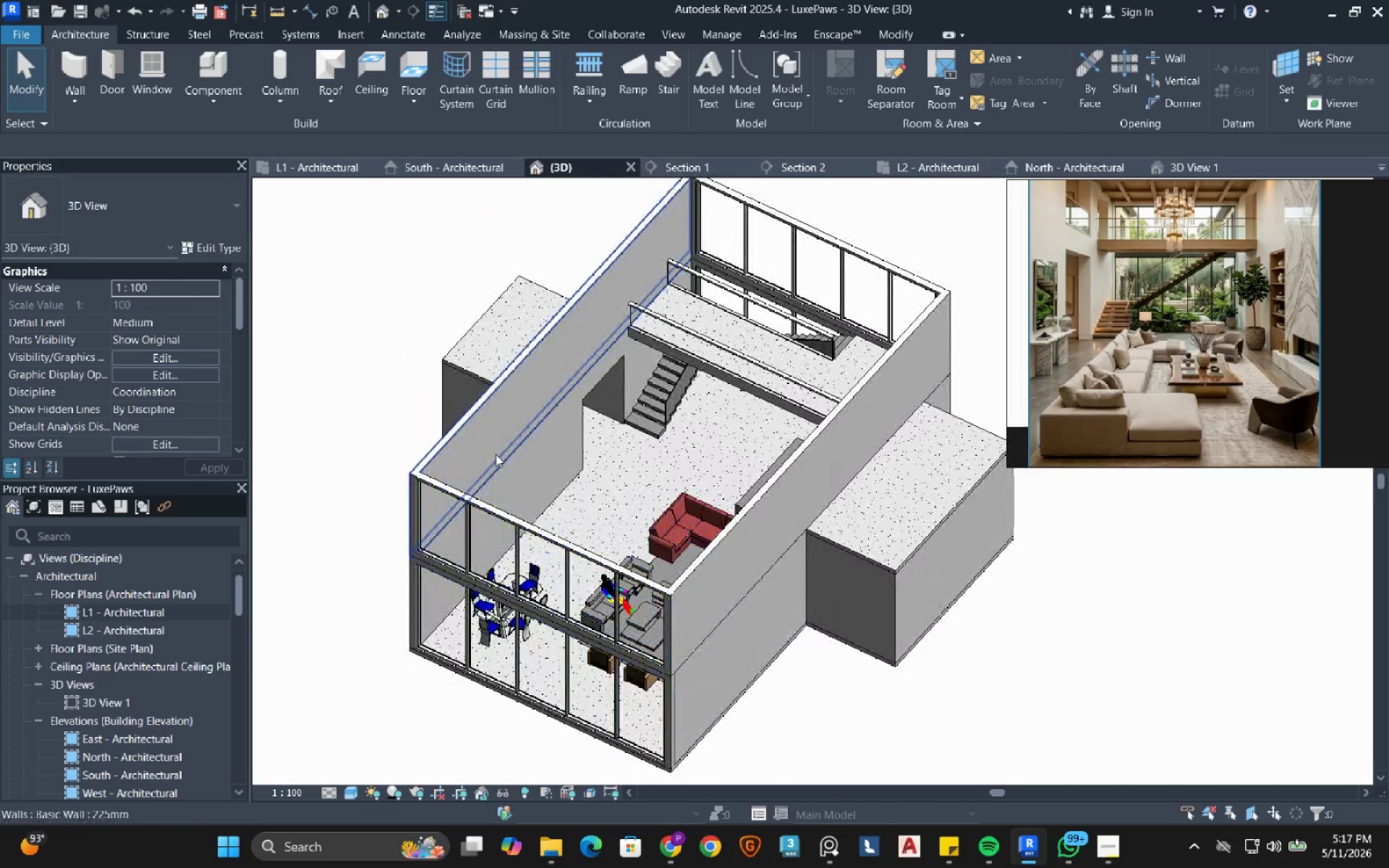 
hold_key(key=ShiftLeft, duration=1.7)
 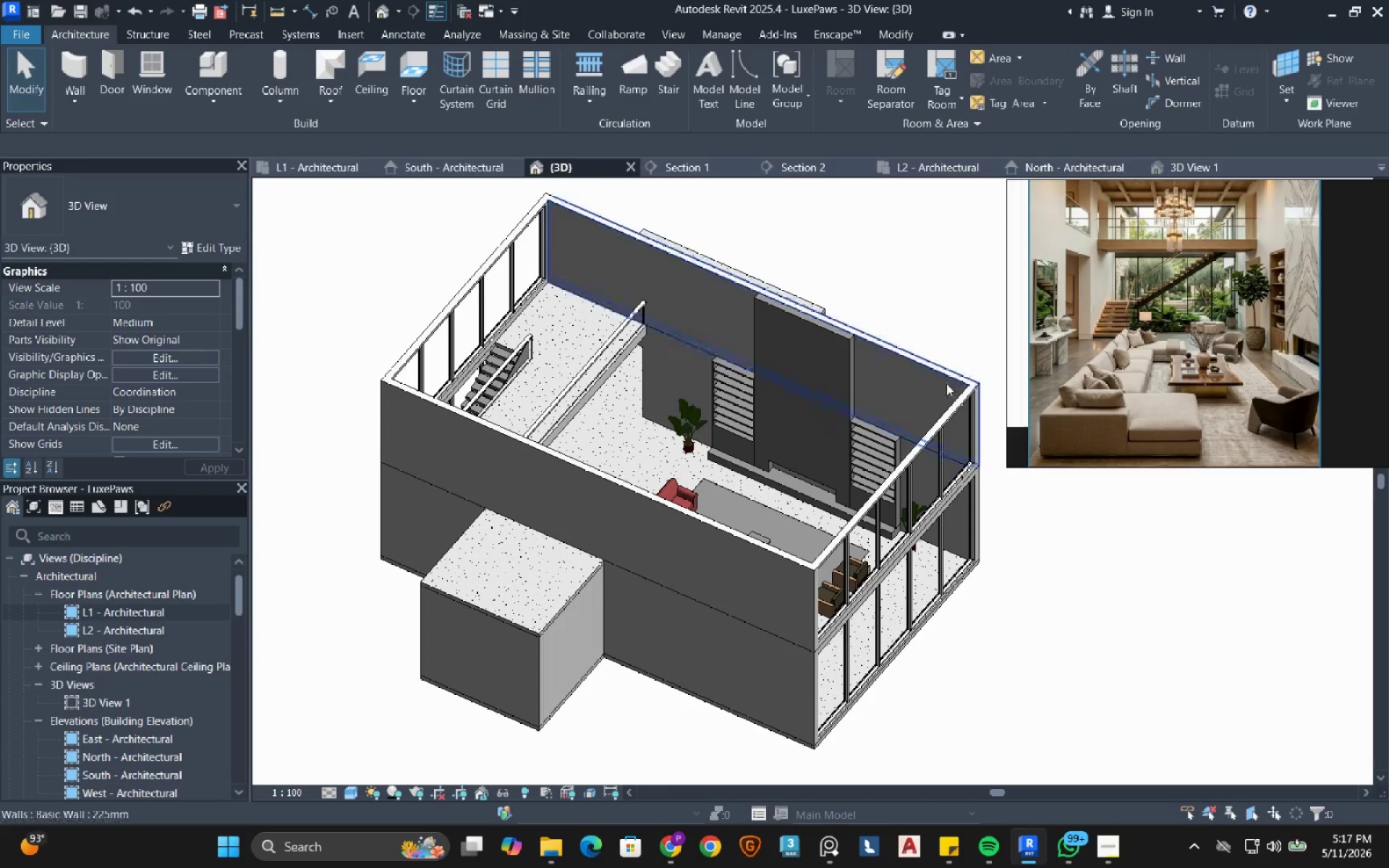 
hold_key(key=ShiftLeft, duration=1.08)
 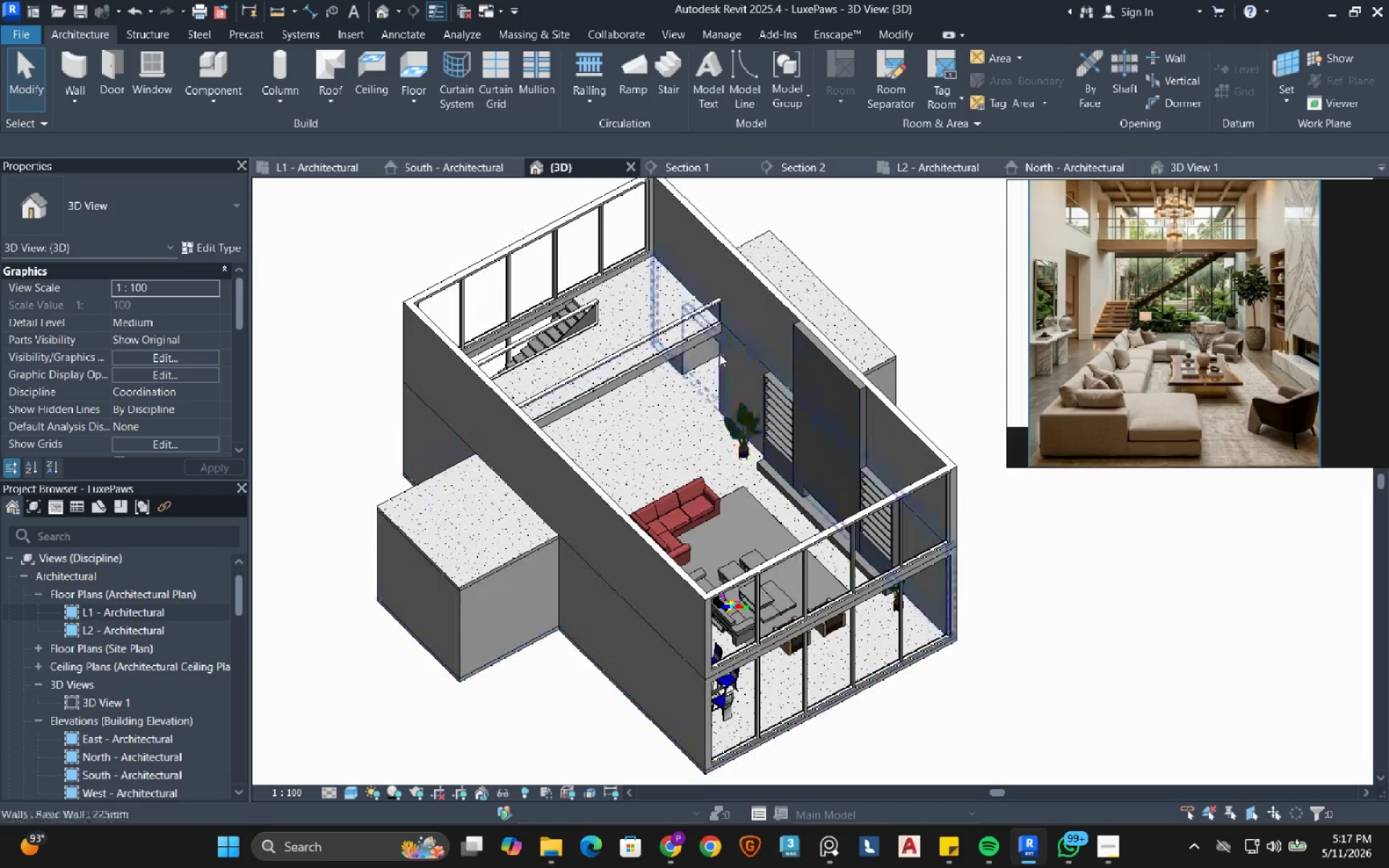 
scroll: coordinate [719, 353], scroll_direction: up, amount: 4.0
 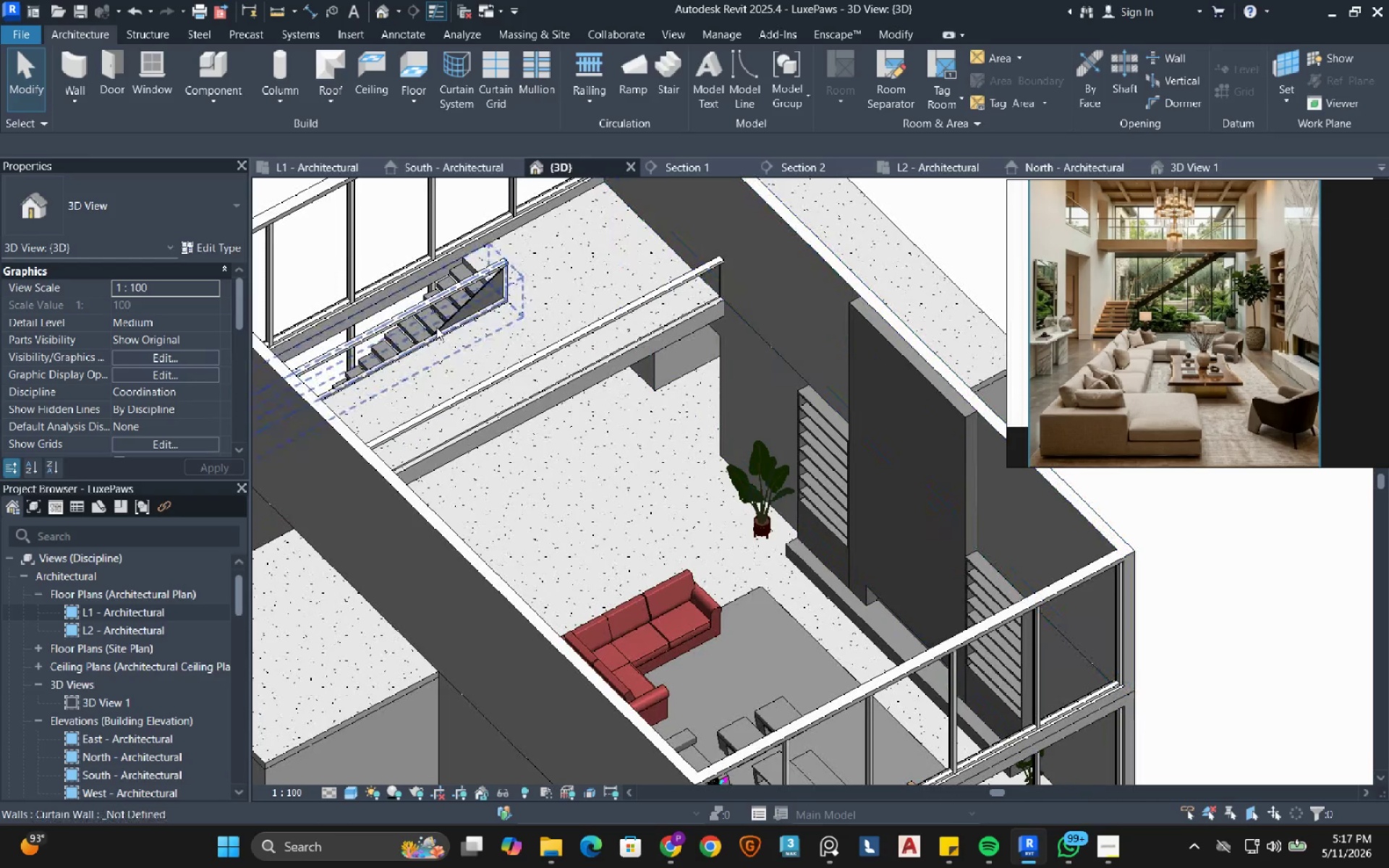 
left_click([304, 166])
 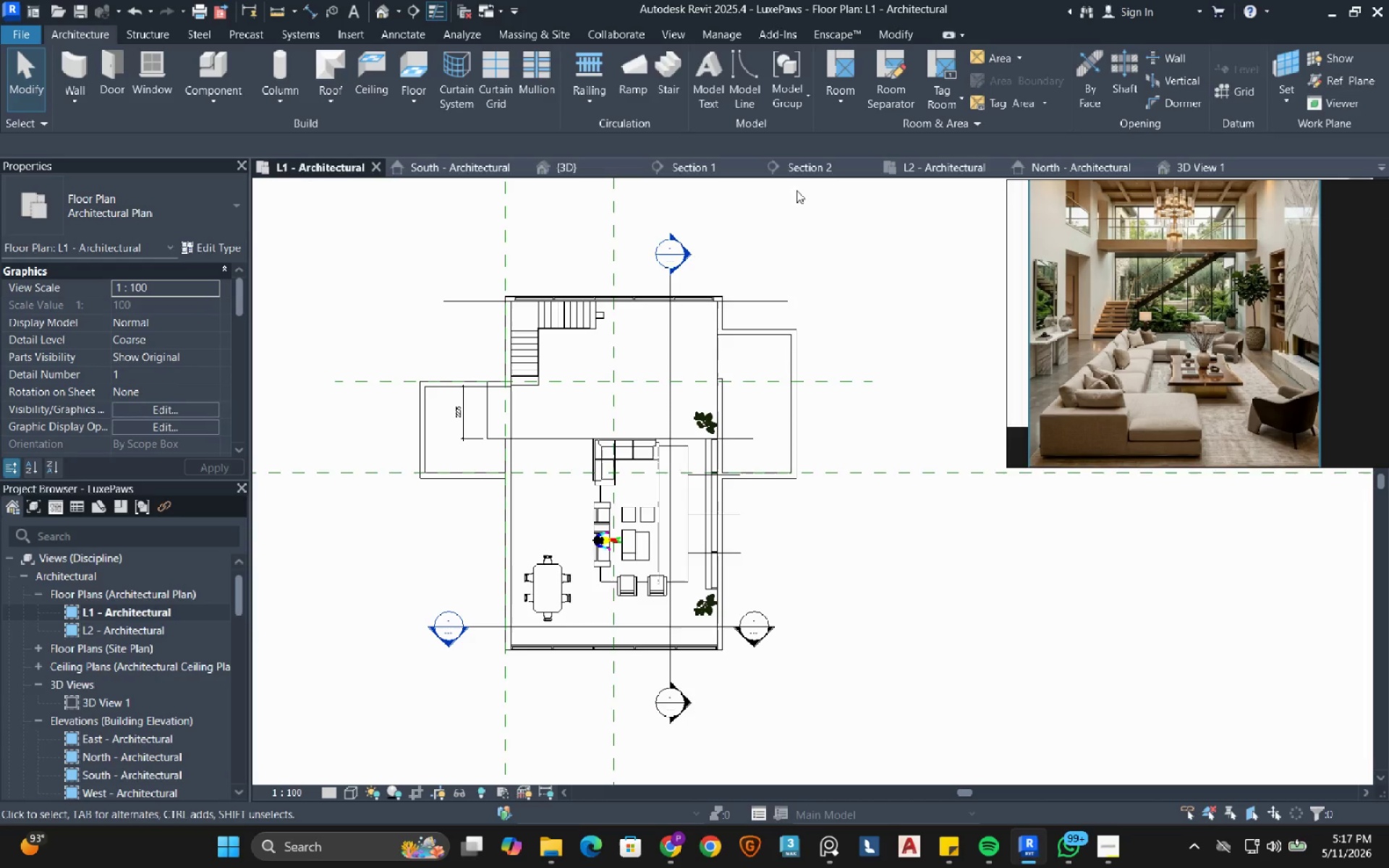 
left_click([924, 169])
 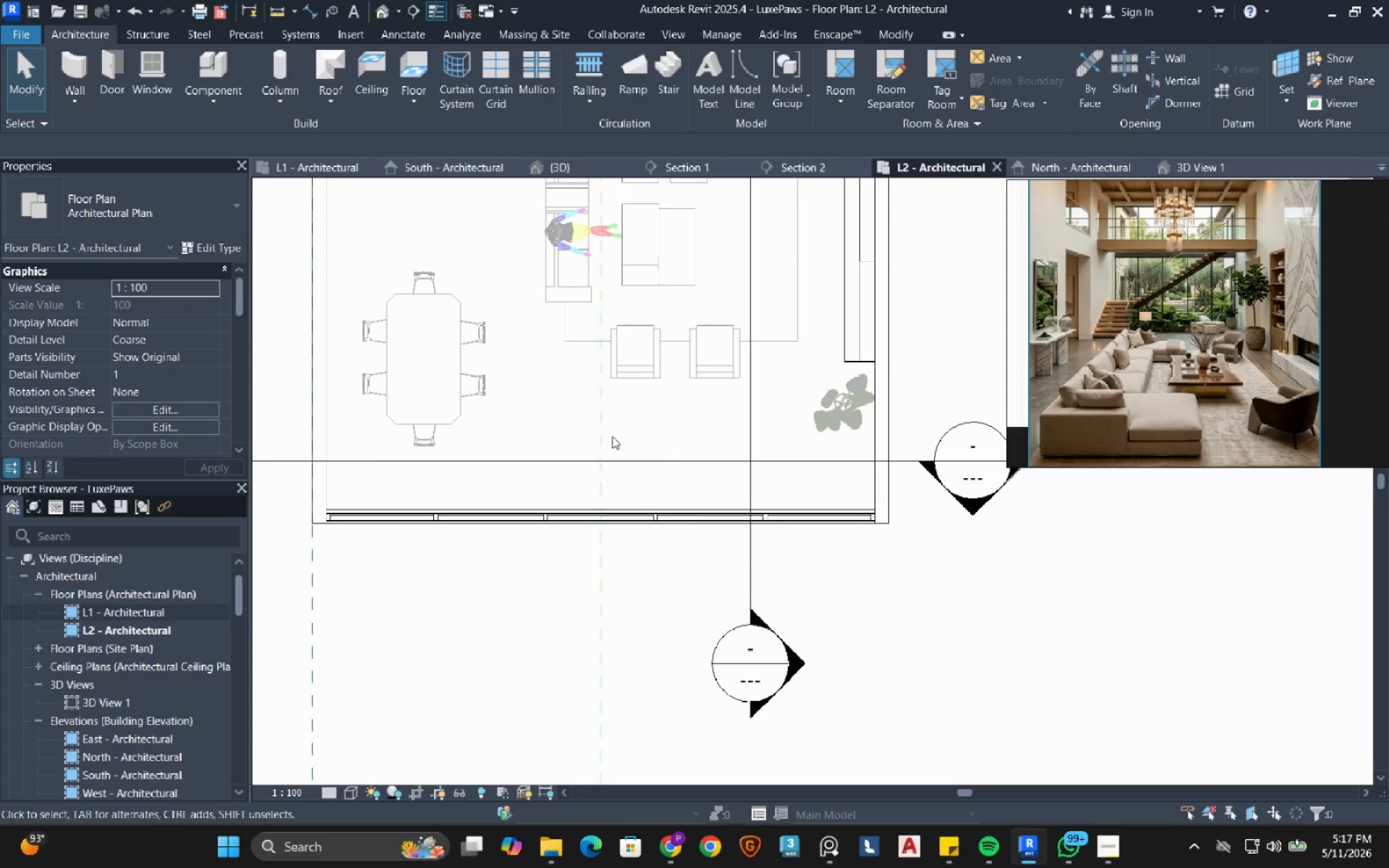 
scroll: coordinate [608, 344], scroll_direction: down, amount: 8.0
 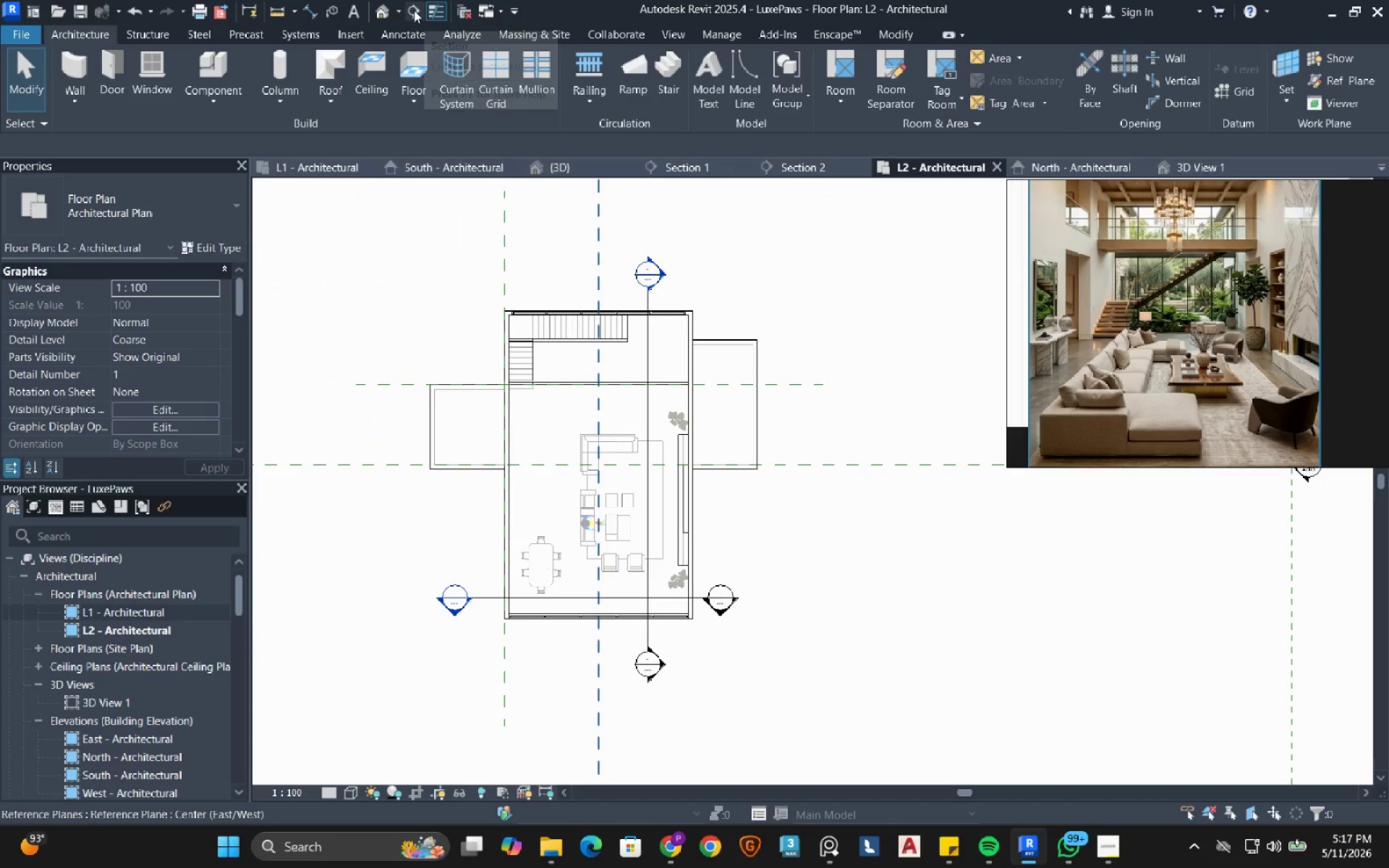 
left_click([401, 15])
 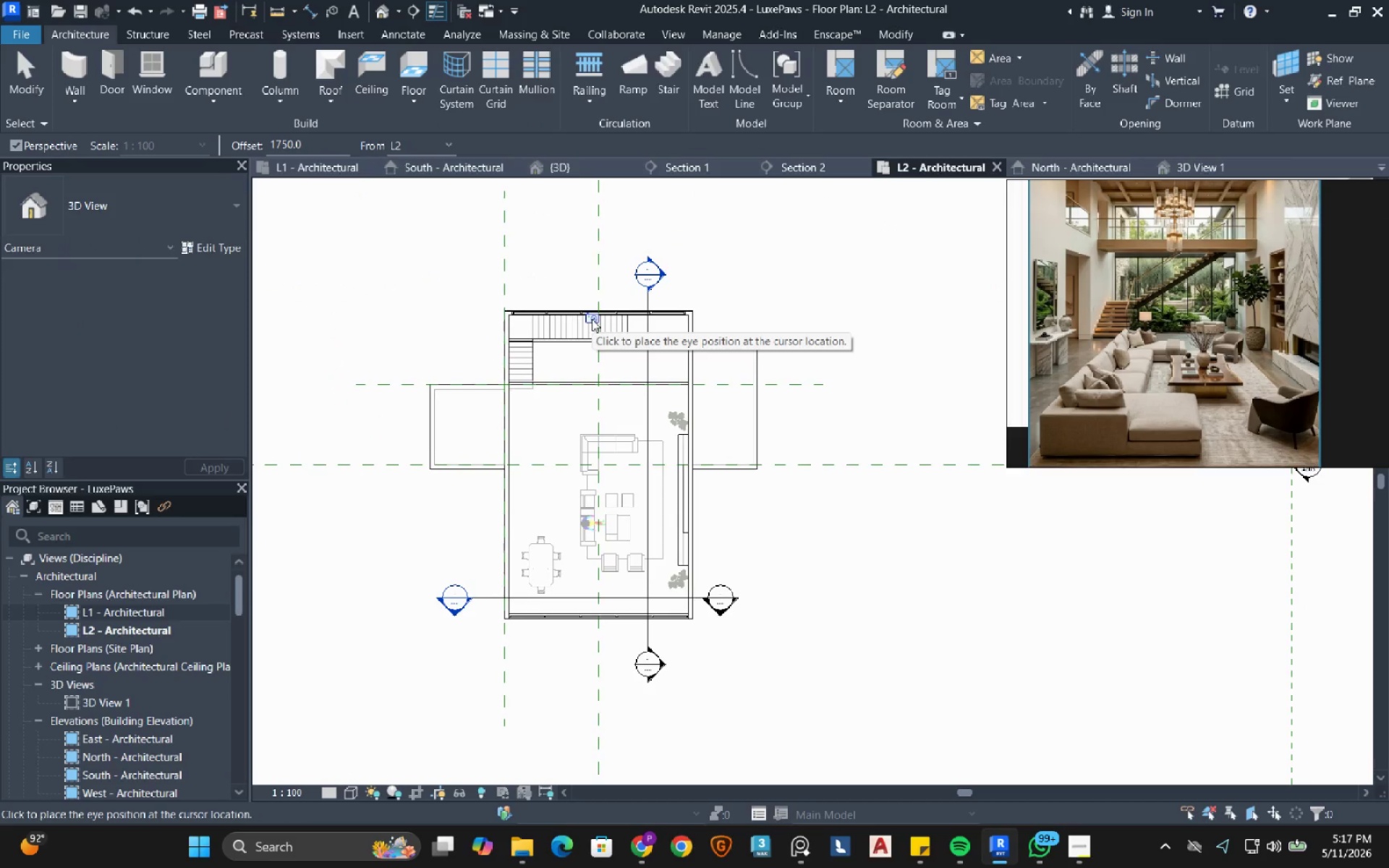 
left_click([596, 319])
 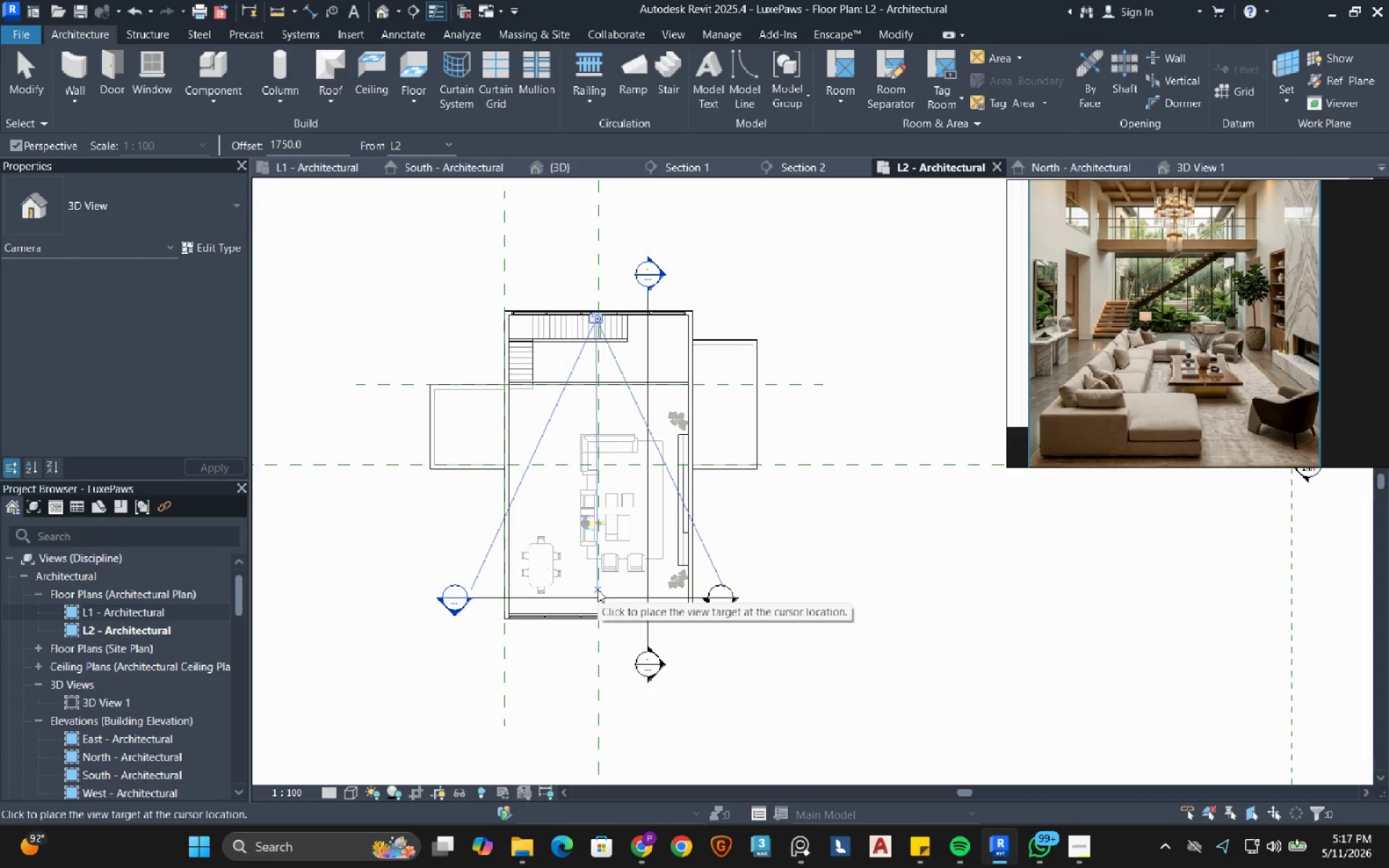 
left_click([597, 591])
 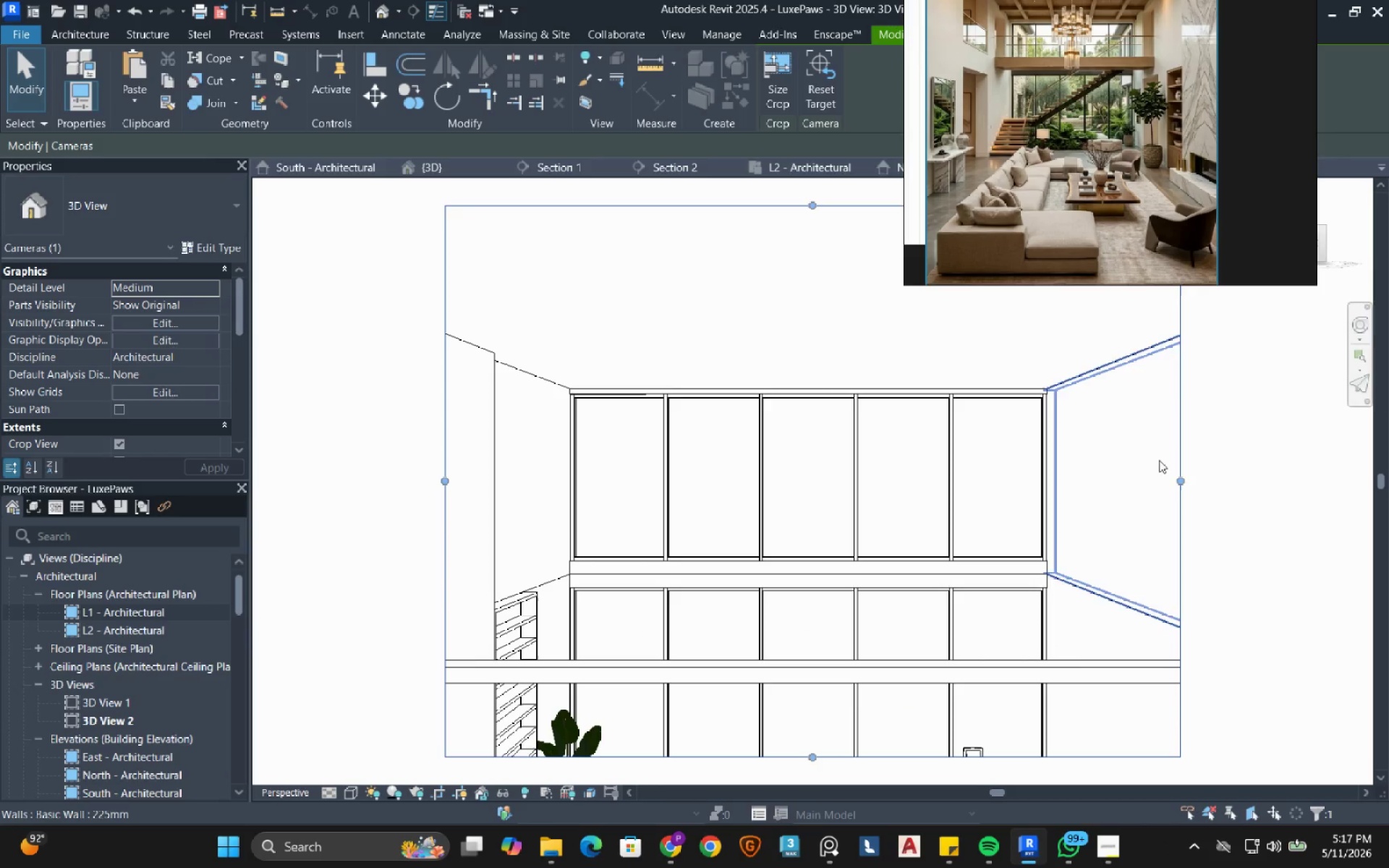 
wait(6.98)
 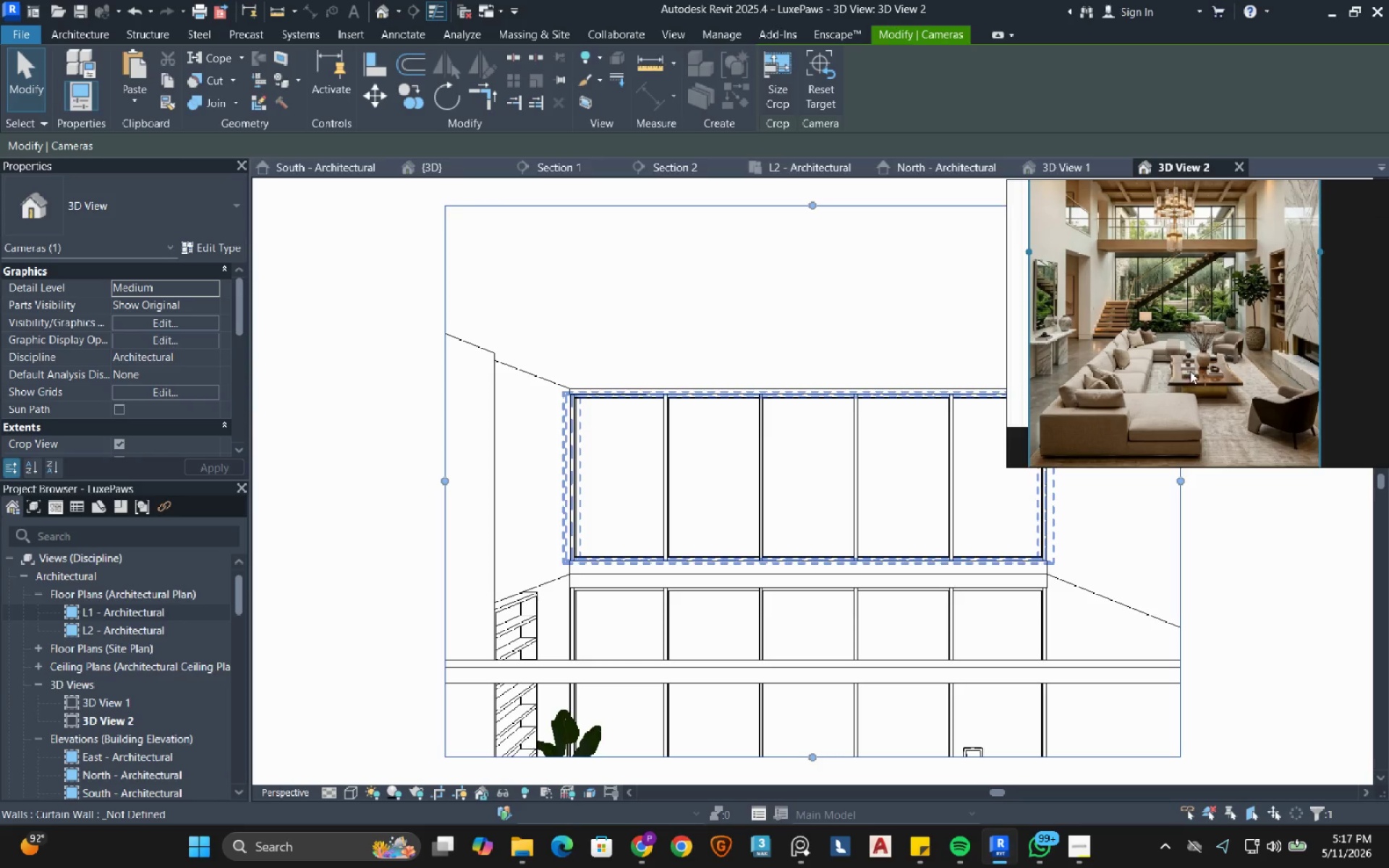 
left_click([1362, 325])
 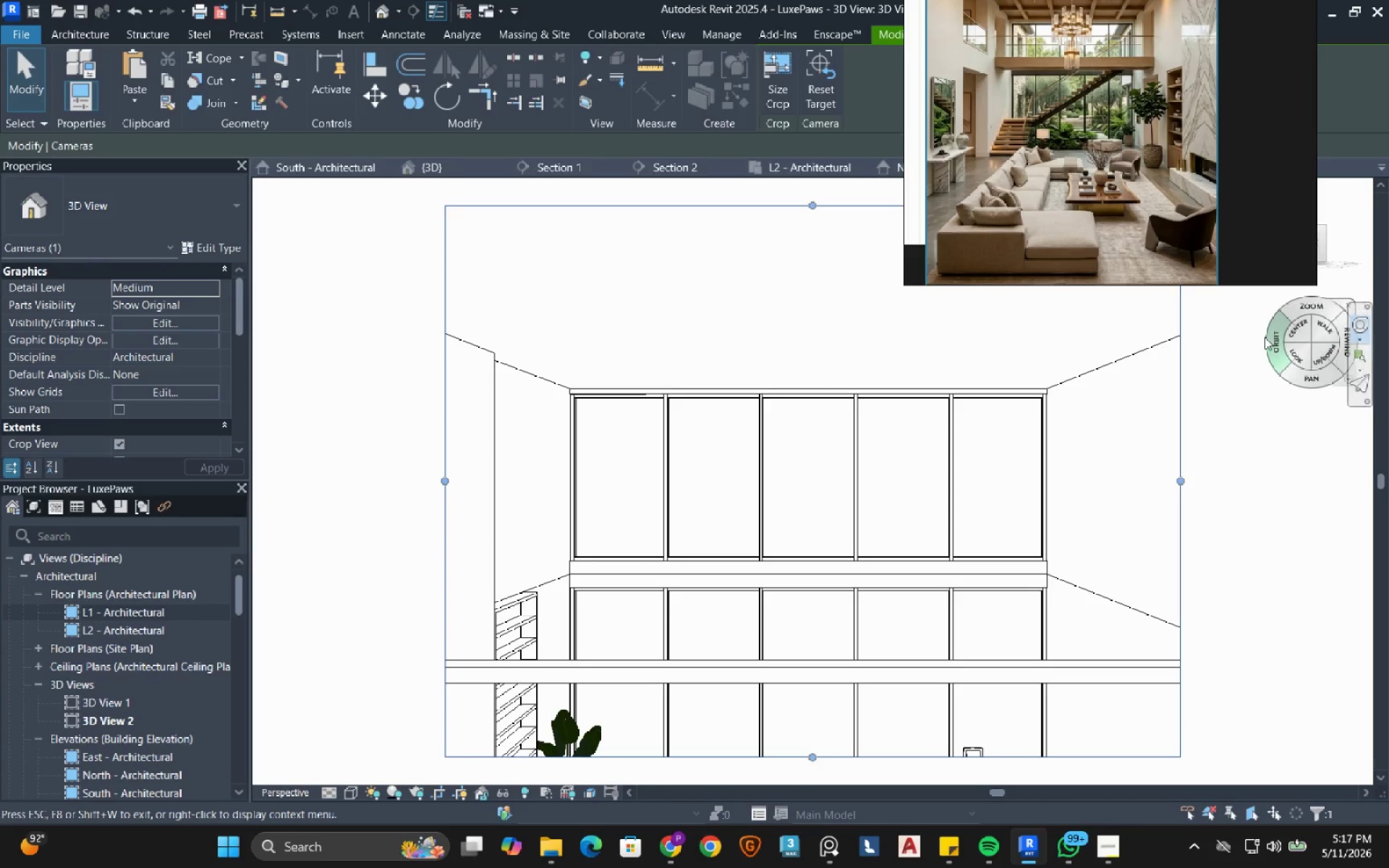 
mouse_move([909, 404])
 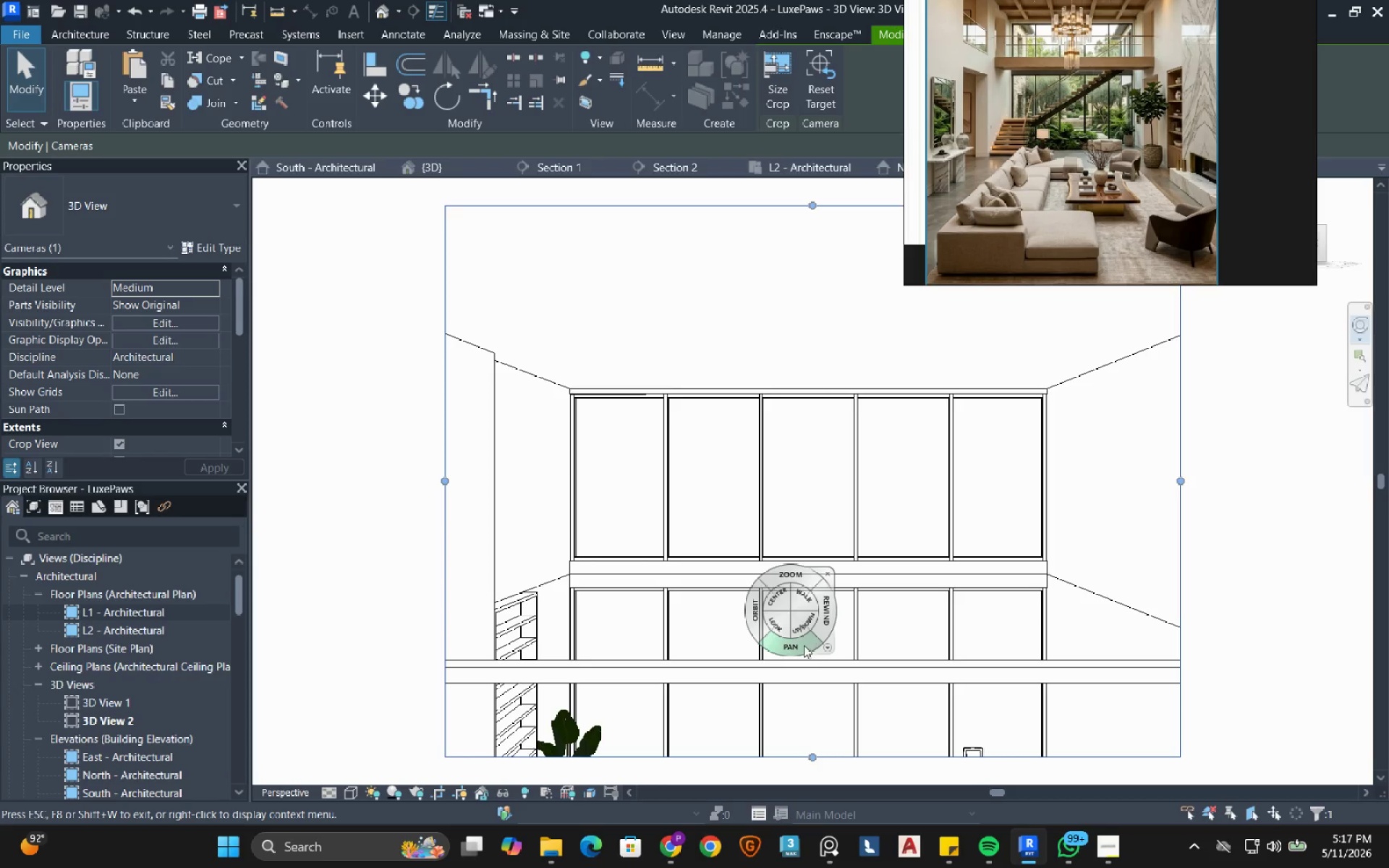 
left_click_drag(start_coordinate=[799, 643], to_coordinate=[792, 607])
 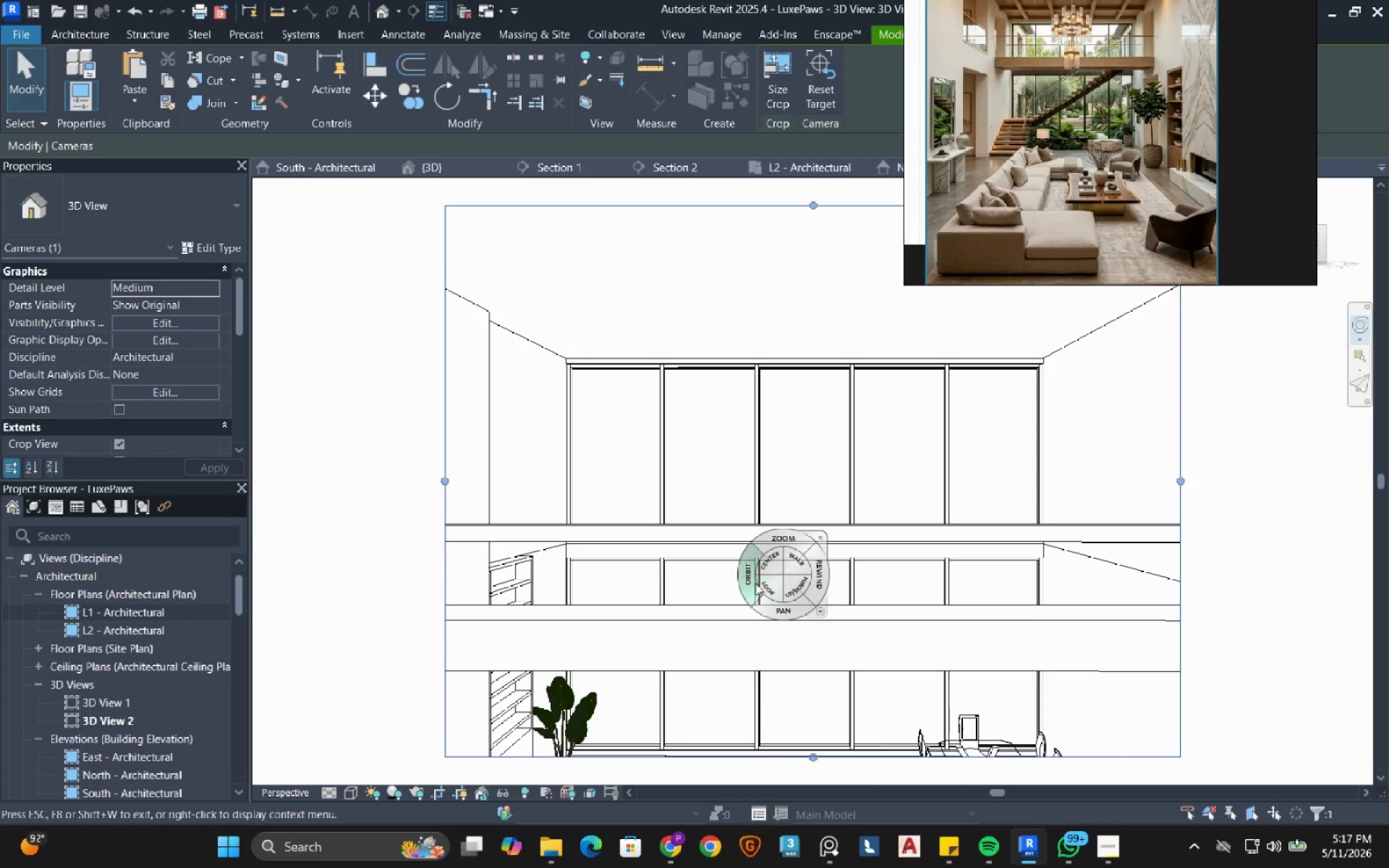 
left_click_drag(start_coordinate=[749, 586], to_coordinate=[749, 658])
 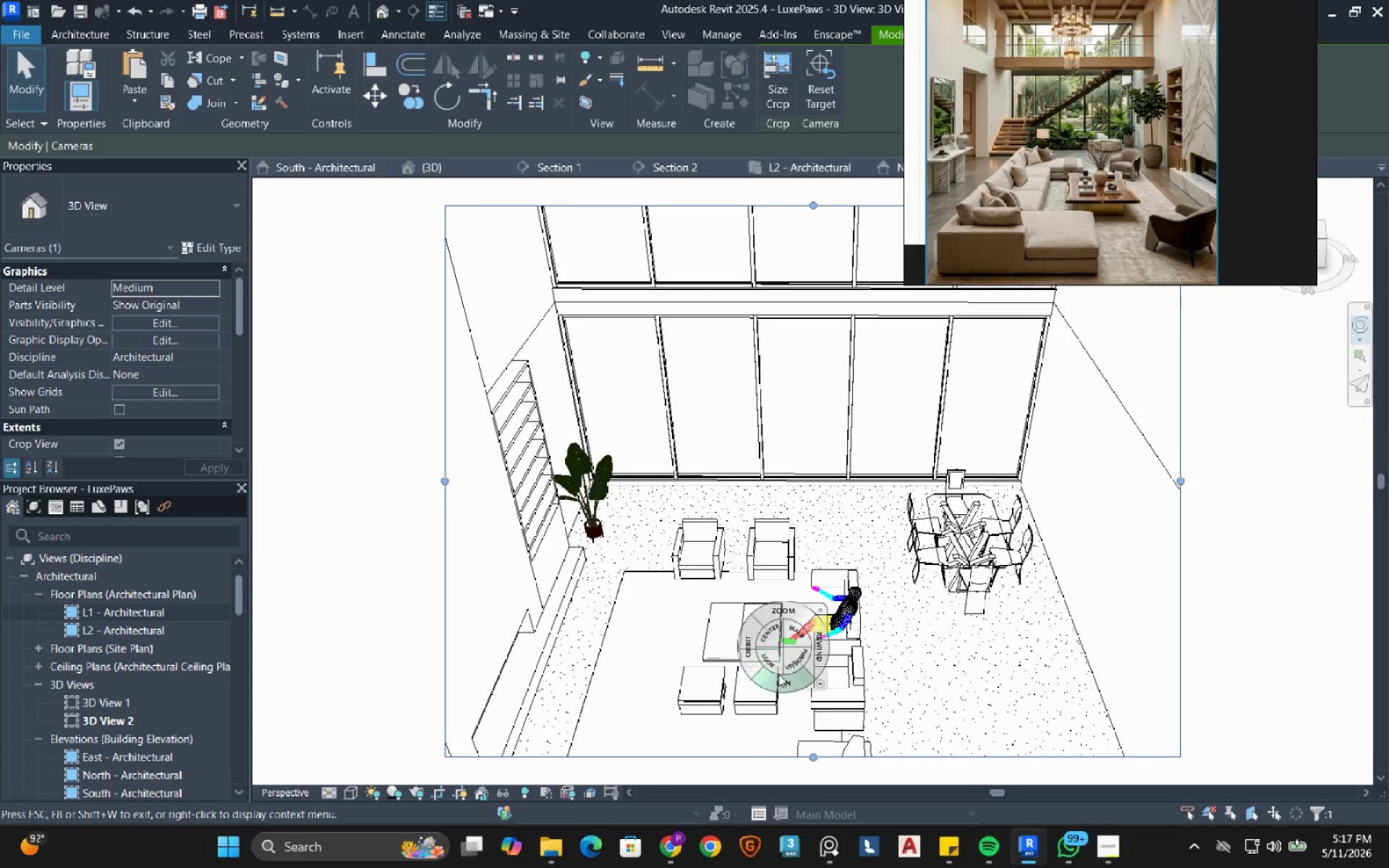 
left_click_drag(start_coordinate=[780, 679], to_coordinate=[779, 579])
 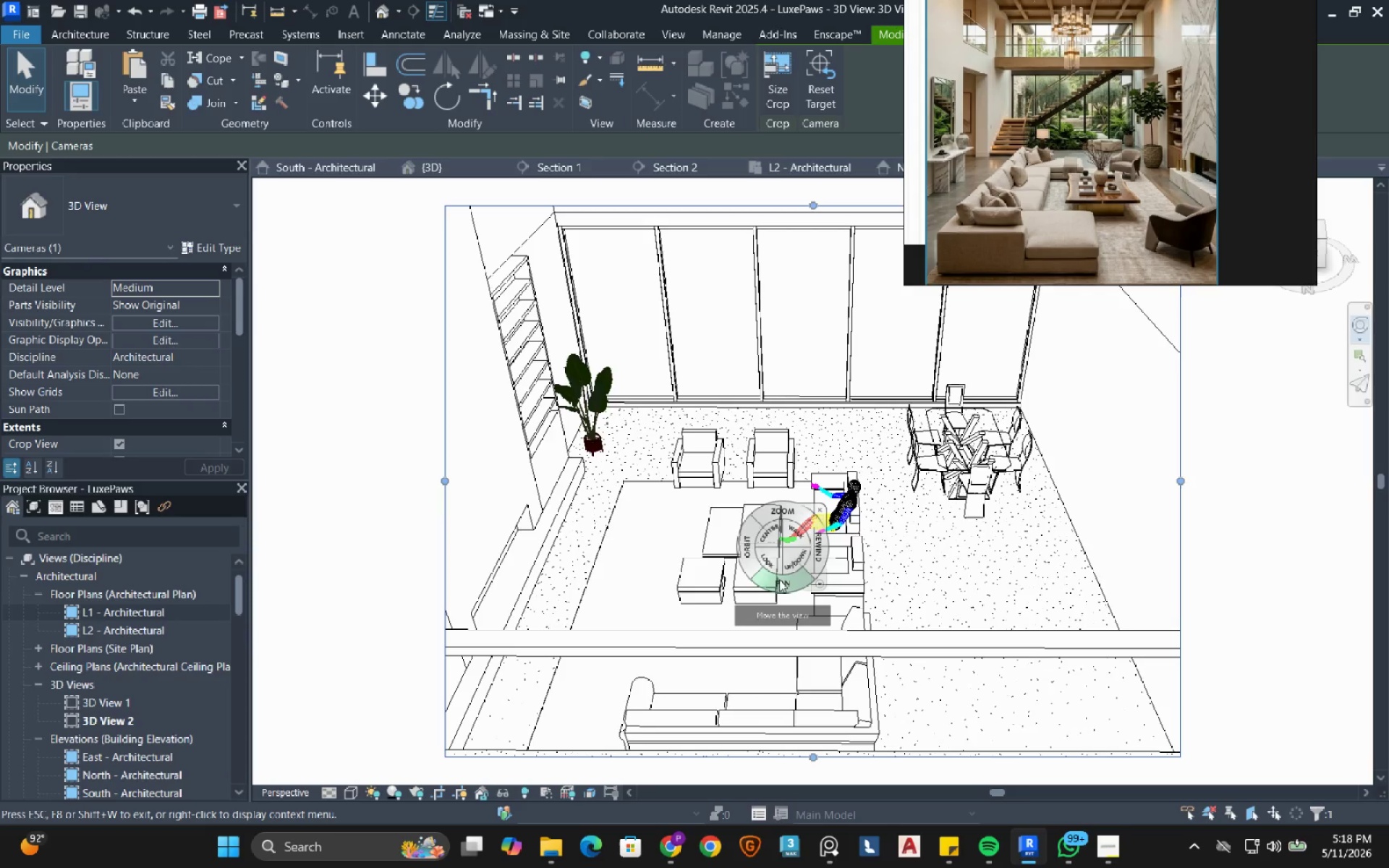 
left_click_drag(start_coordinate=[787, 507], to_coordinate=[788, 512])
 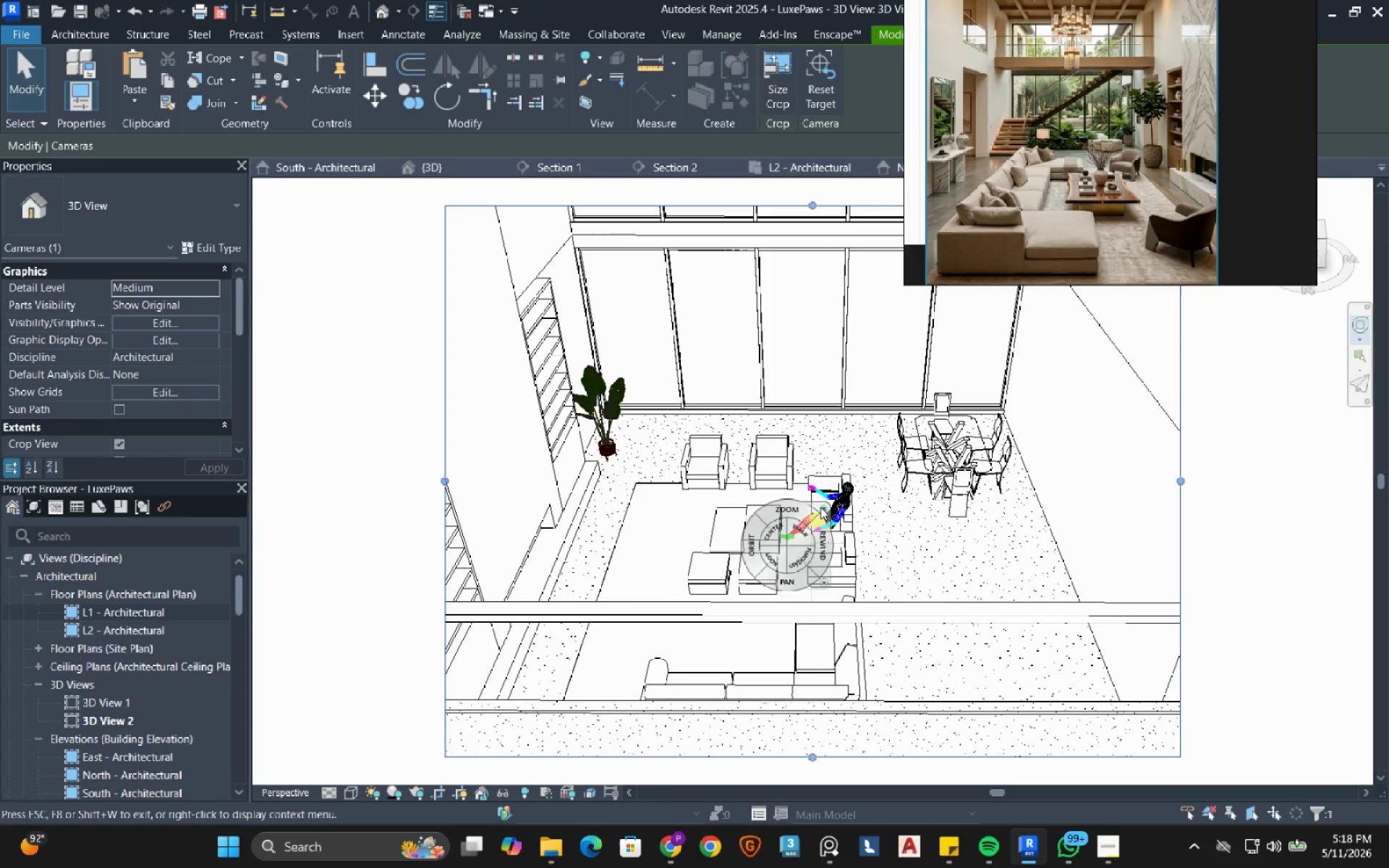 
left_click([822, 507])
 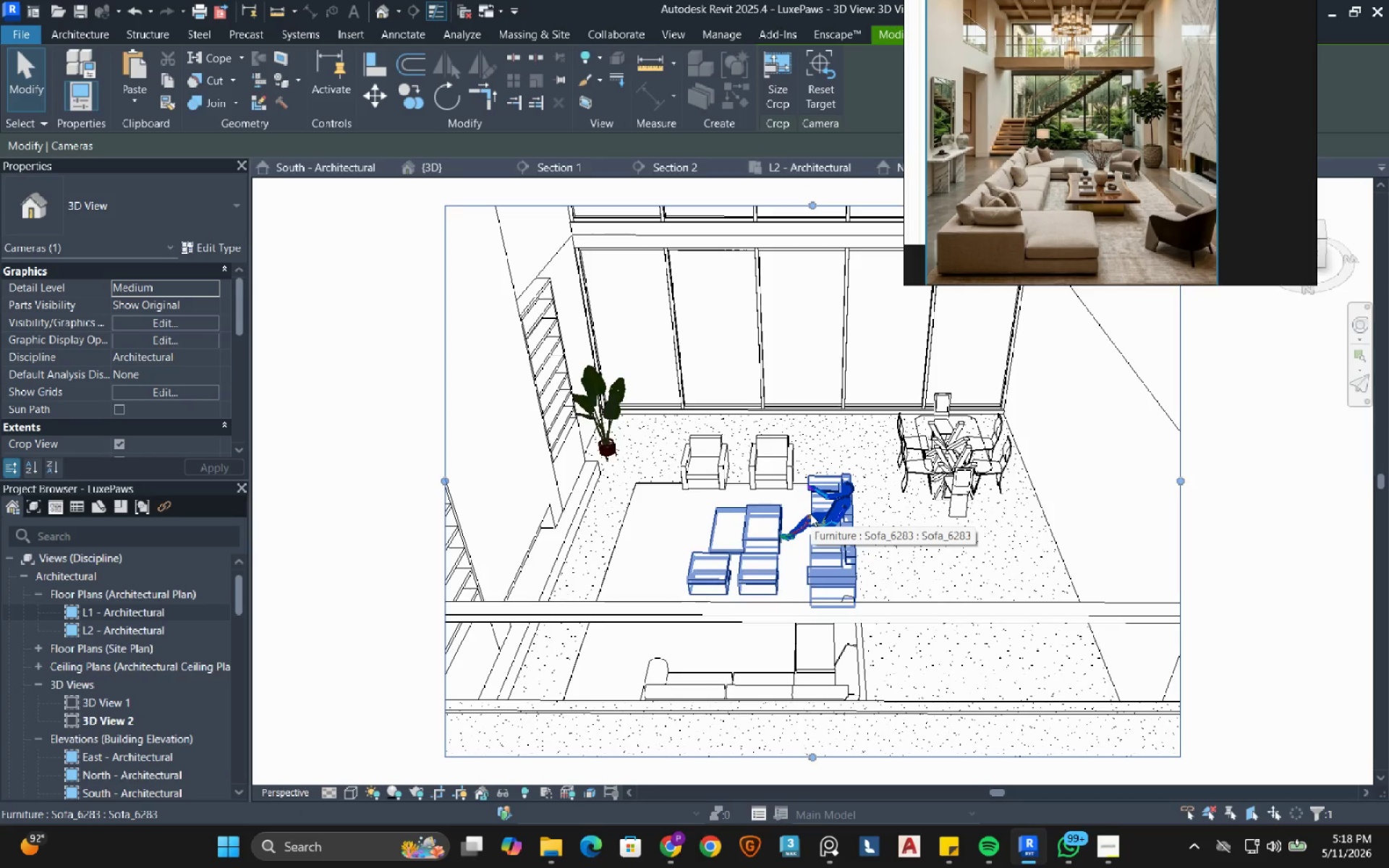 
left_click([396, 791])
 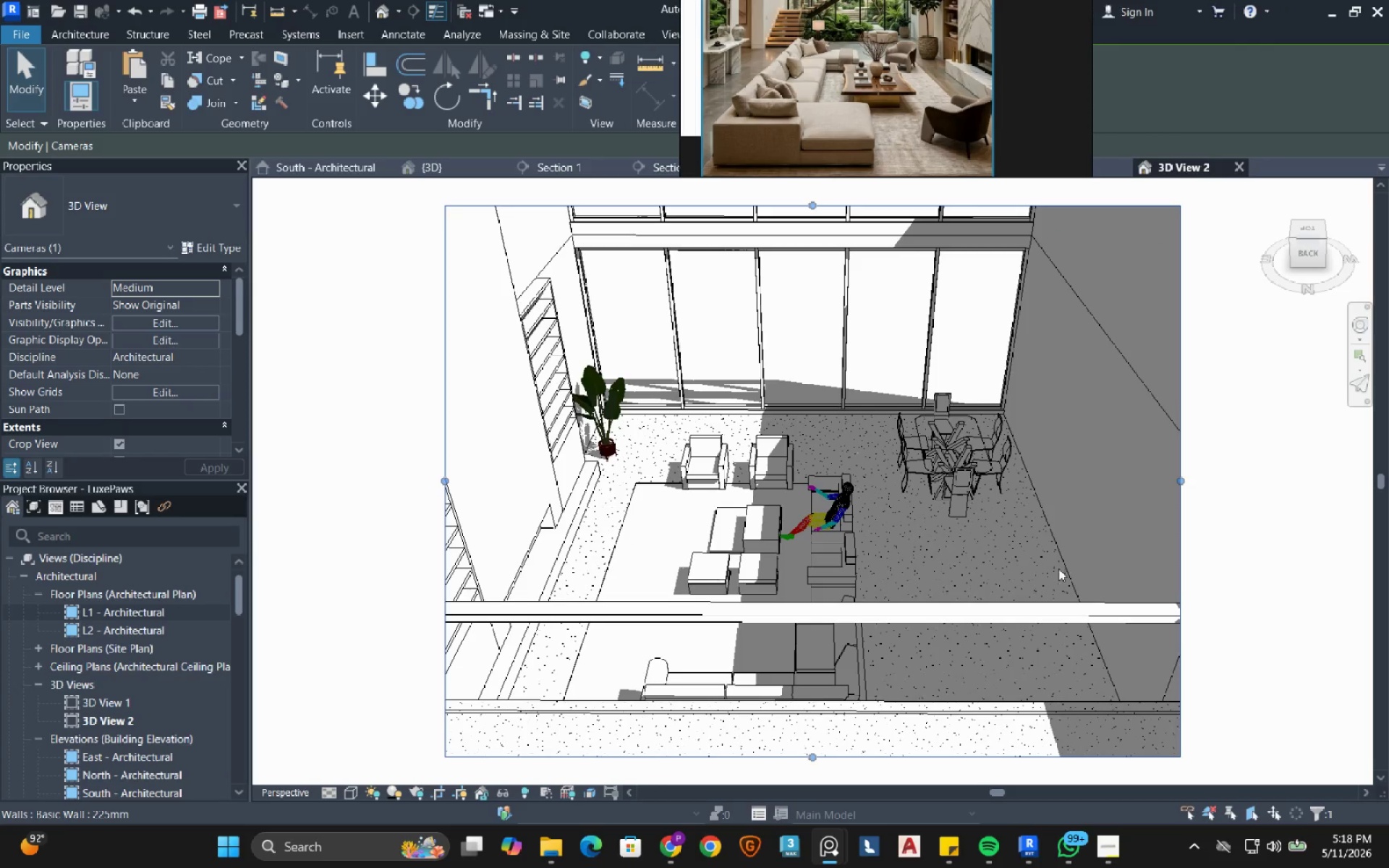 
wait(5.47)
 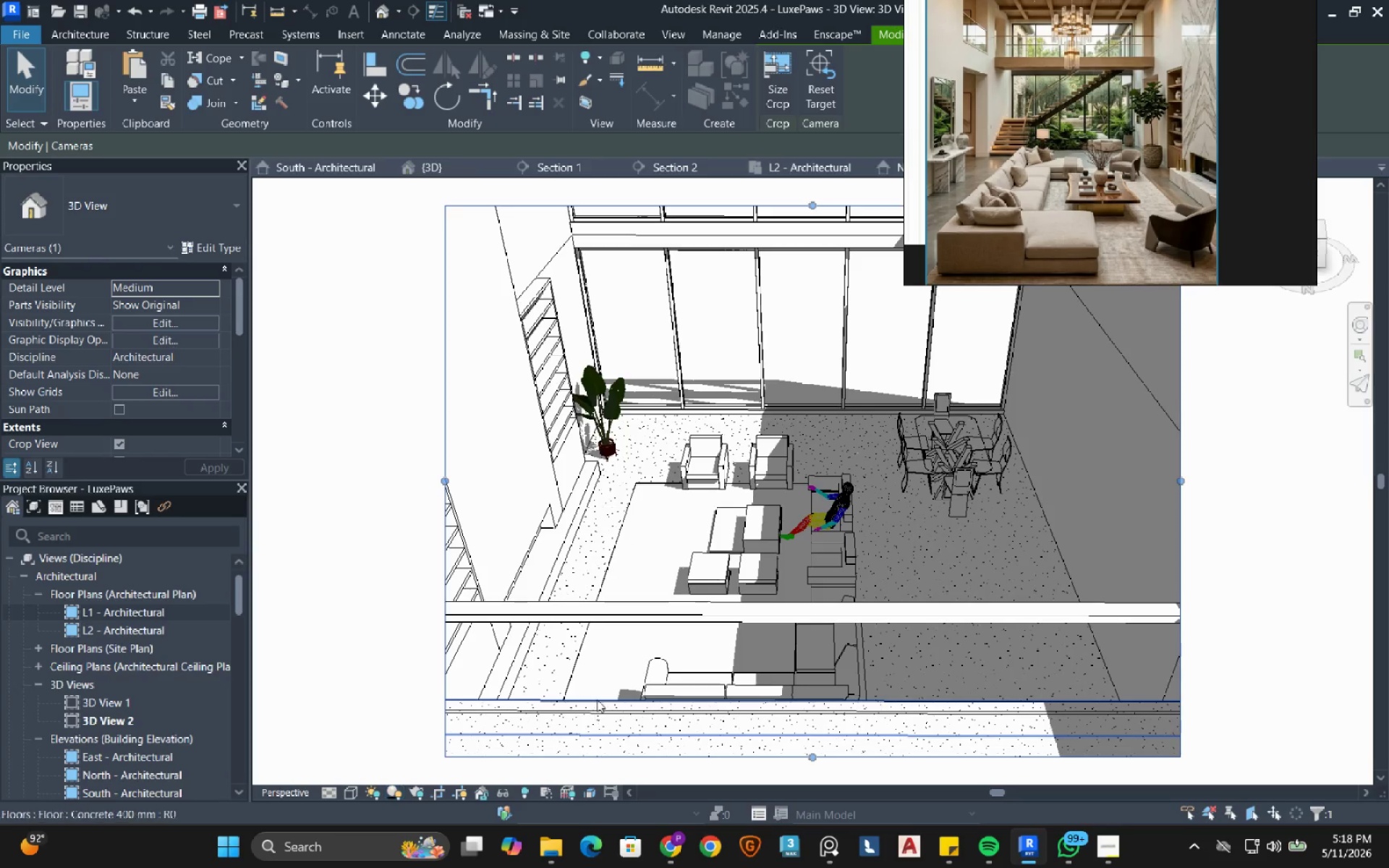 
left_click([1111, 855])
 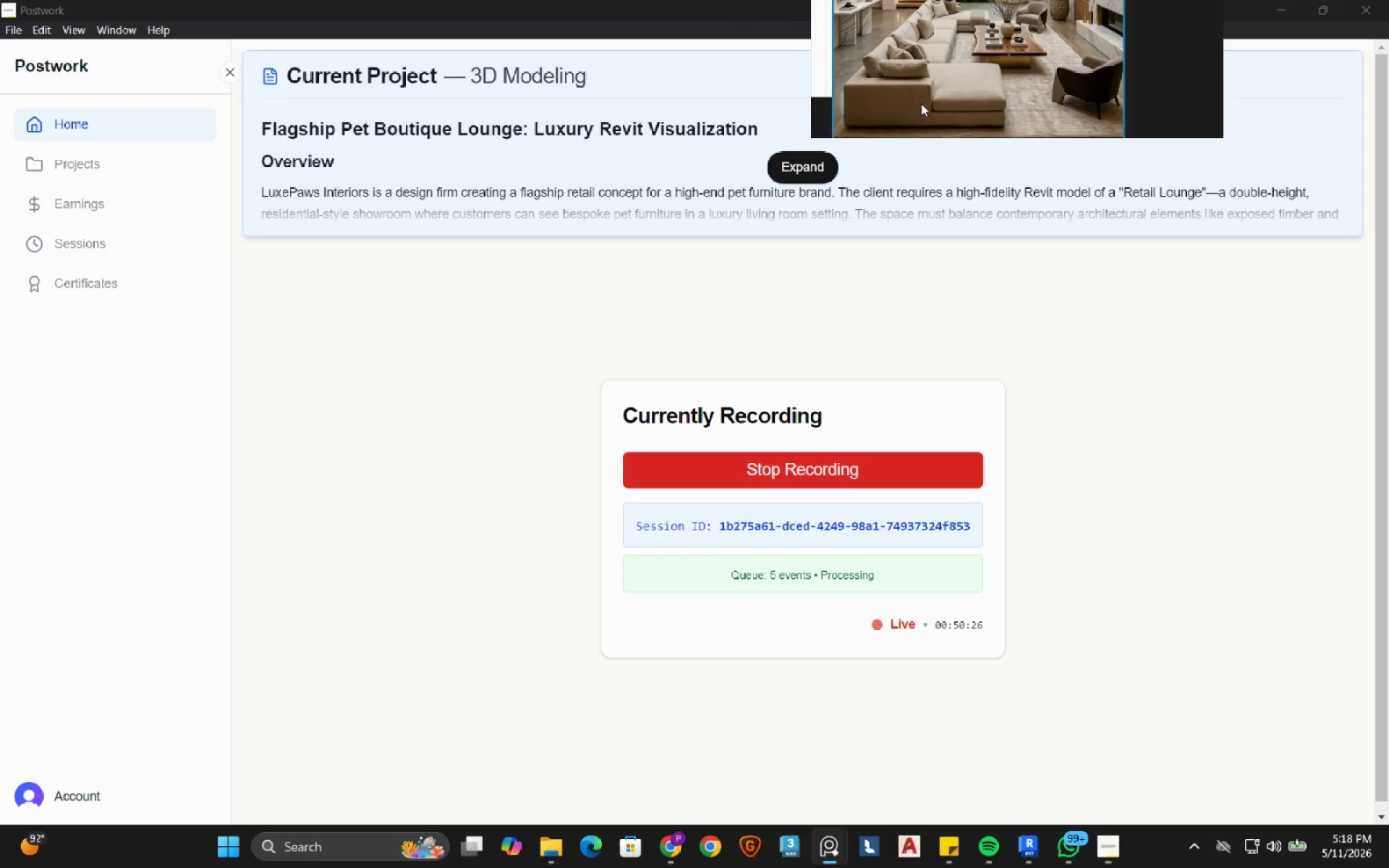 
left_click([810, 170])
 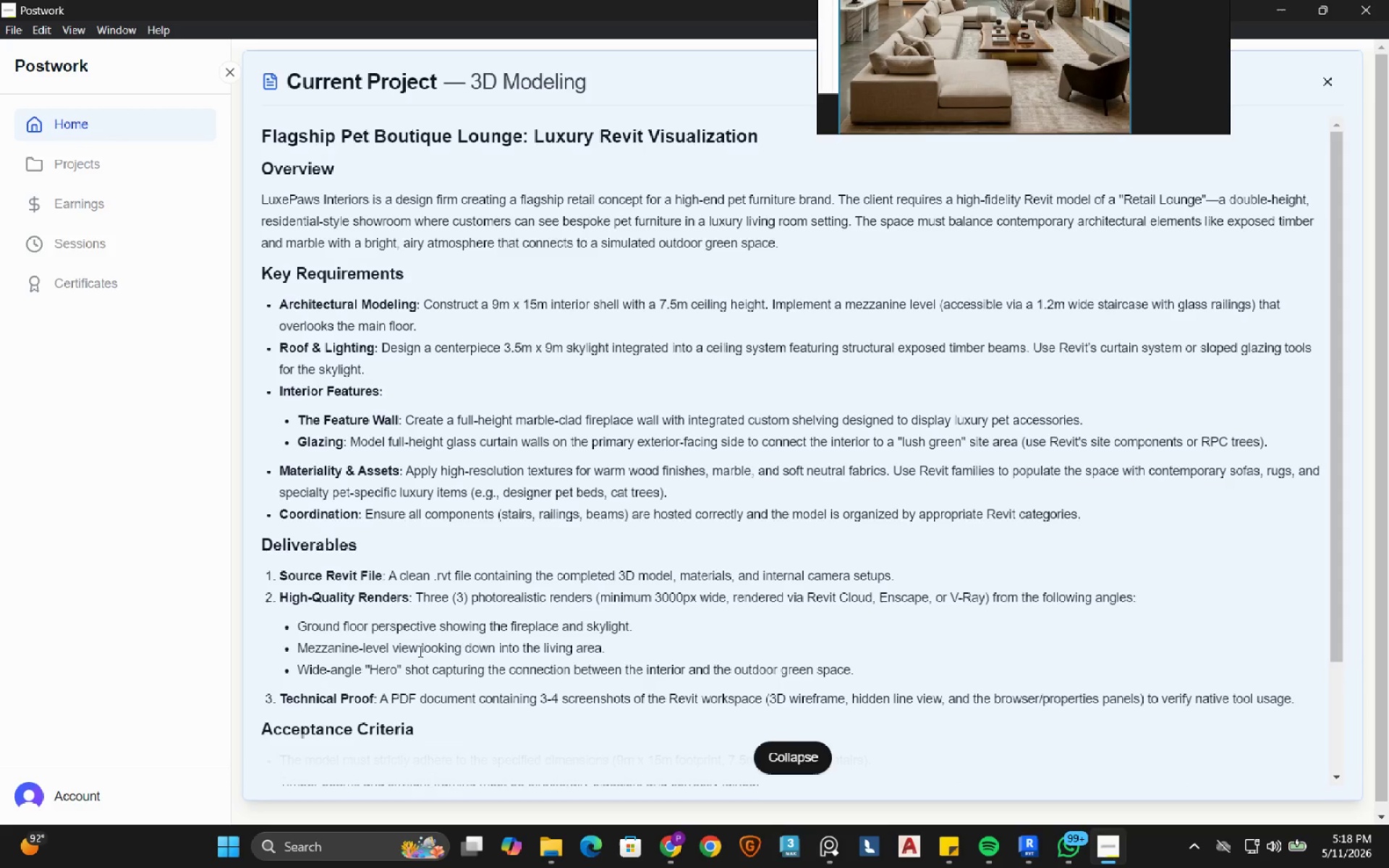 
wait(9.94)
 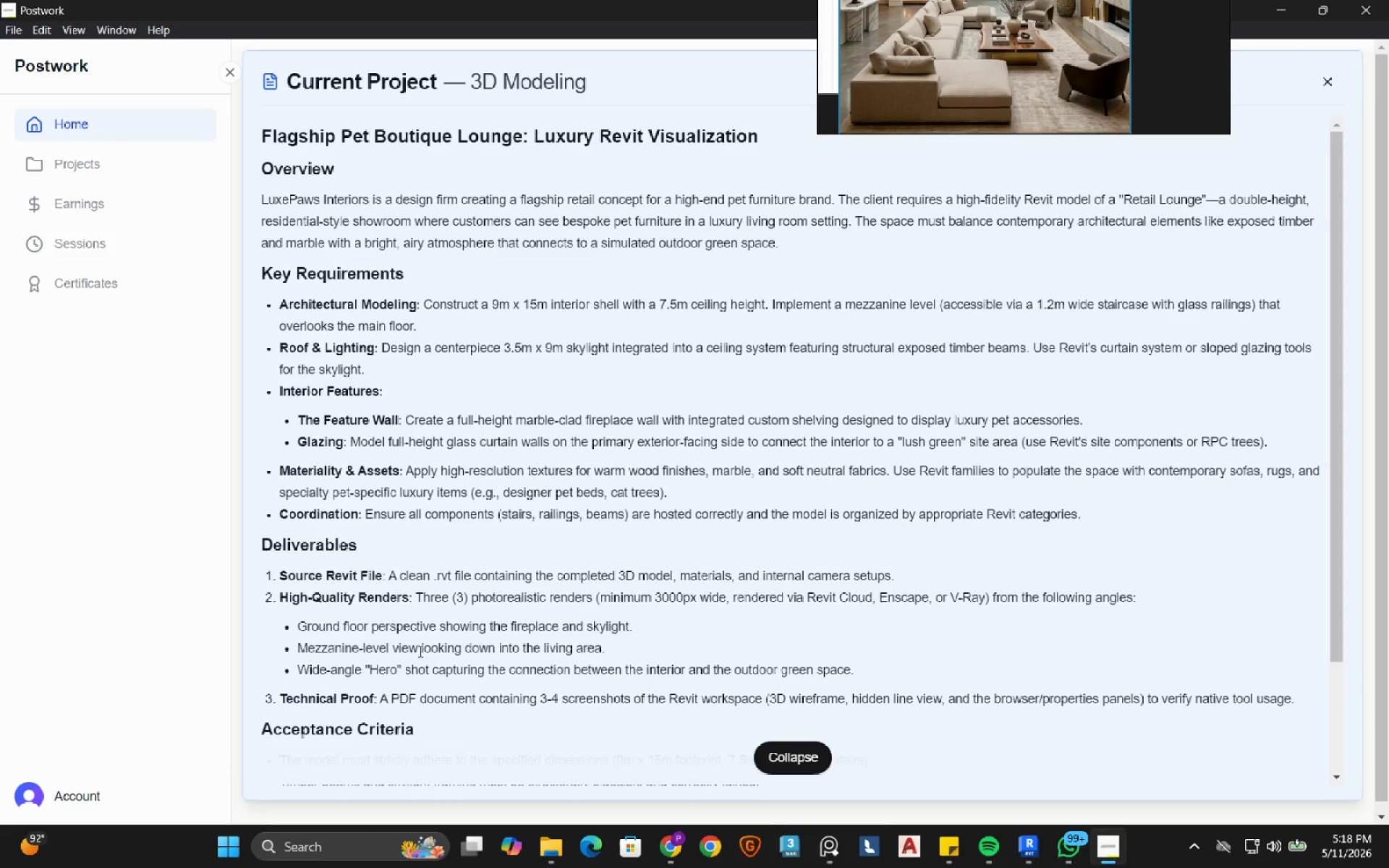 
left_click([1282, 7])
 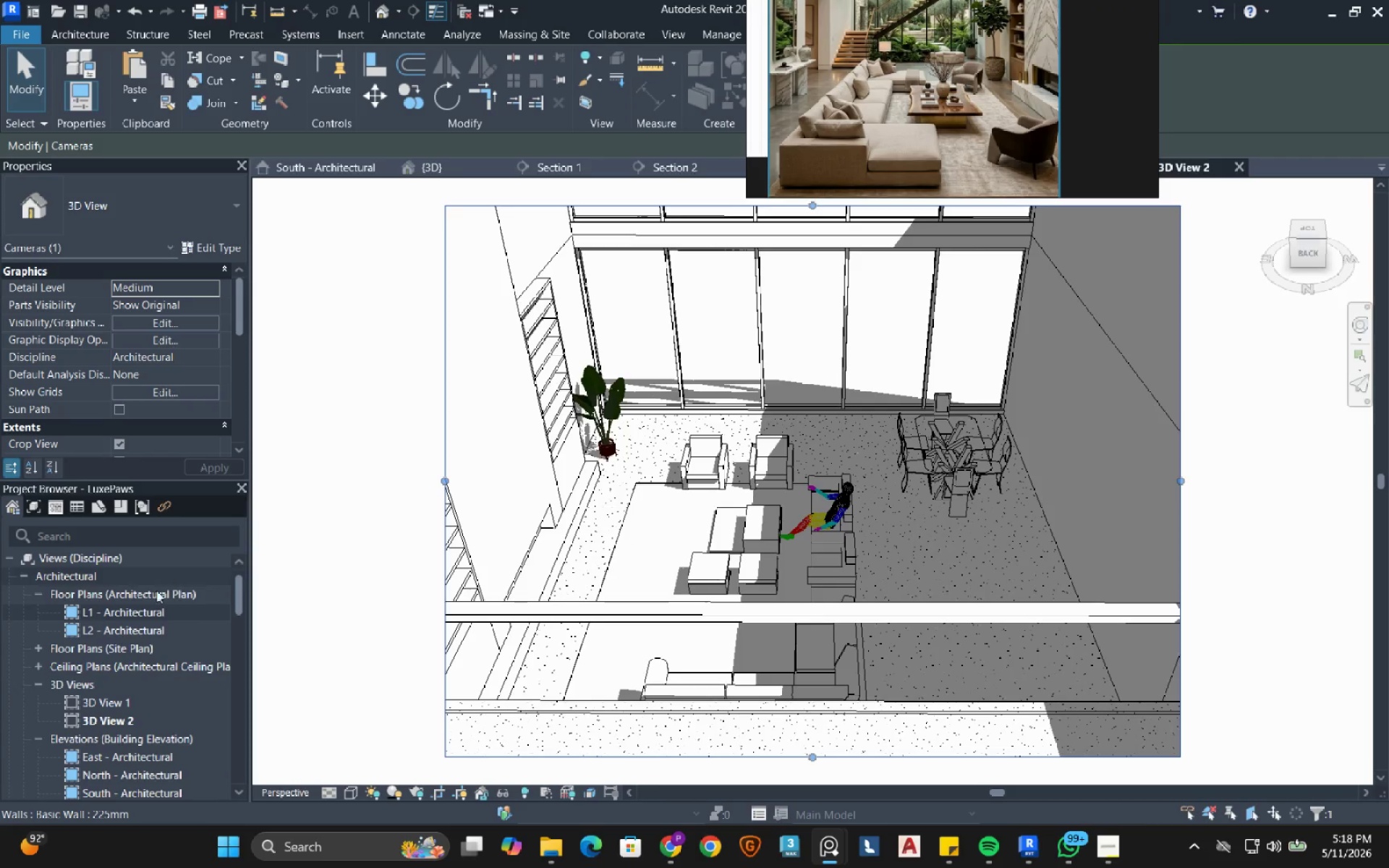 
double_click([129, 614])
 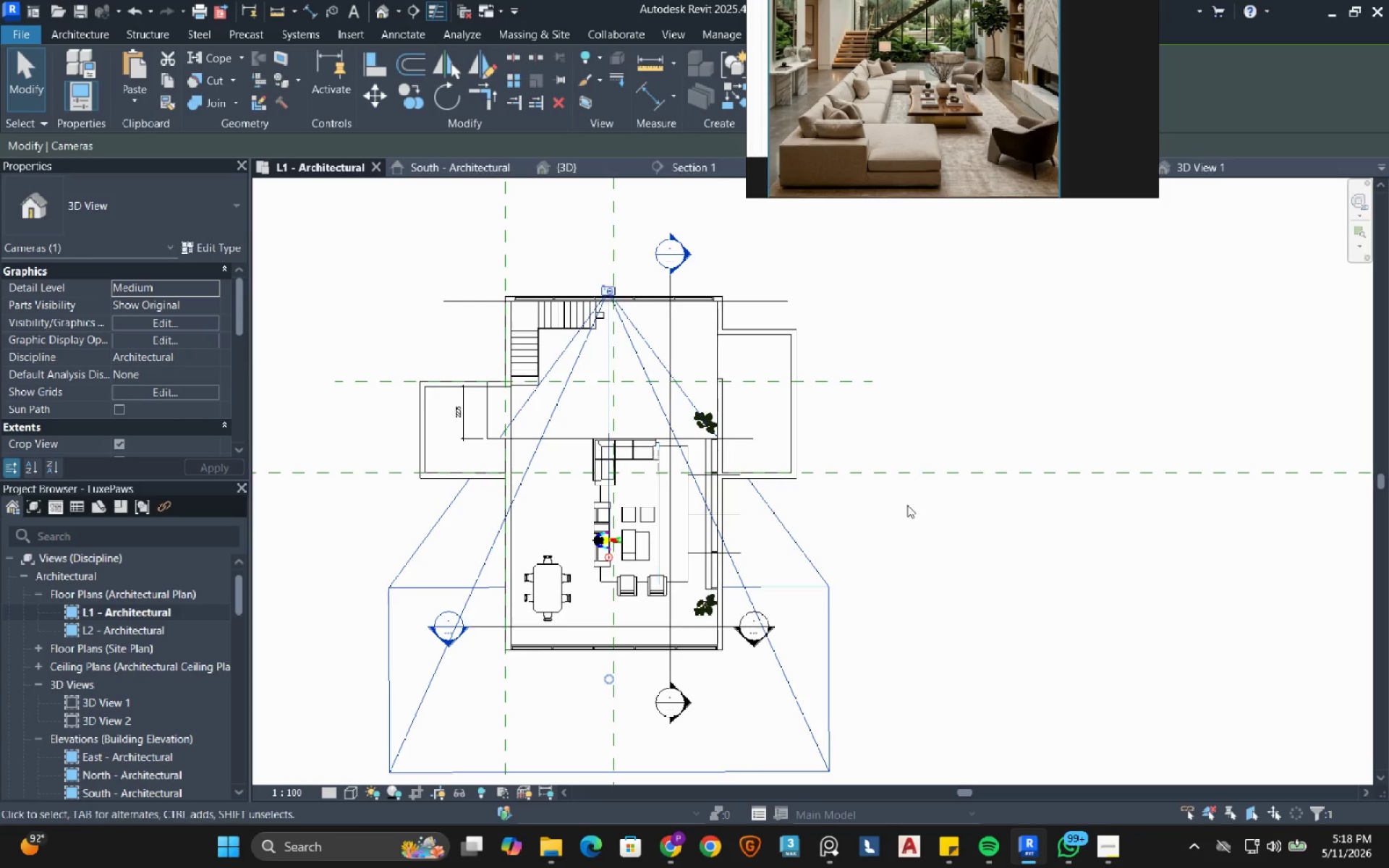 
left_click([995, 373])
 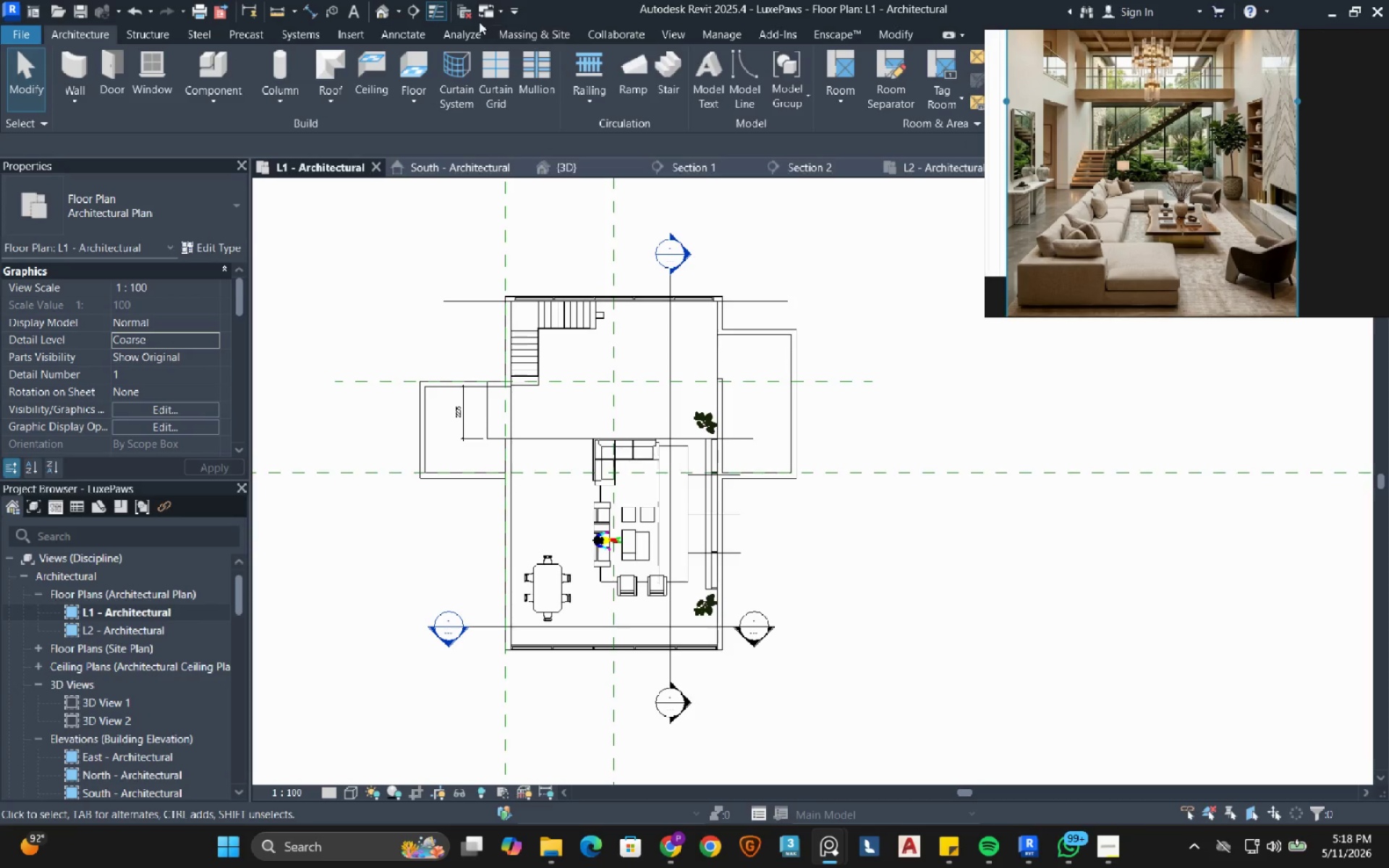 
left_click([395, 13])
 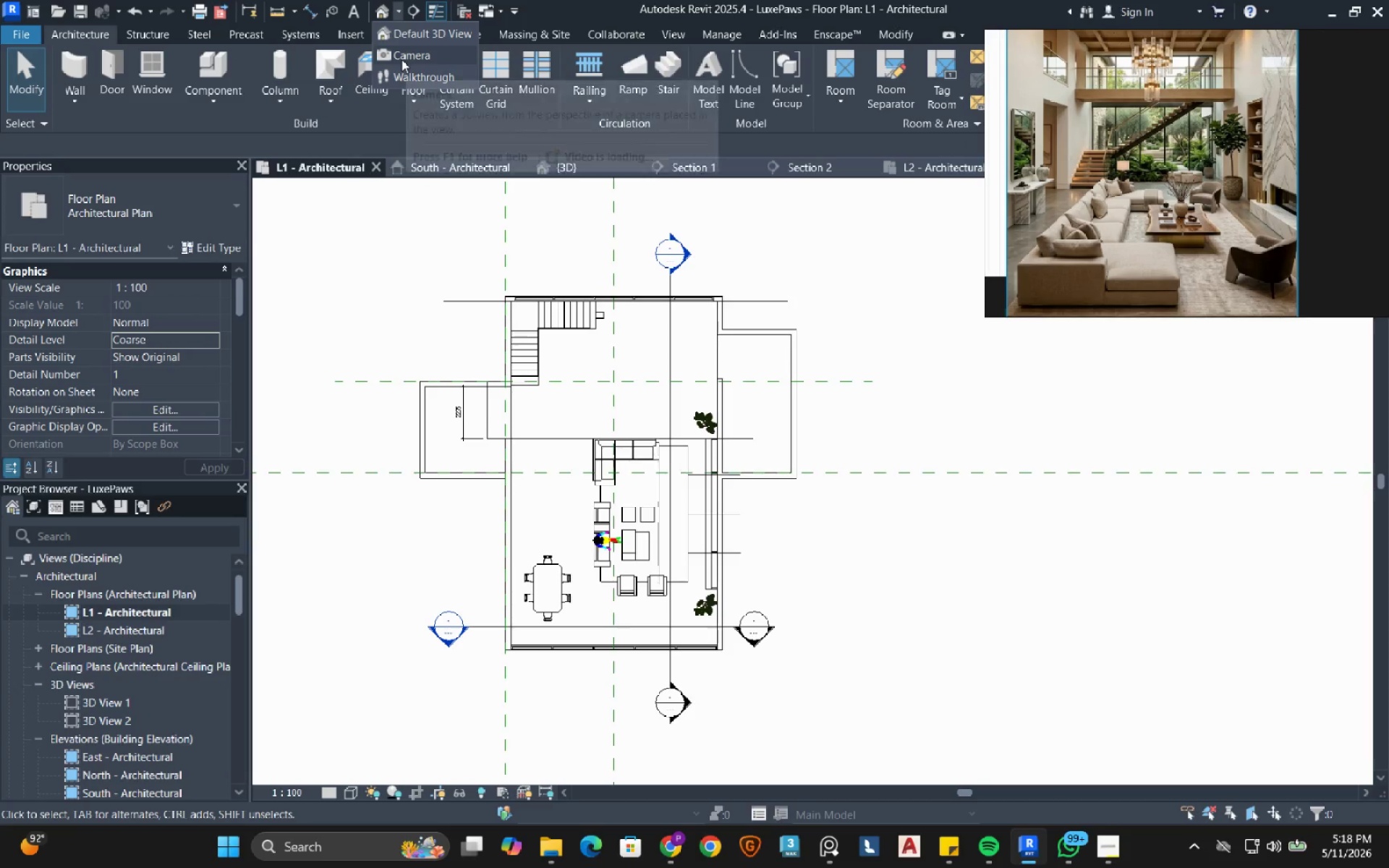 
left_click_drag(start_coordinate=[402, 59], to_coordinate=[418, 72])
 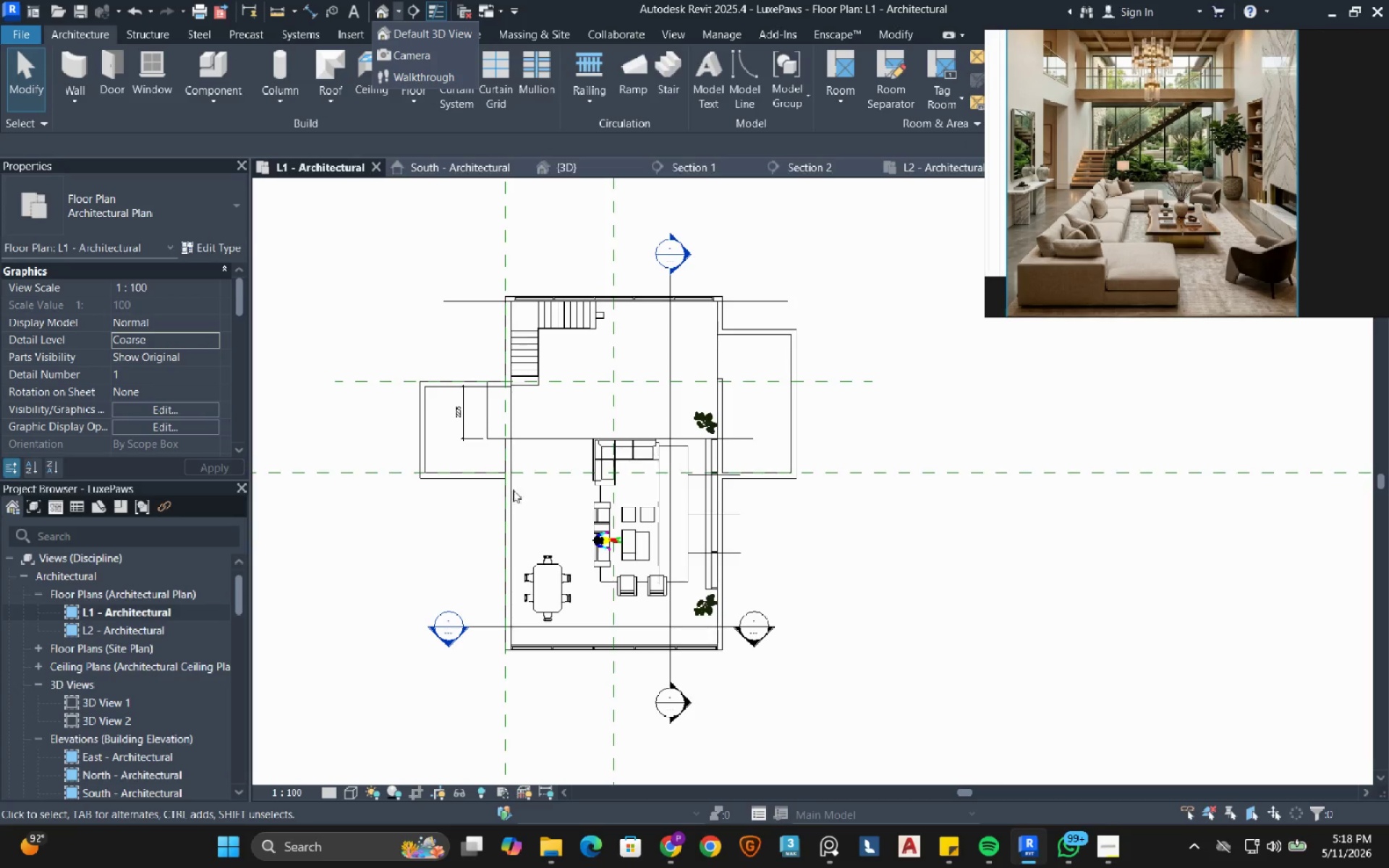 
left_click([399, 51])
 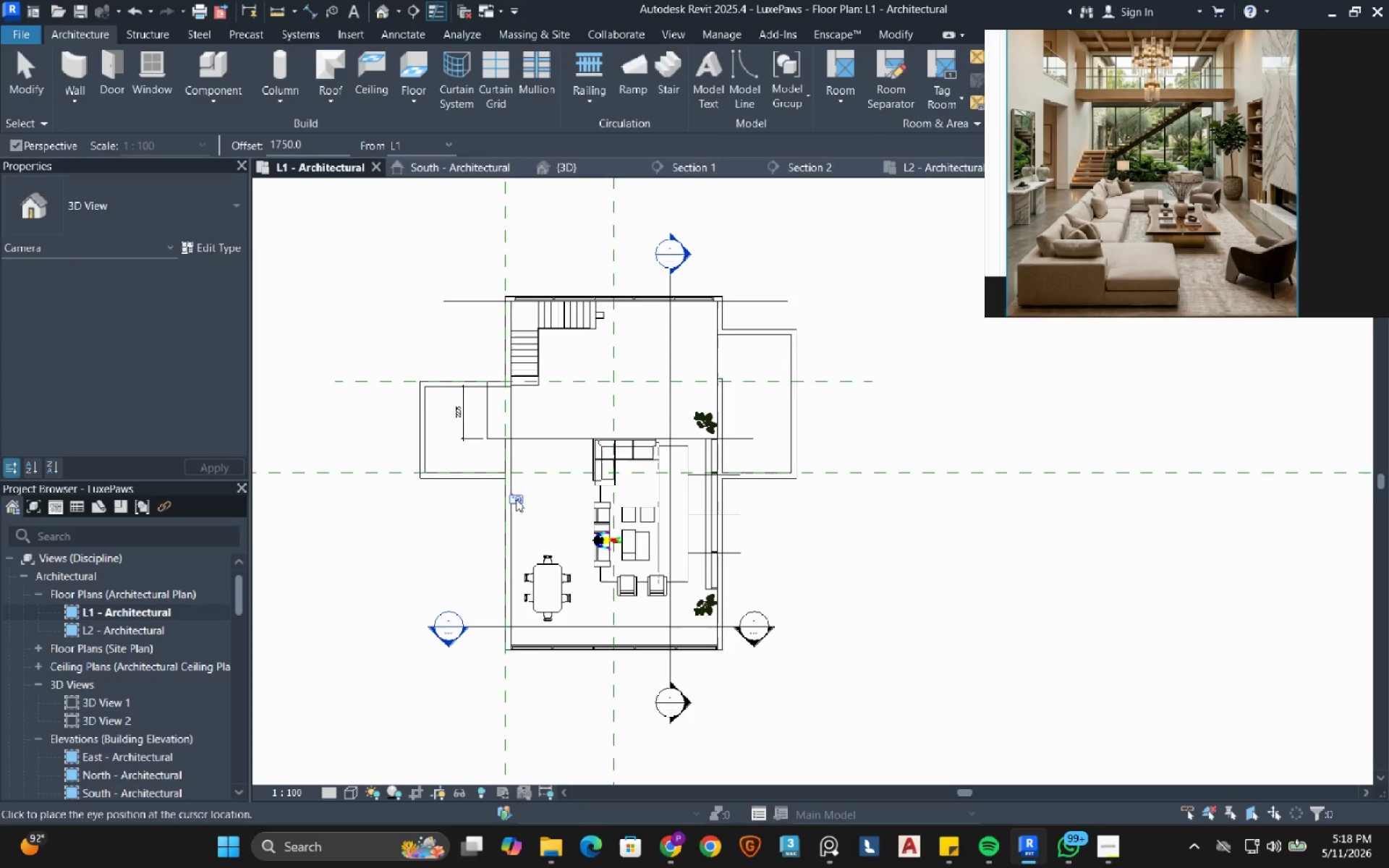 
left_click([513, 499])
 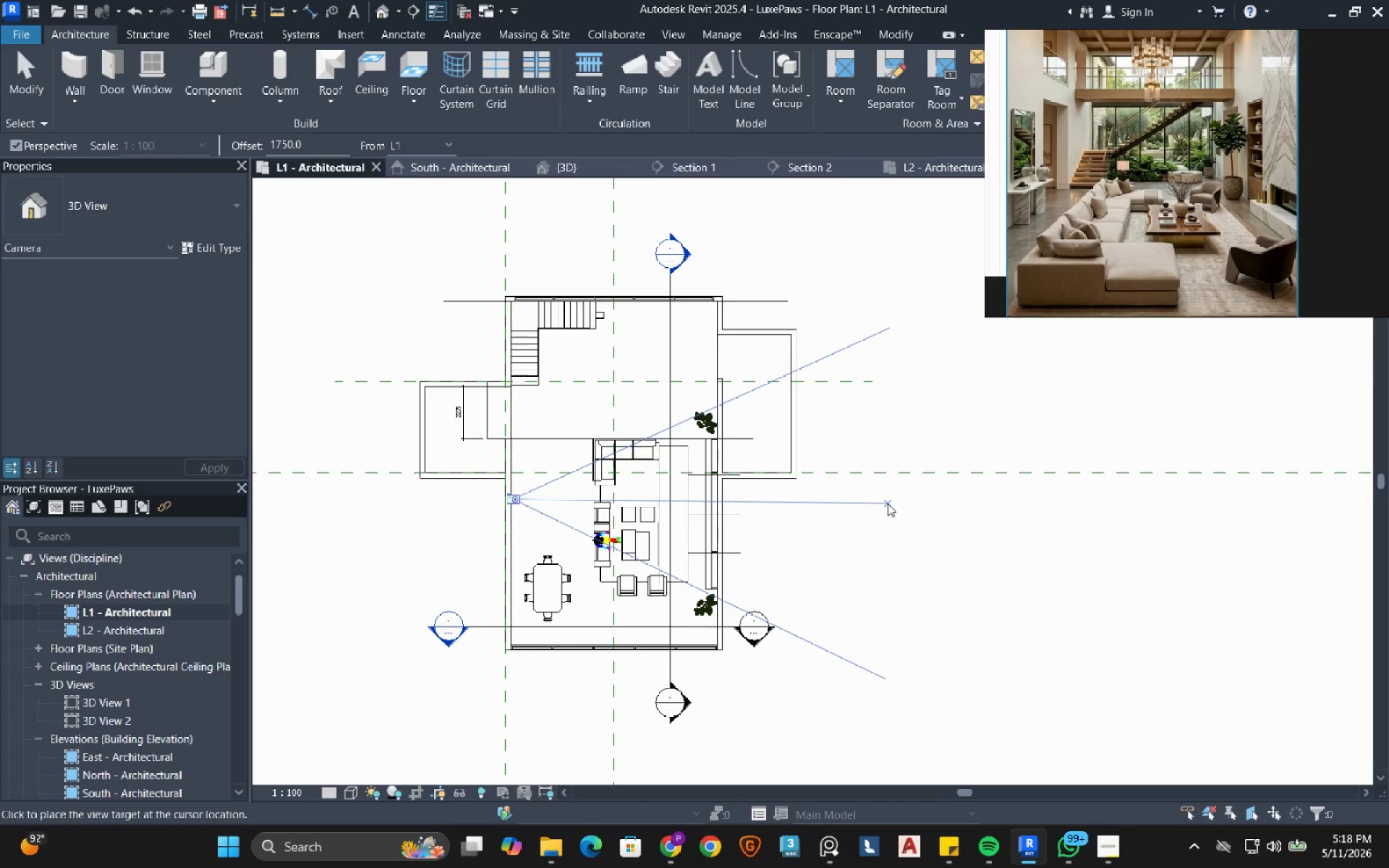 
left_click([888, 503])
 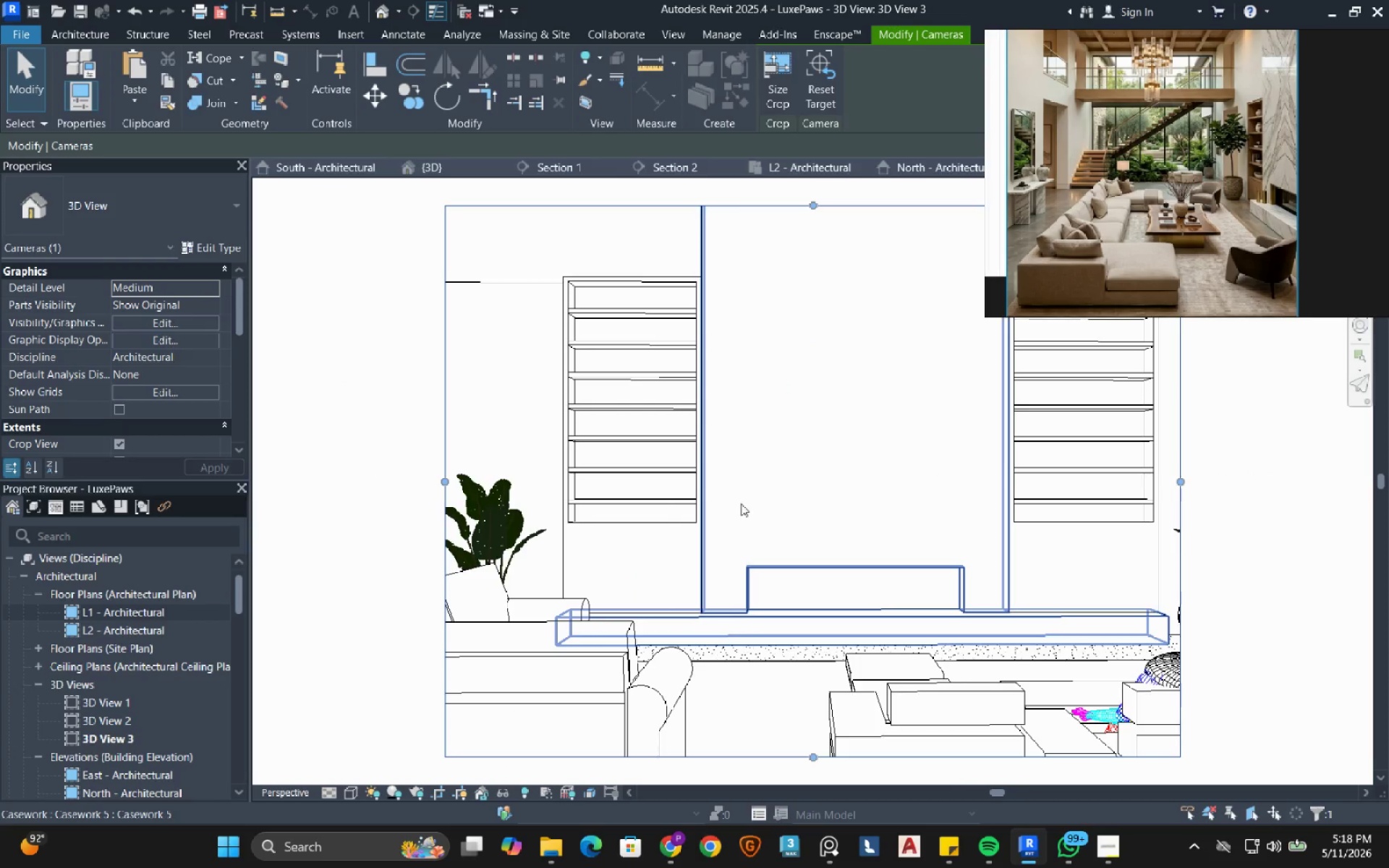 
scroll: coordinate [722, 541], scroll_direction: down, amount: 9.0
 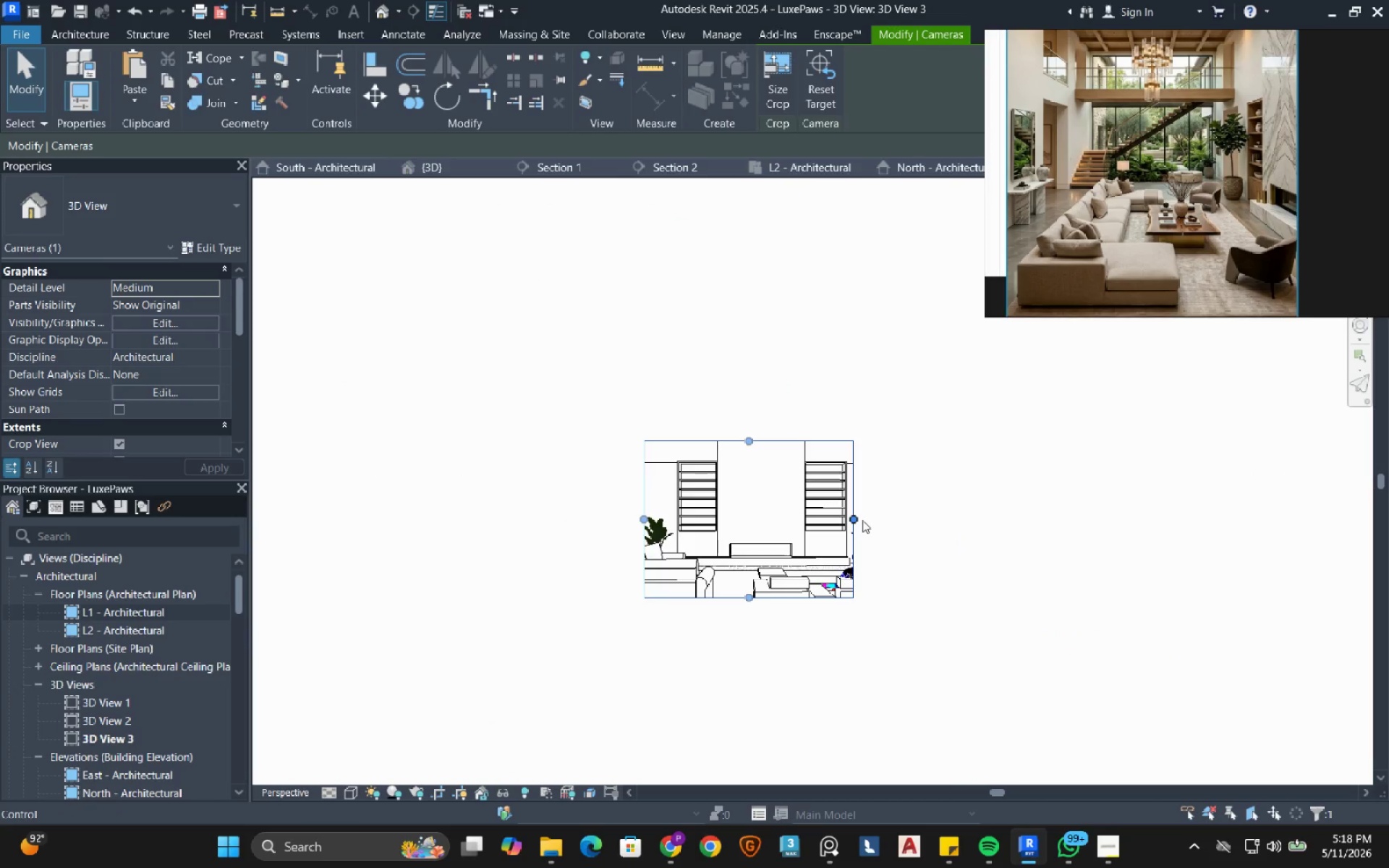 
left_click_drag(start_coordinate=[850, 524], to_coordinate=[890, 540])
 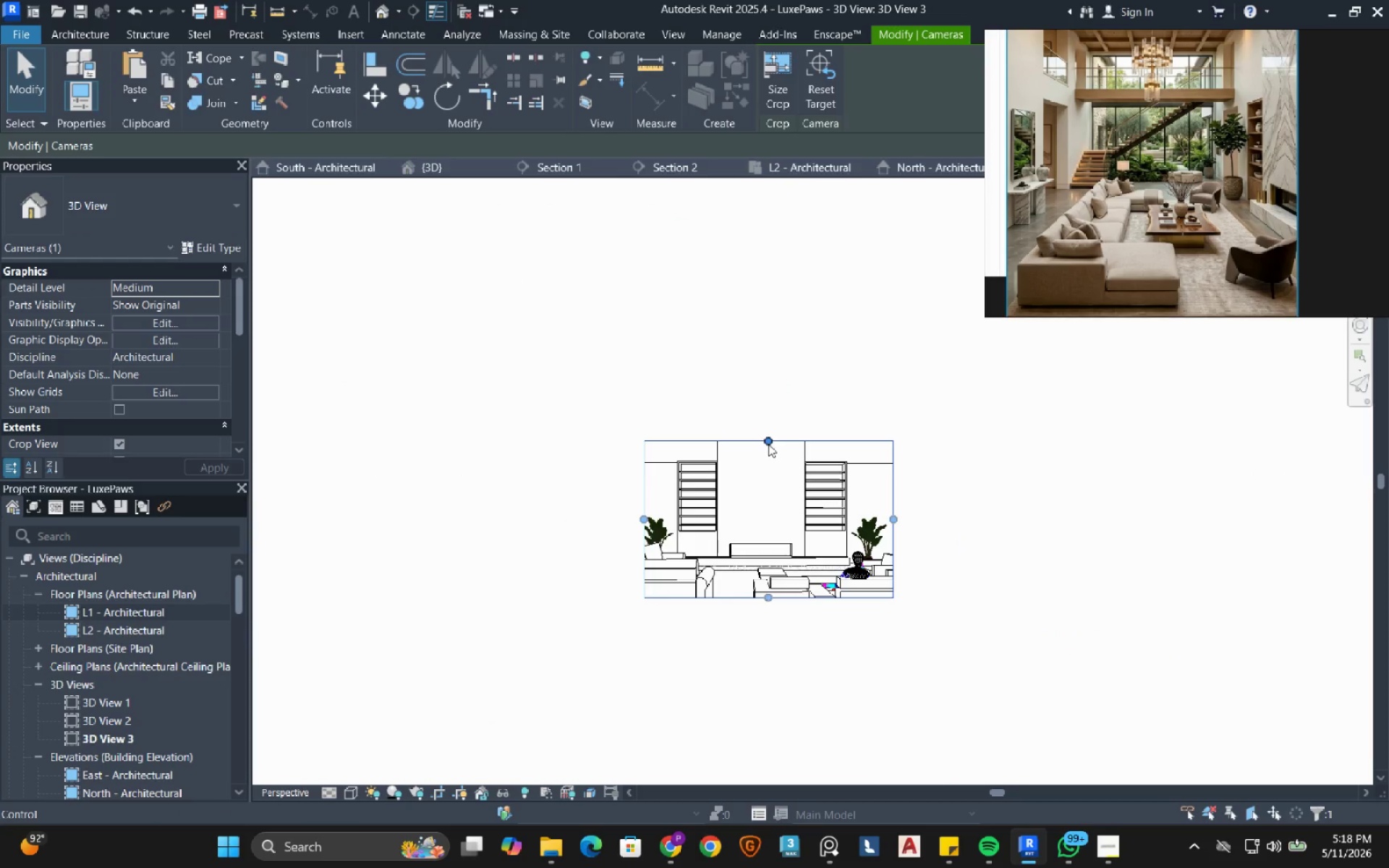 
left_click_drag(start_coordinate=[768, 444], to_coordinate=[760, 320])
 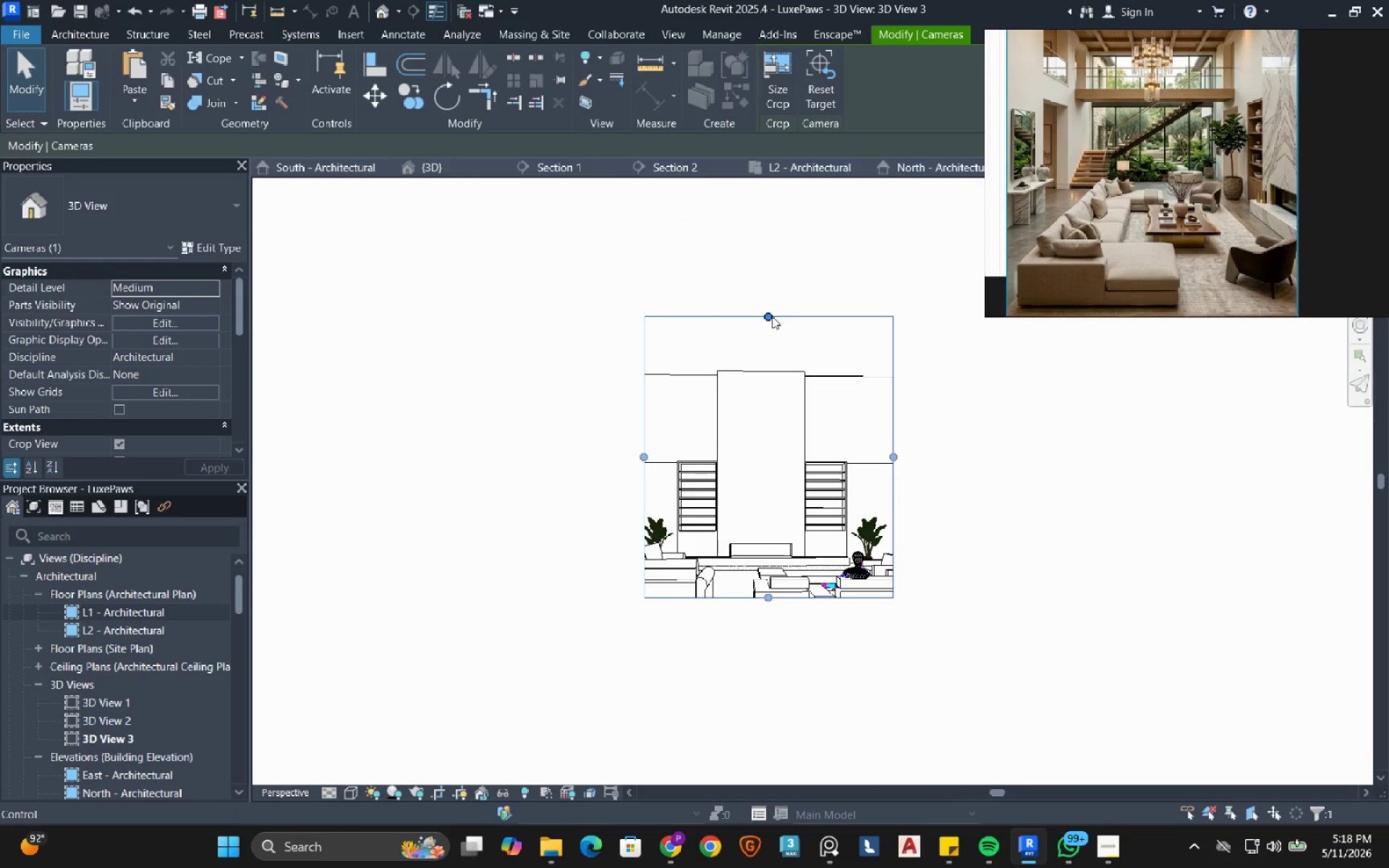 
left_click_drag(start_coordinate=[761, 315], to_coordinate=[761, 275])
 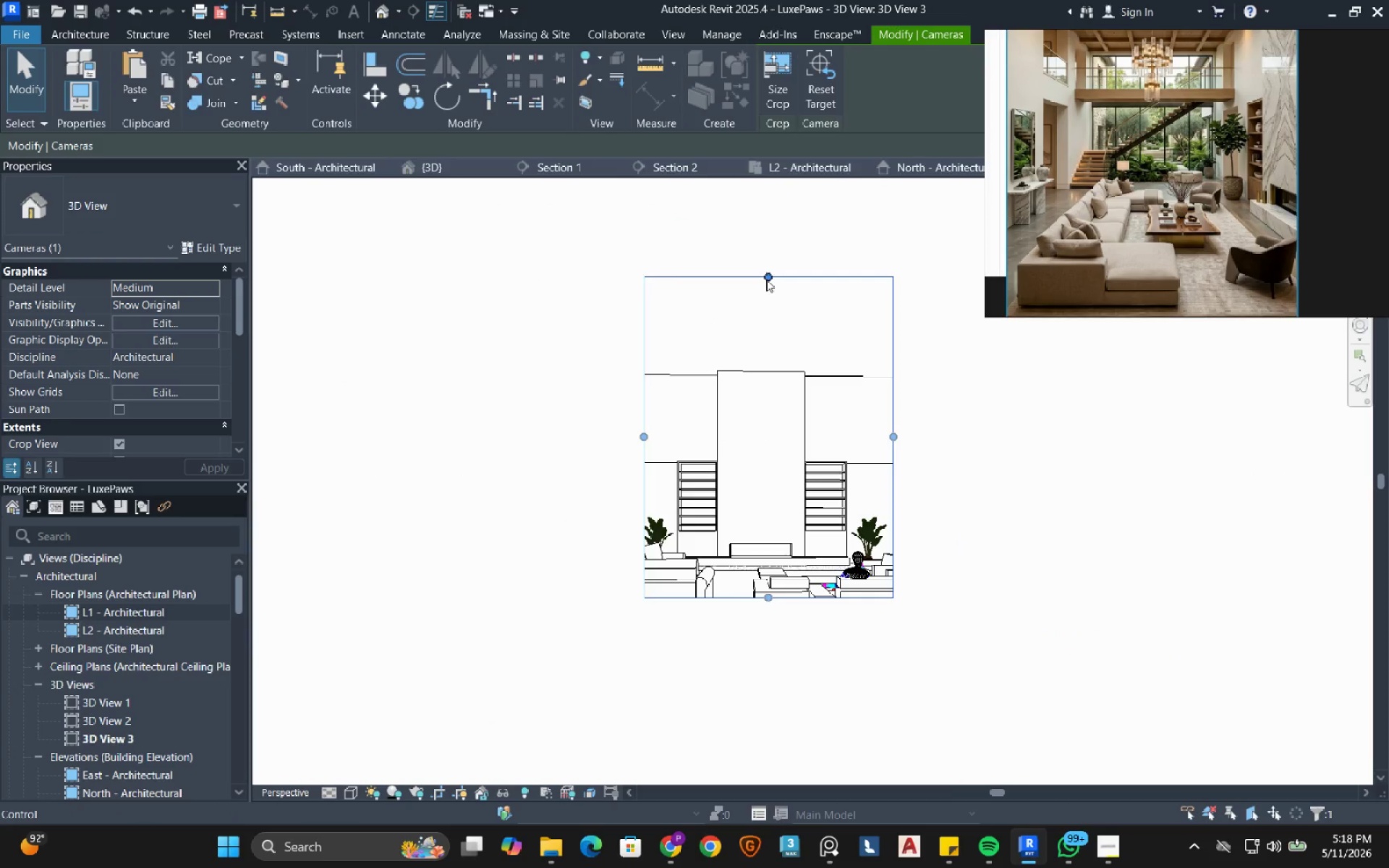 
left_click_drag(start_coordinate=[766, 278], to_coordinate=[766, 299])
 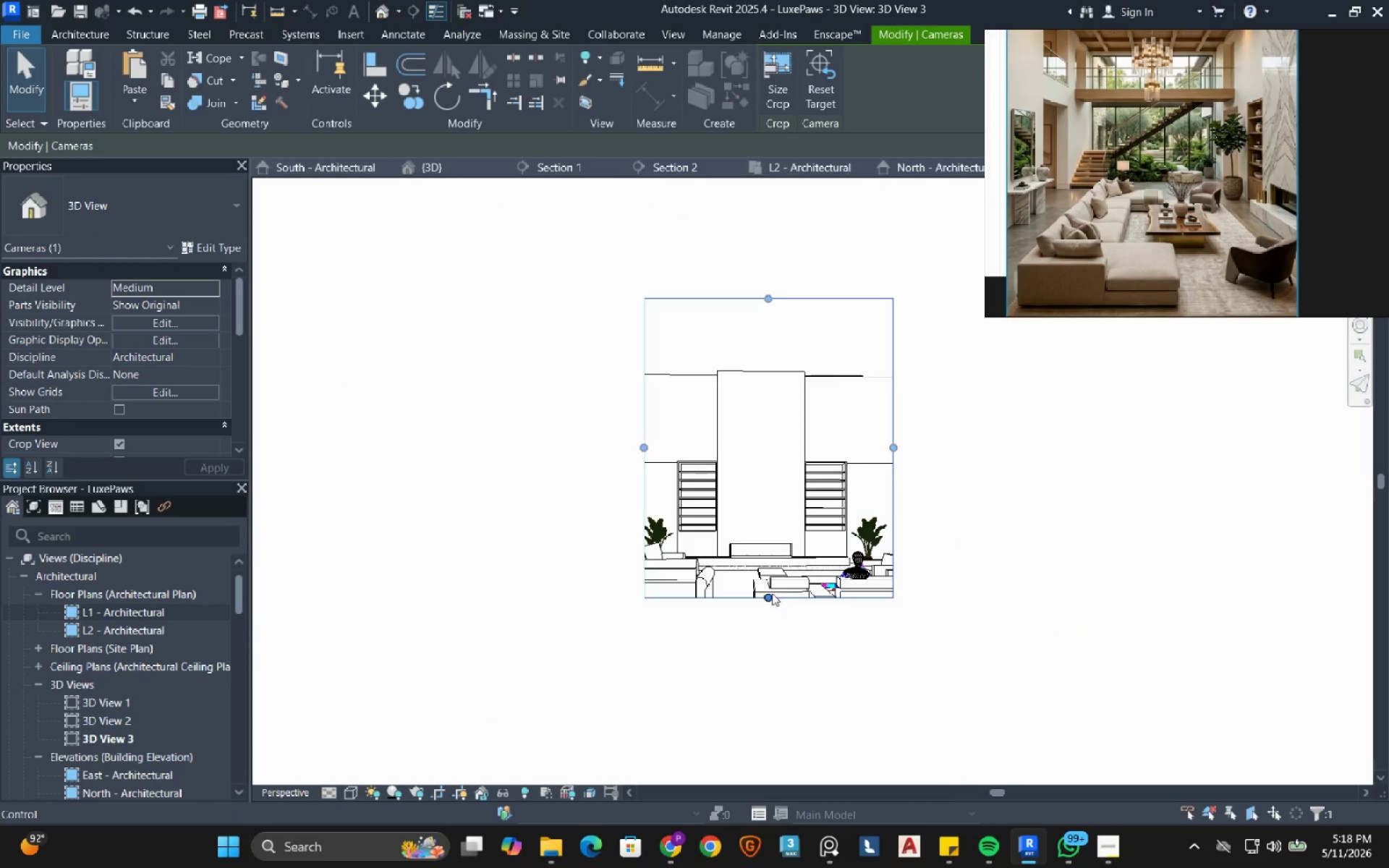 
left_click_drag(start_coordinate=[768, 597], to_coordinate=[760, 646])
 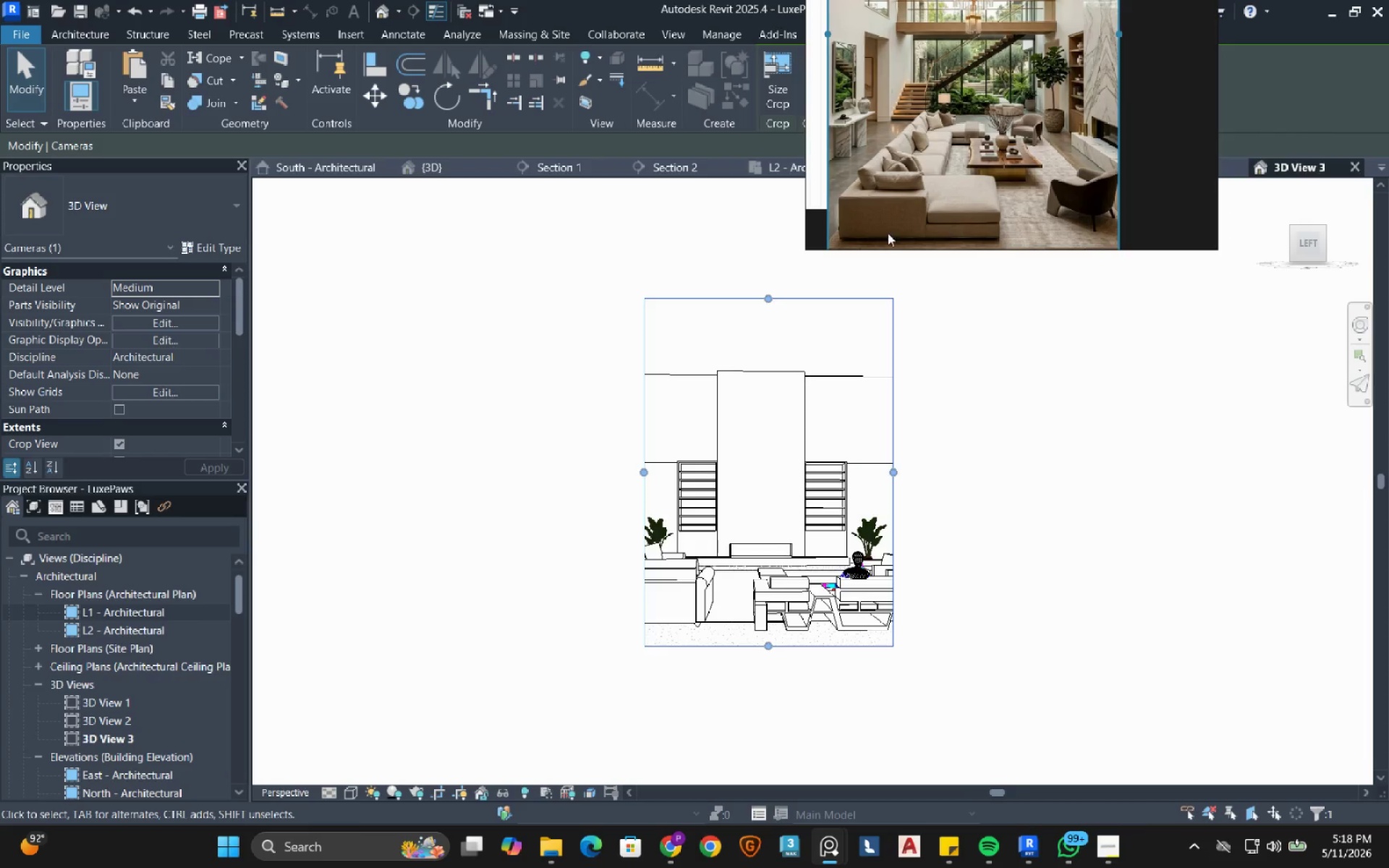 
left_click_drag(start_coordinate=[1061, 399], to_coordinate=[1062, 404])
 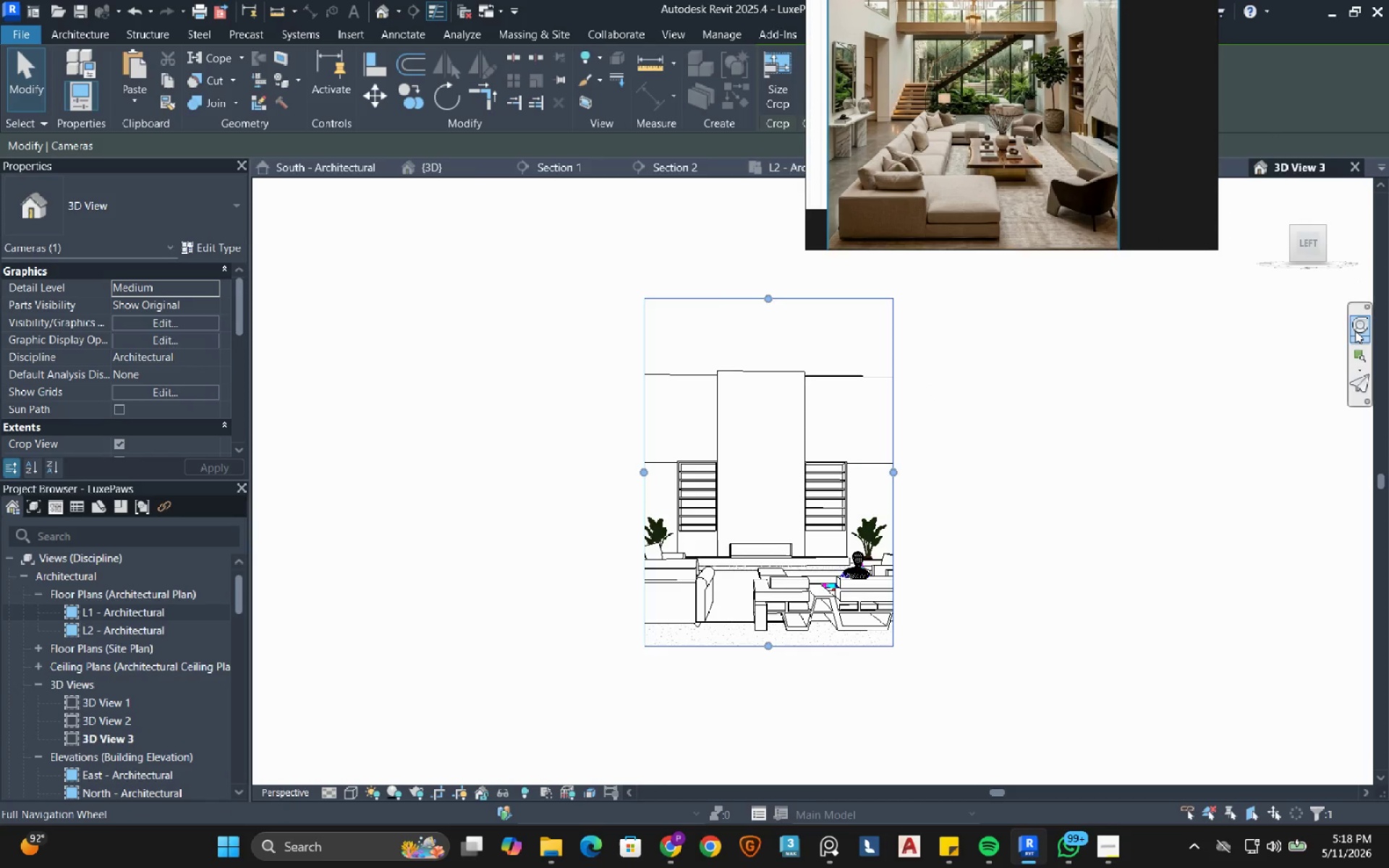 
left_click_drag(start_coordinate=[1355, 331], to_coordinate=[1326, 339])
 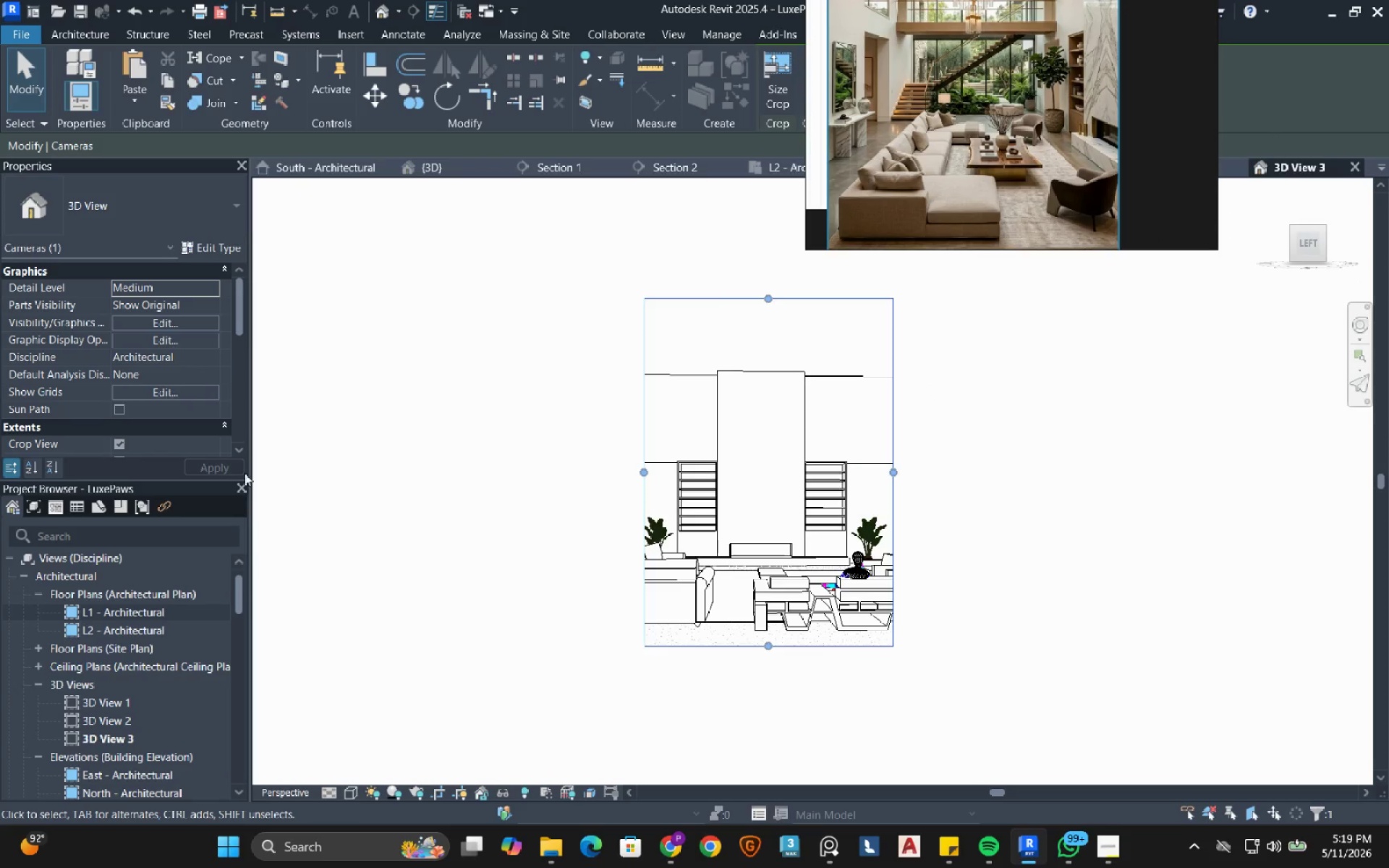 
double_click([130, 610])
 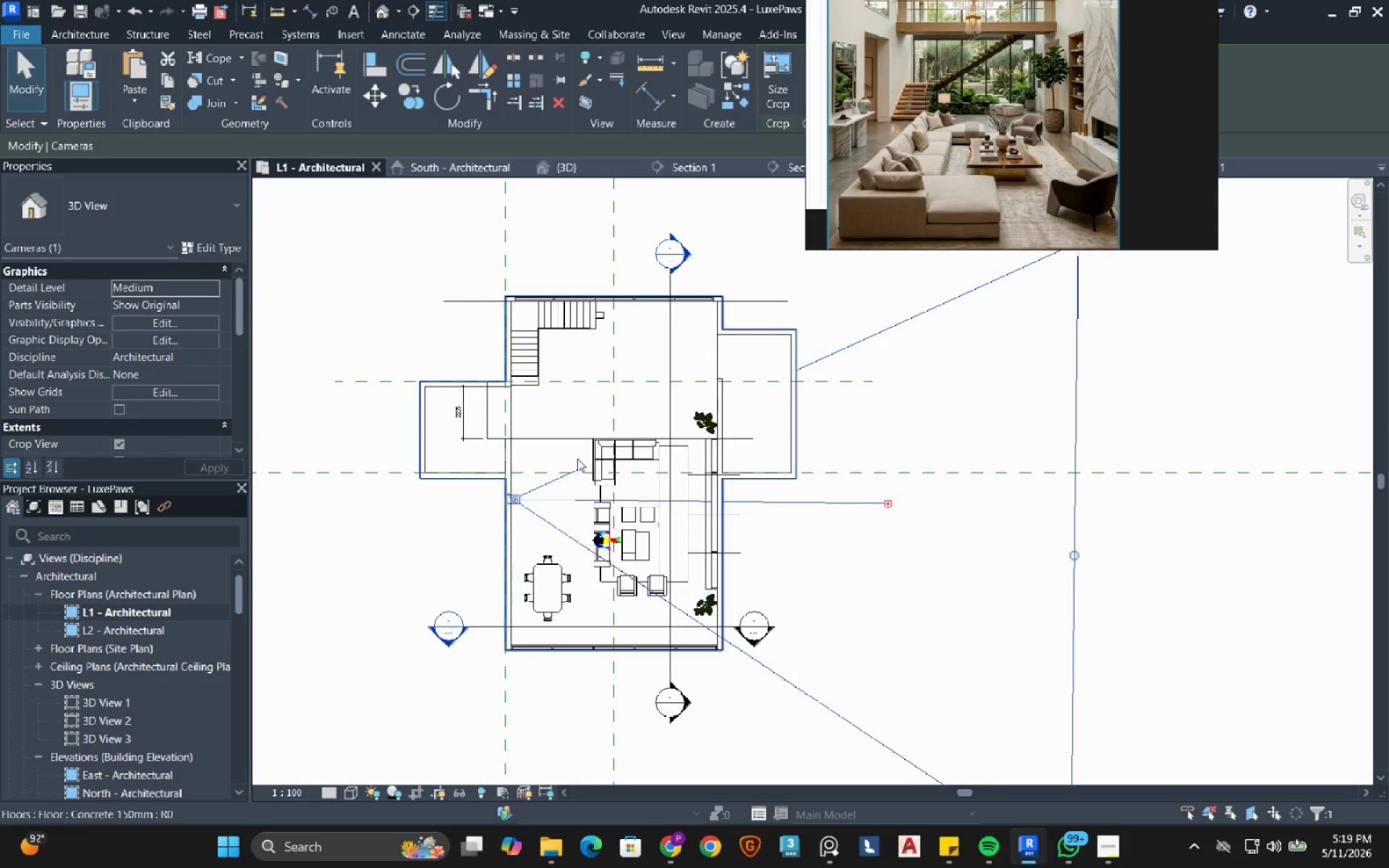 
scroll: coordinate [591, 498], scroll_direction: up, amount: 2.0
 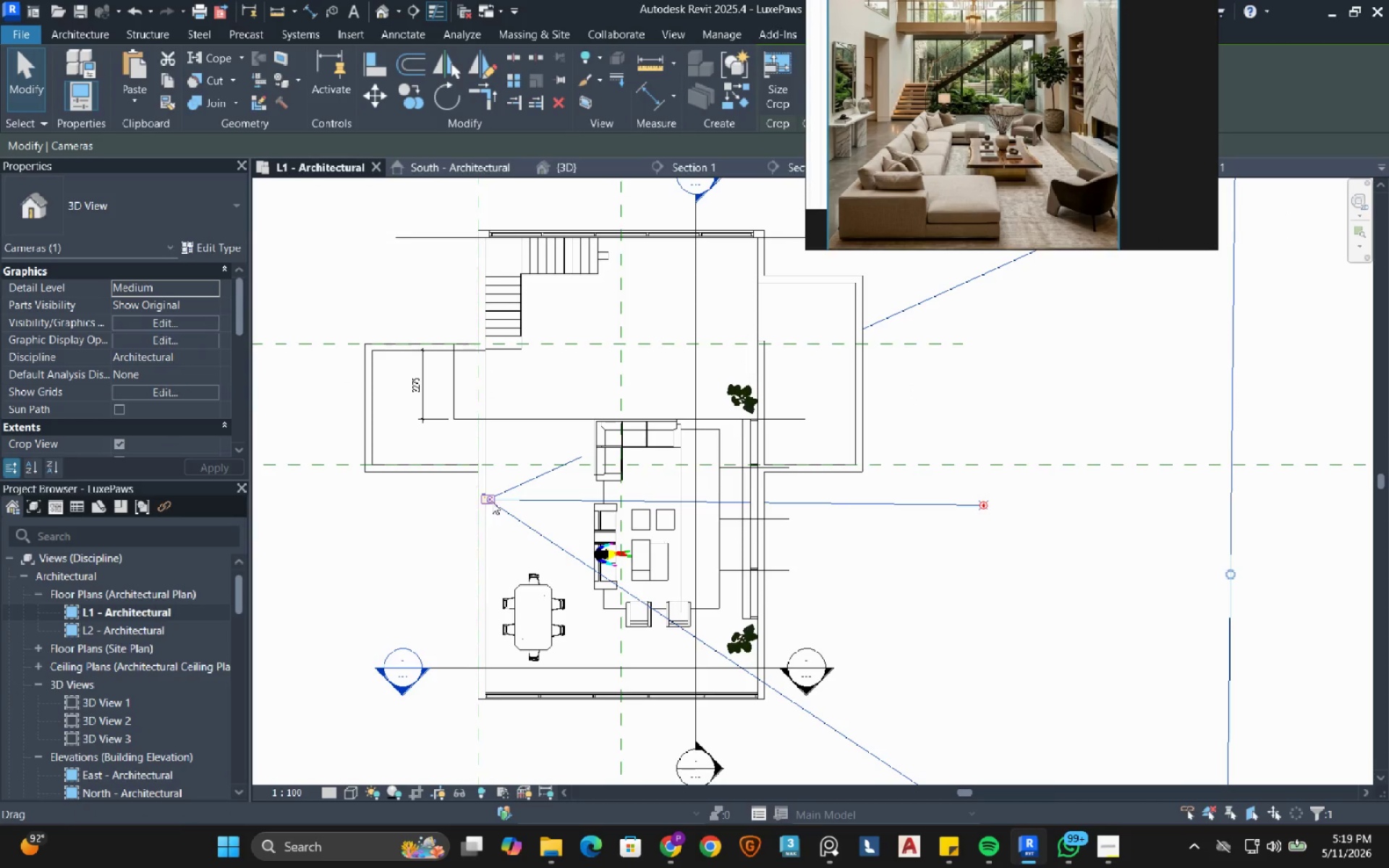 
left_click_drag(start_coordinate=[491, 498], to_coordinate=[490, 507])
 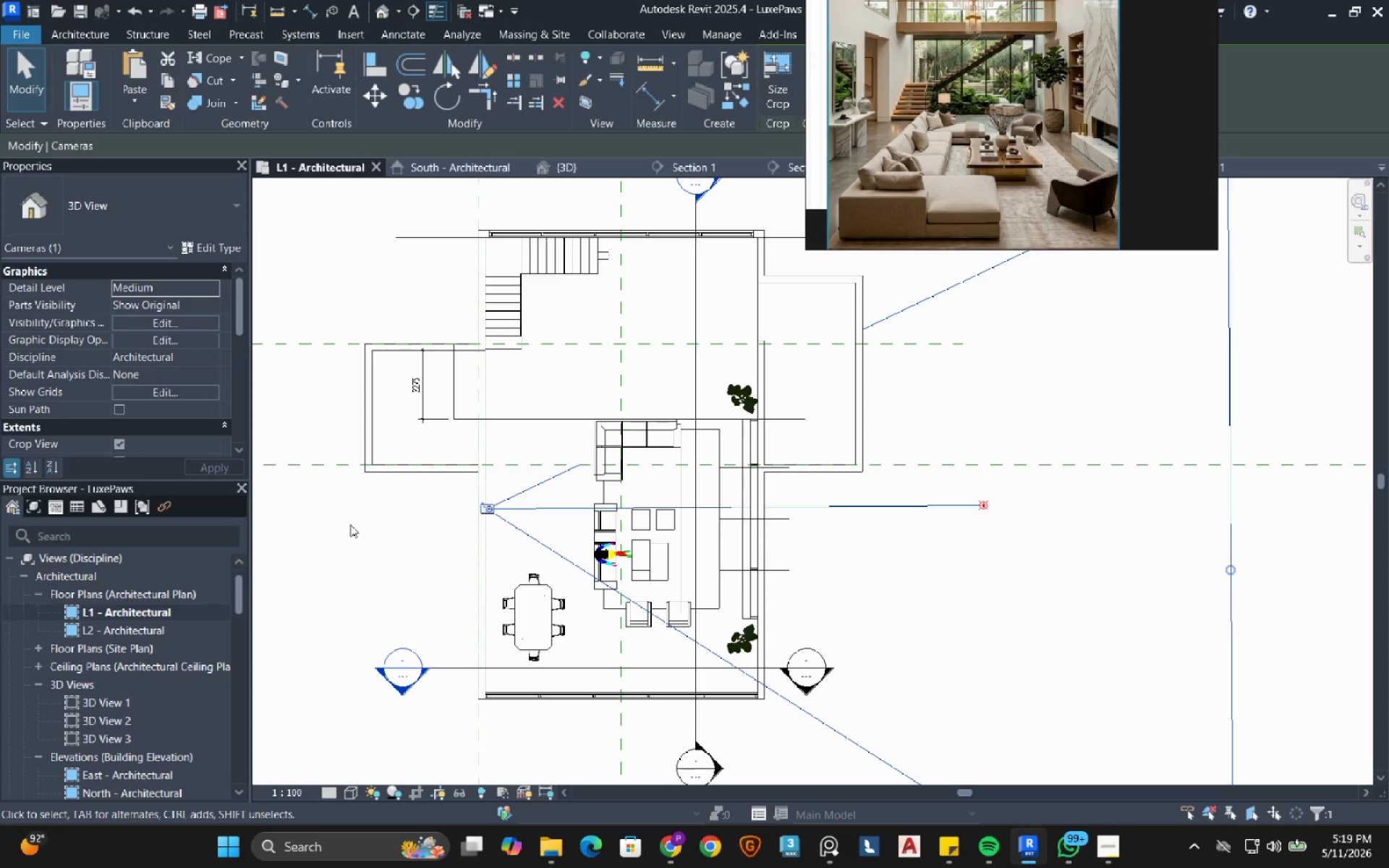 
left_click([350, 524])
 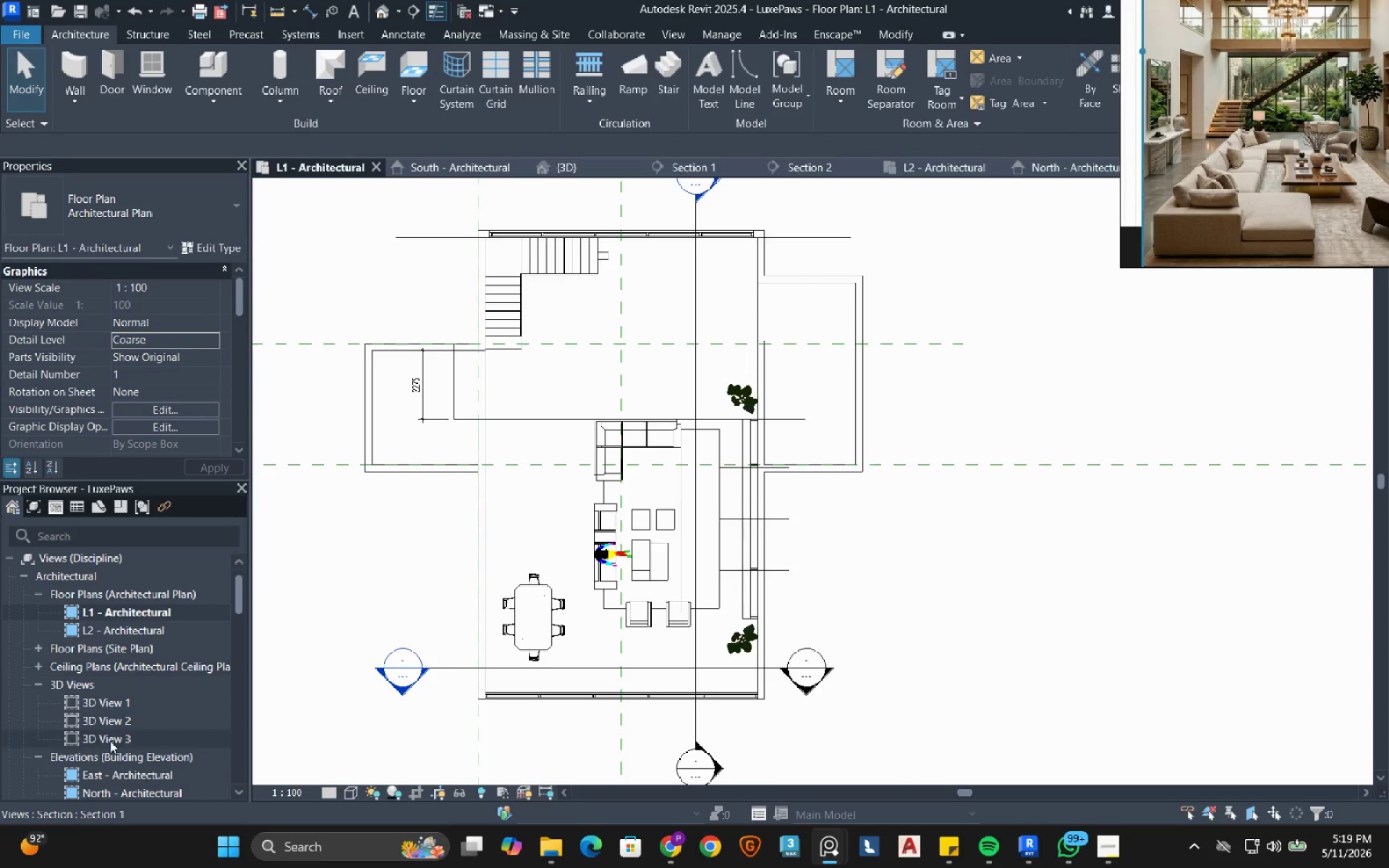 
double_click([98, 732])
 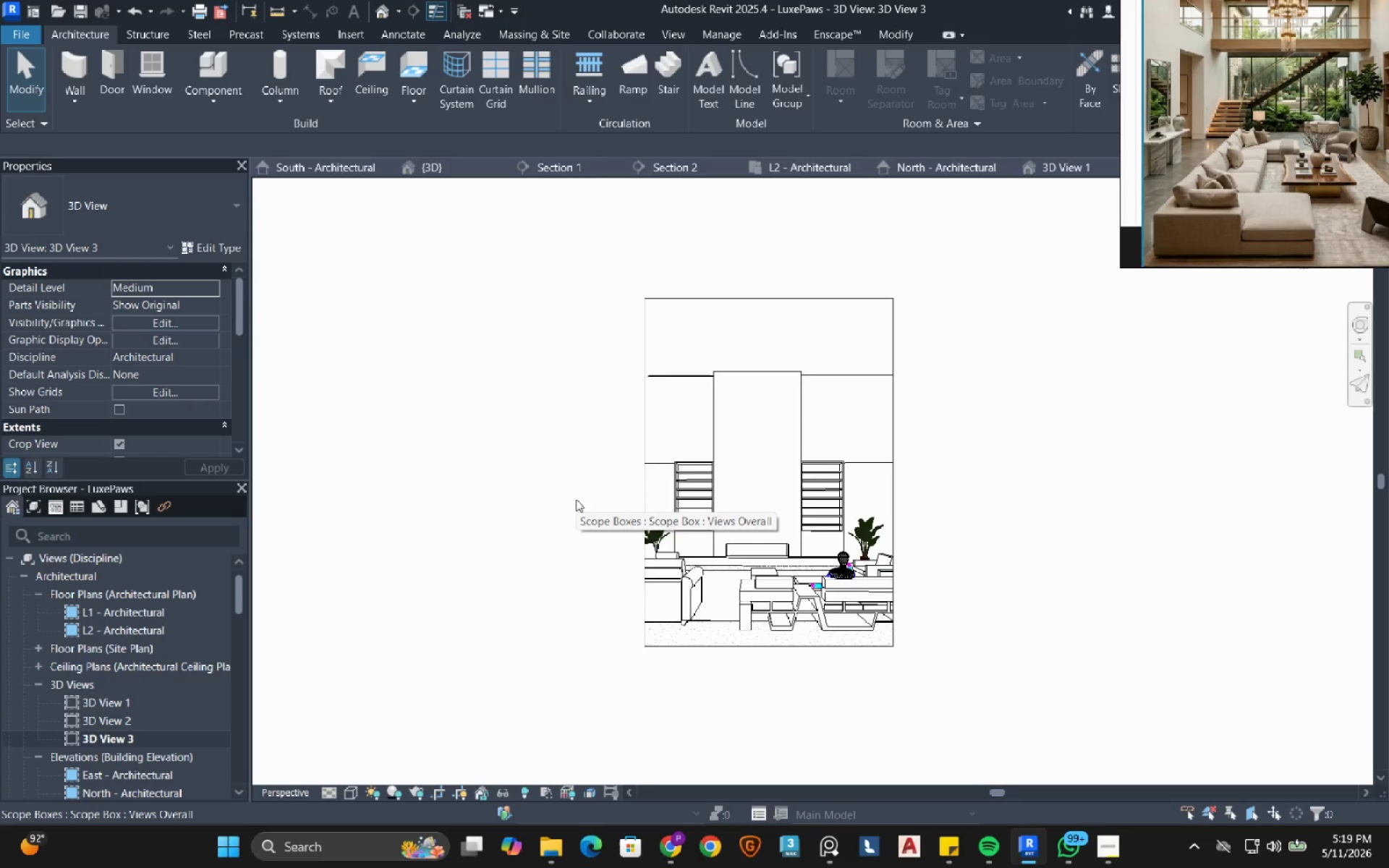 
left_click([504, 438])
 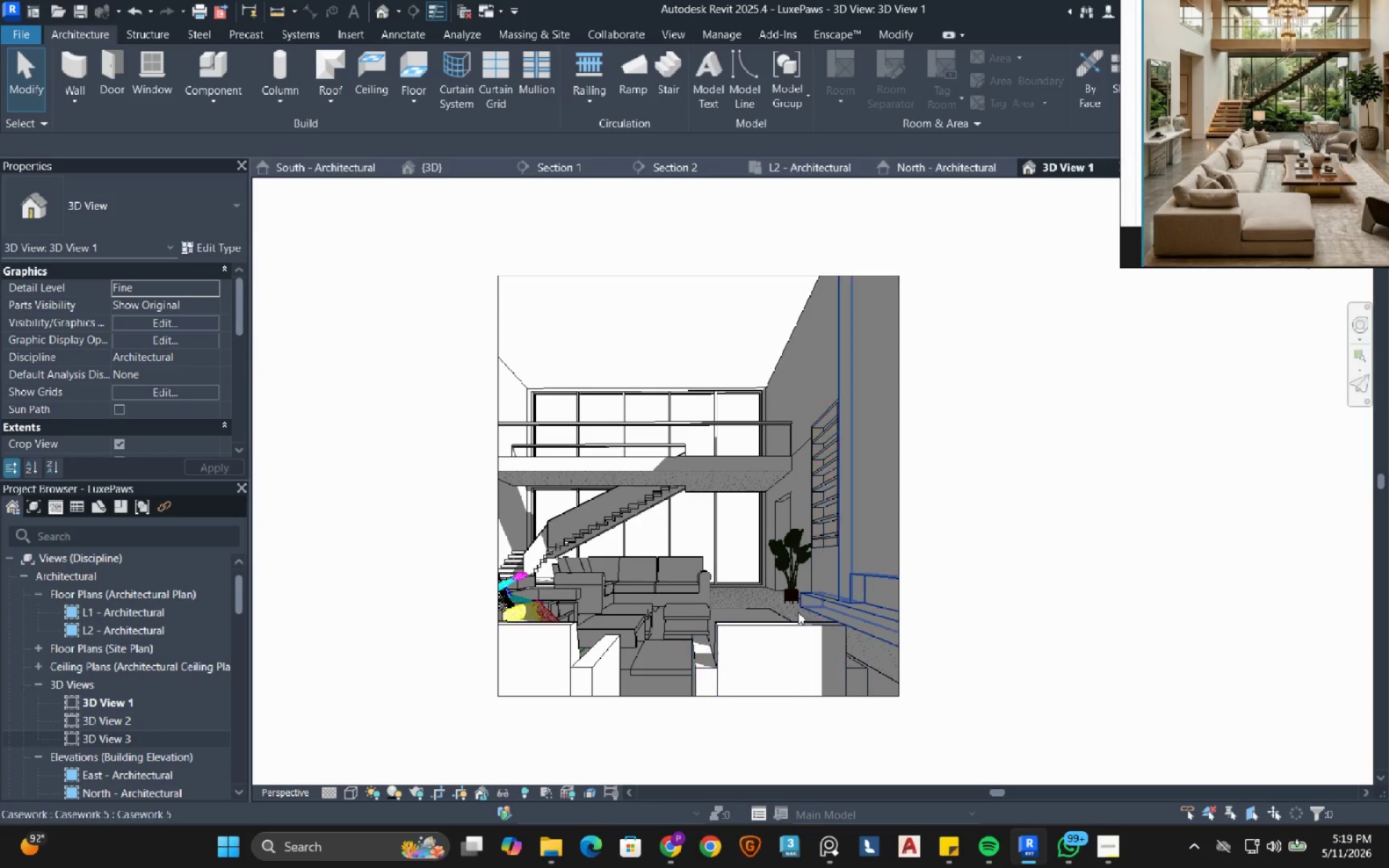 
wait(8.16)
 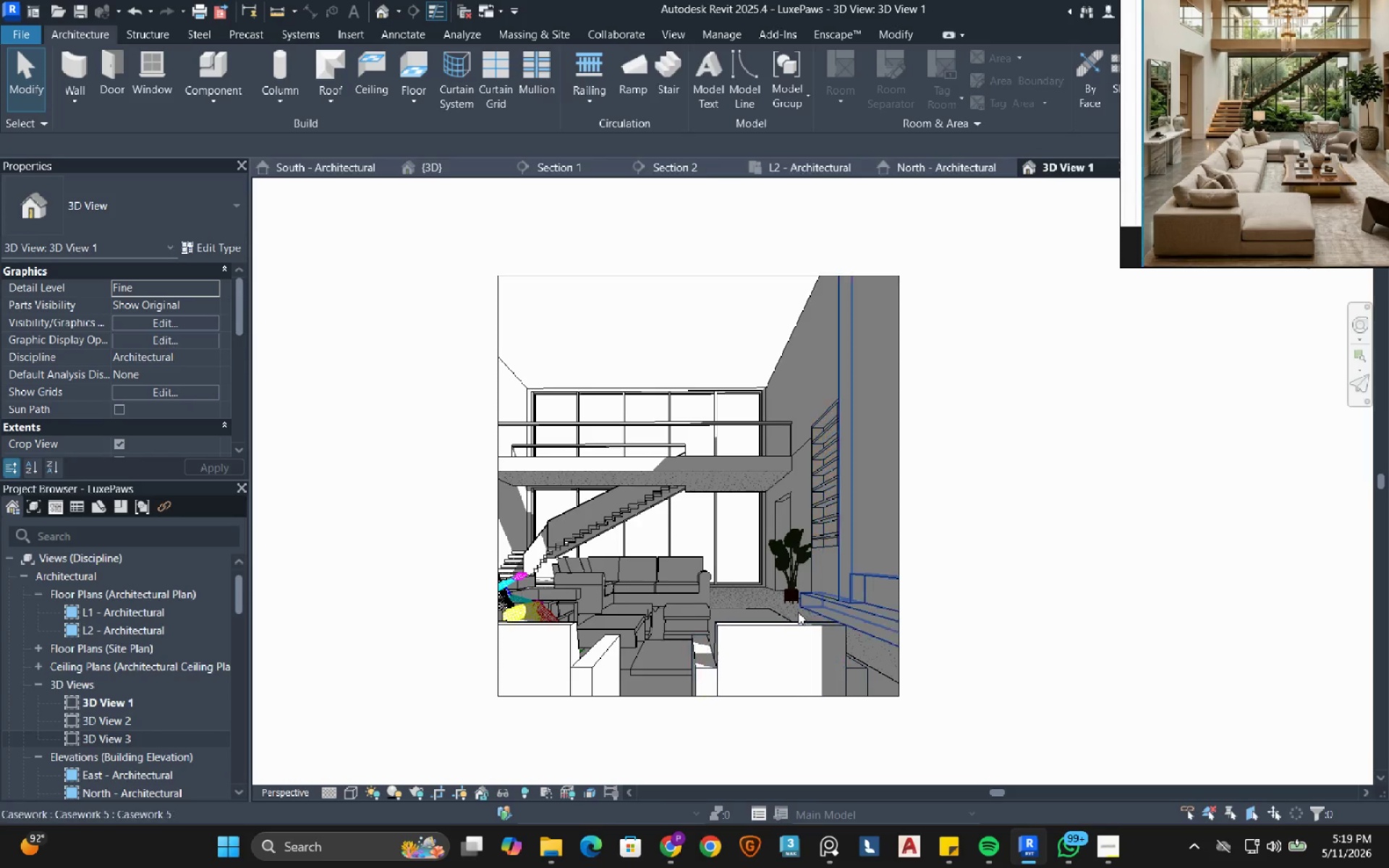 
left_click_drag(start_coordinate=[1354, 326], to_coordinate=[1357, 326])
 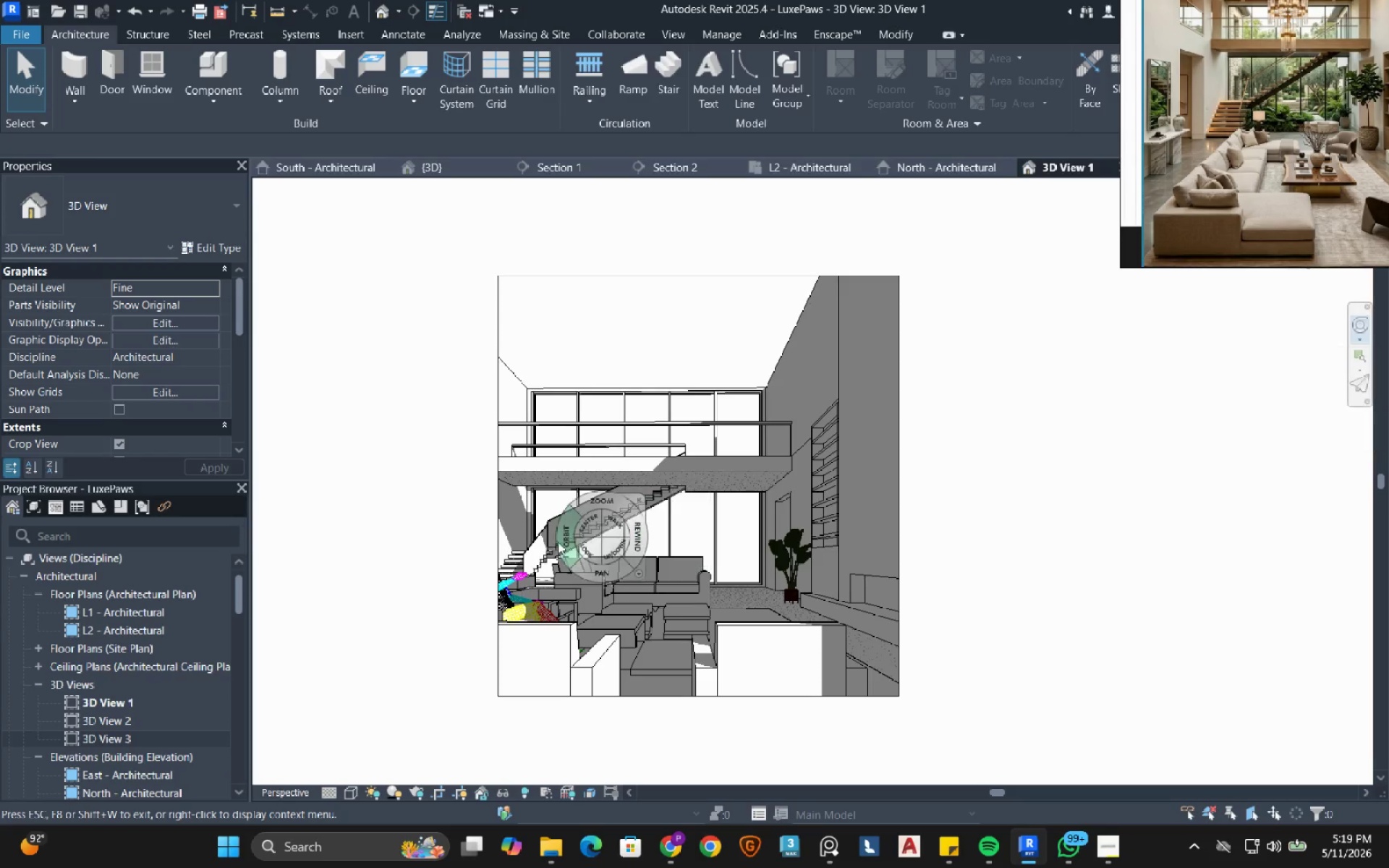 
left_click_drag(start_coordinate=[695, 541], to_coordinate=[461, 537])
 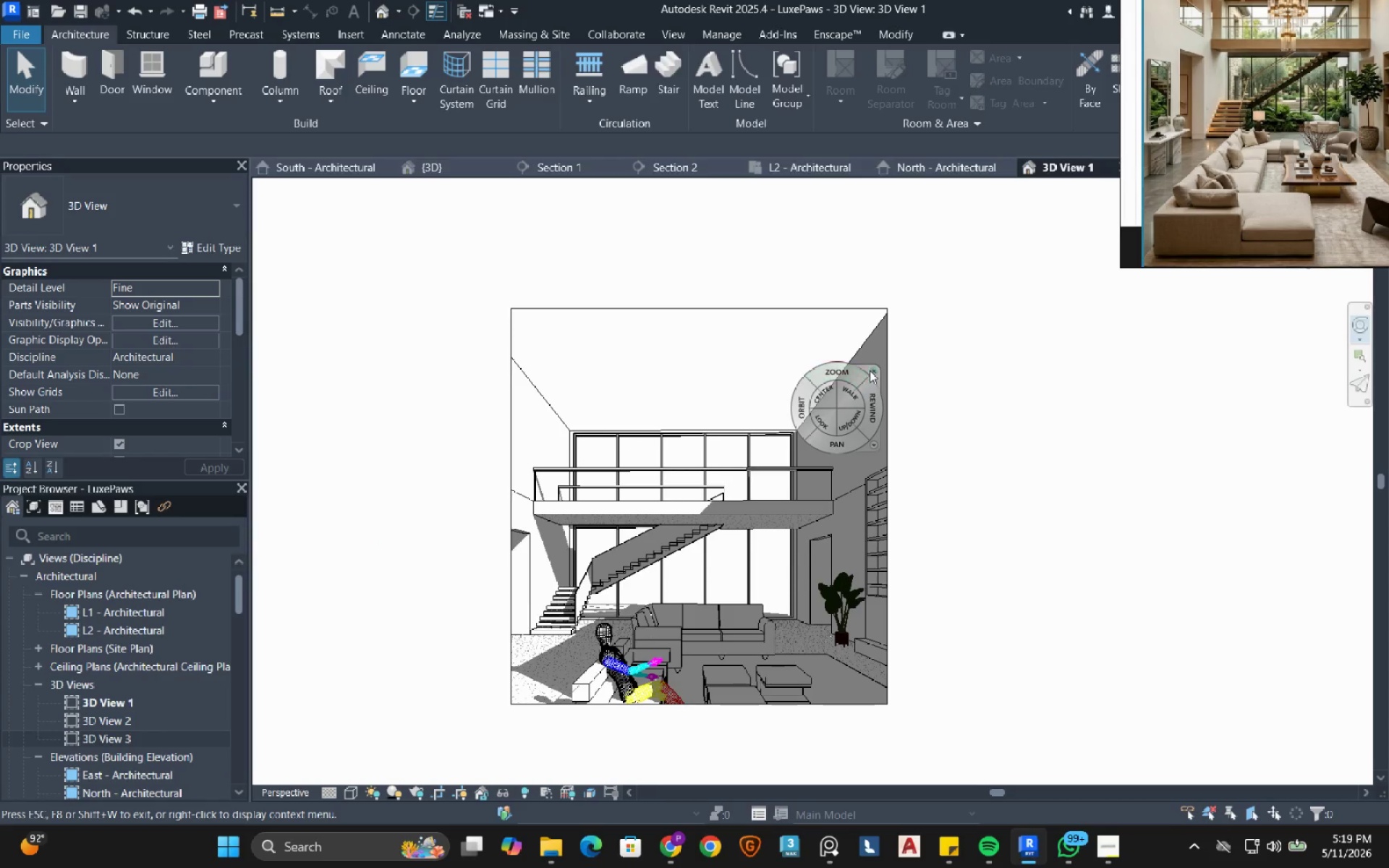 
left_click([872, 370])
 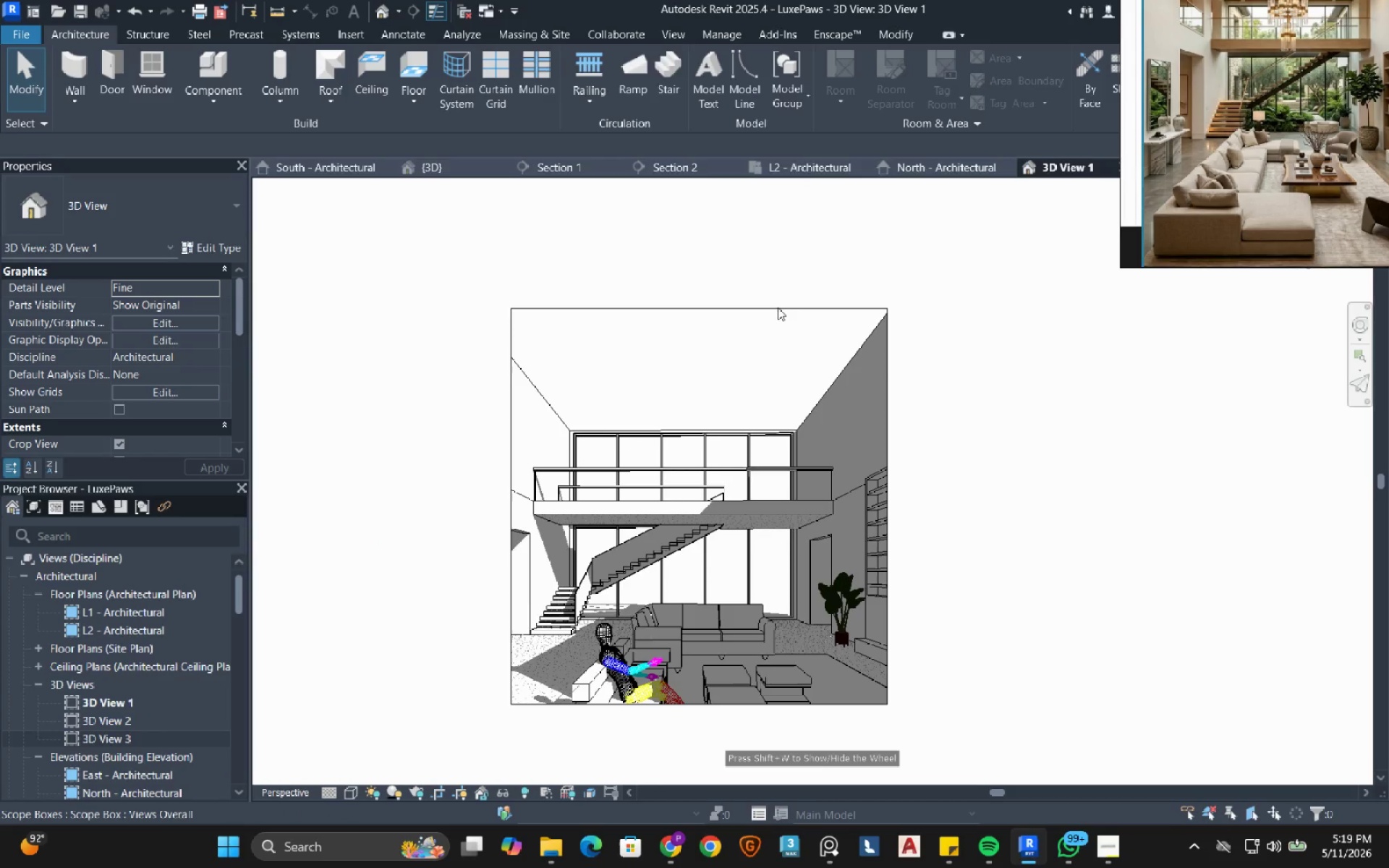 
left_click([776, 308])
 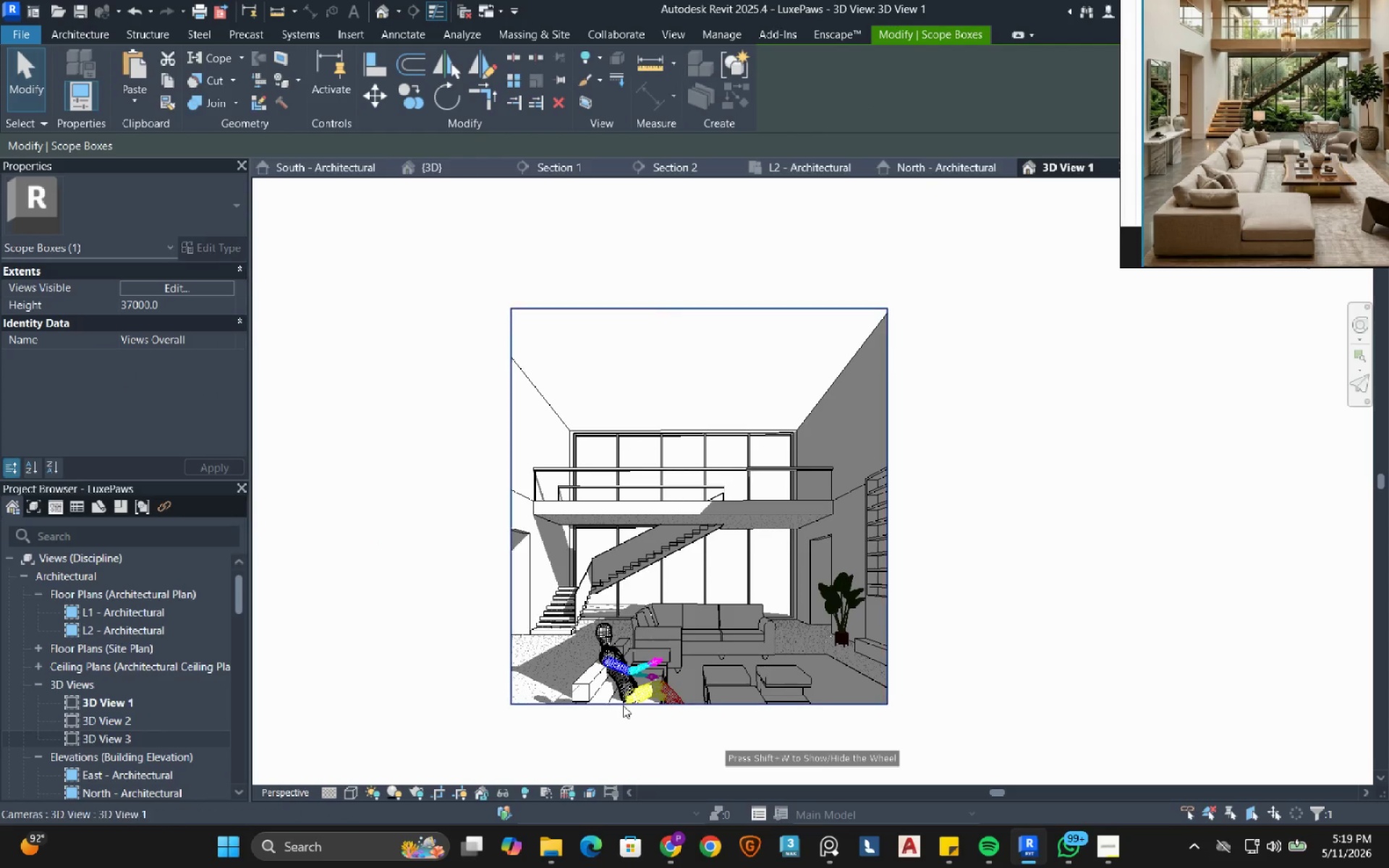 
left_click([623, 705])
 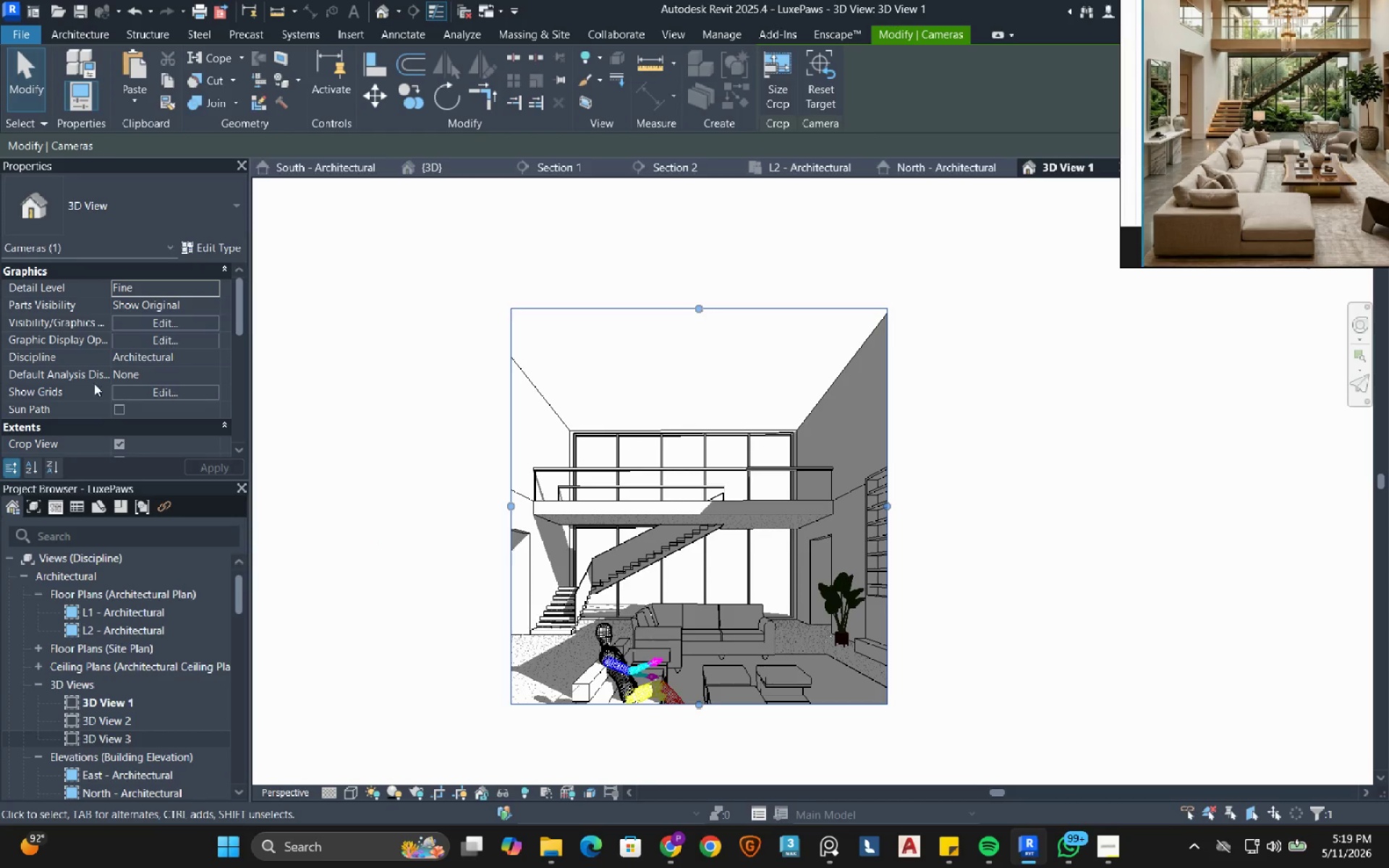 
scroll: coordinate [69, 391], scroll_direction: down, amount: 6.0
 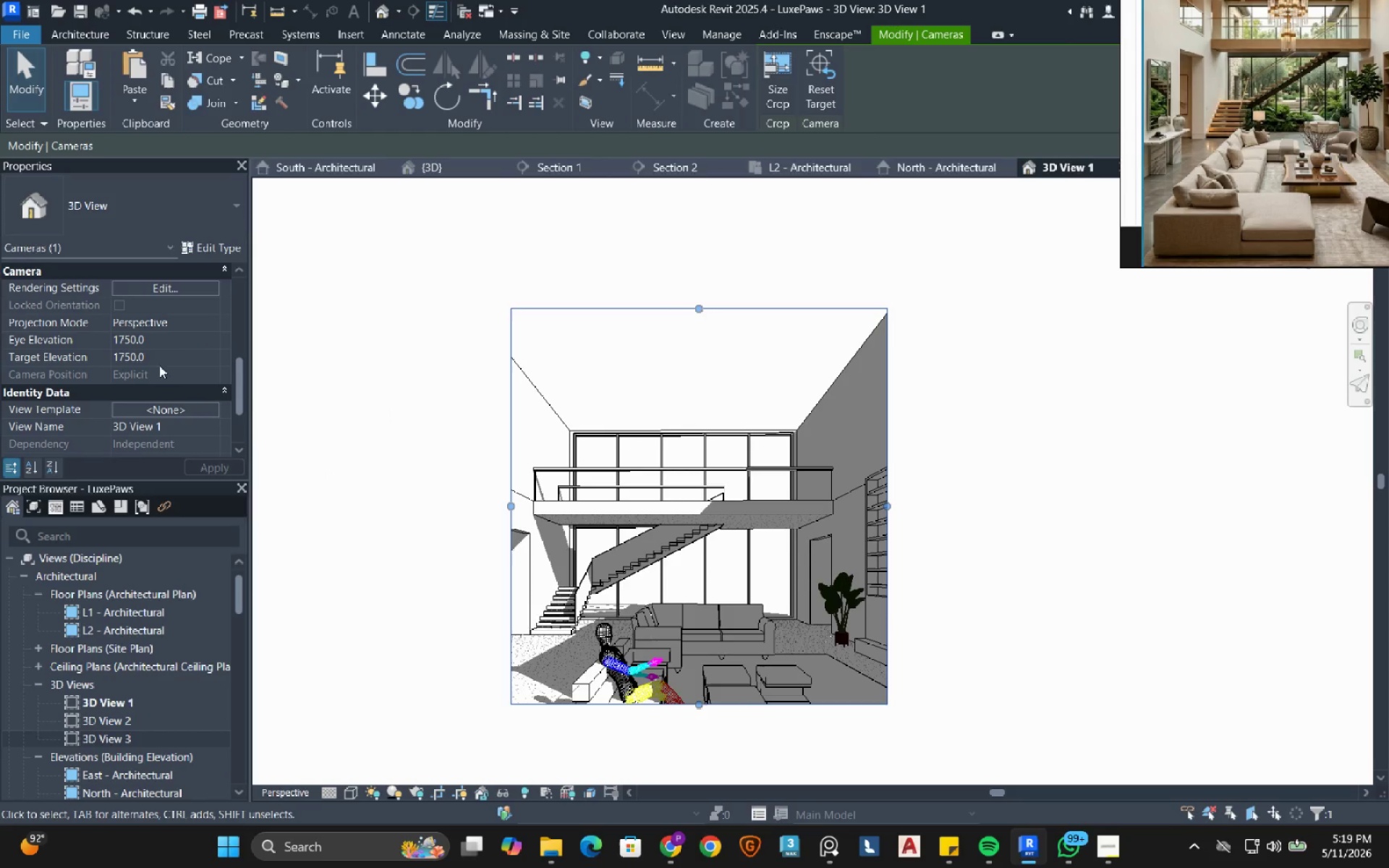 
left_click([163, 359])
 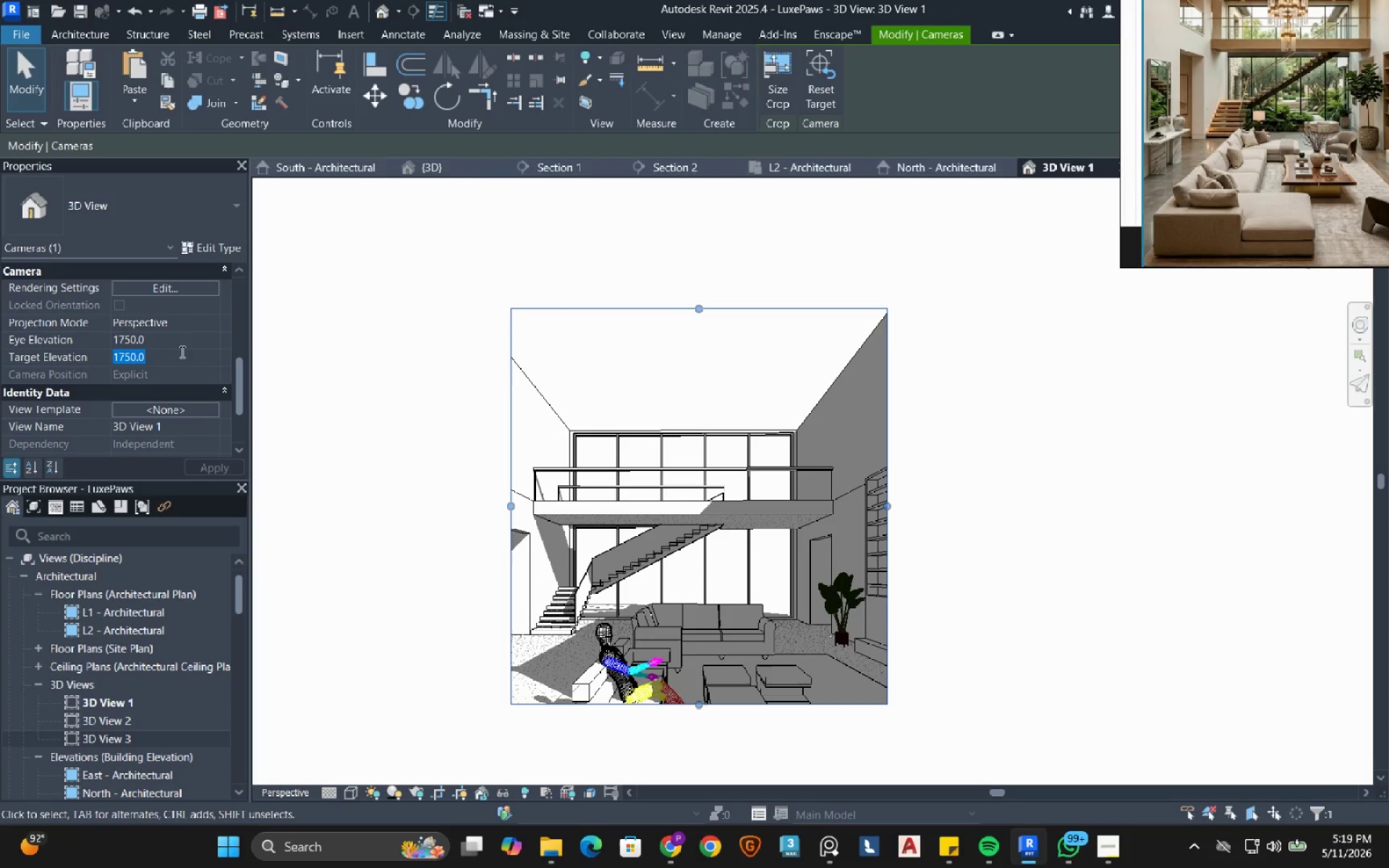 
type(500)
 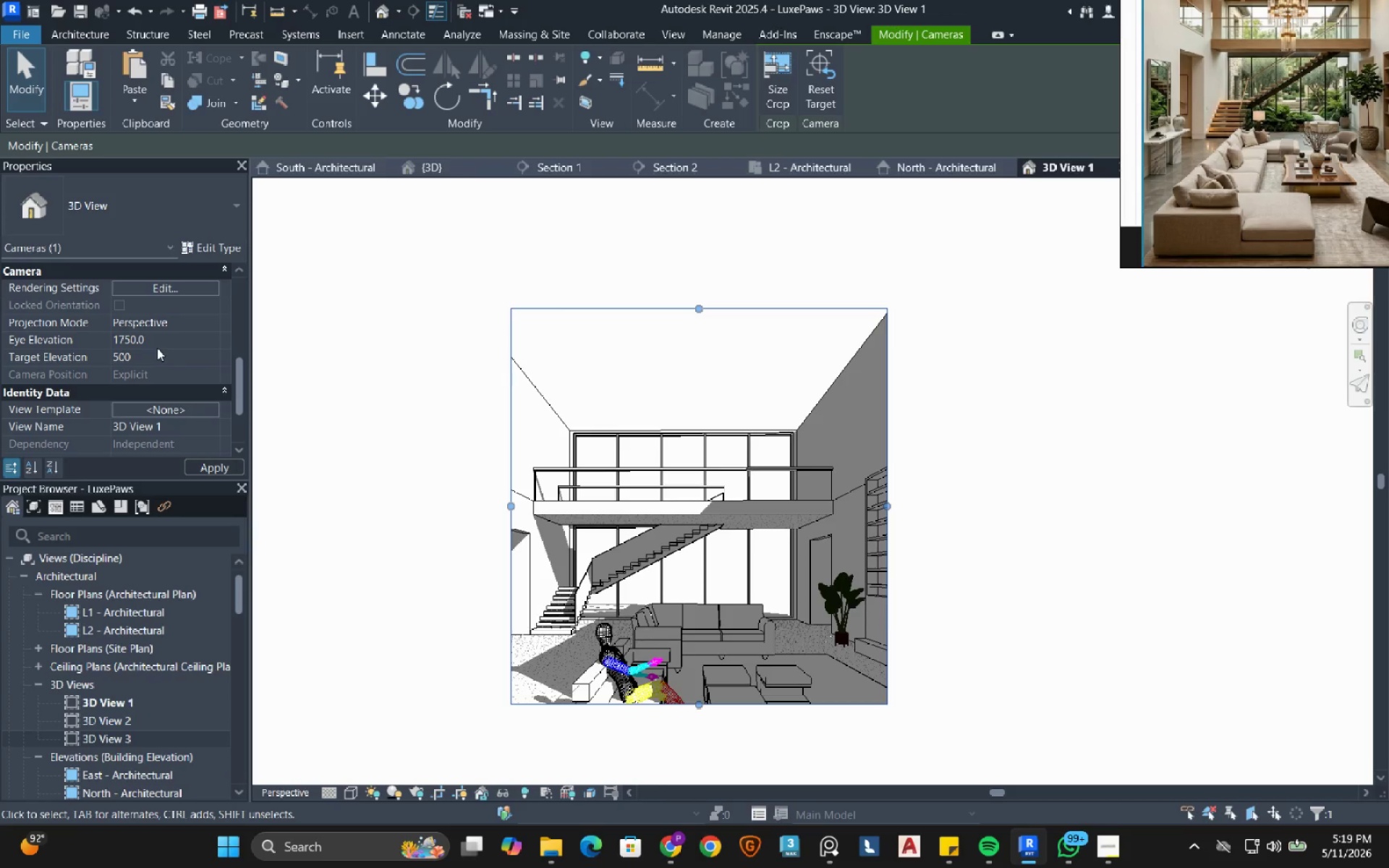 
left_click([158, 343])
 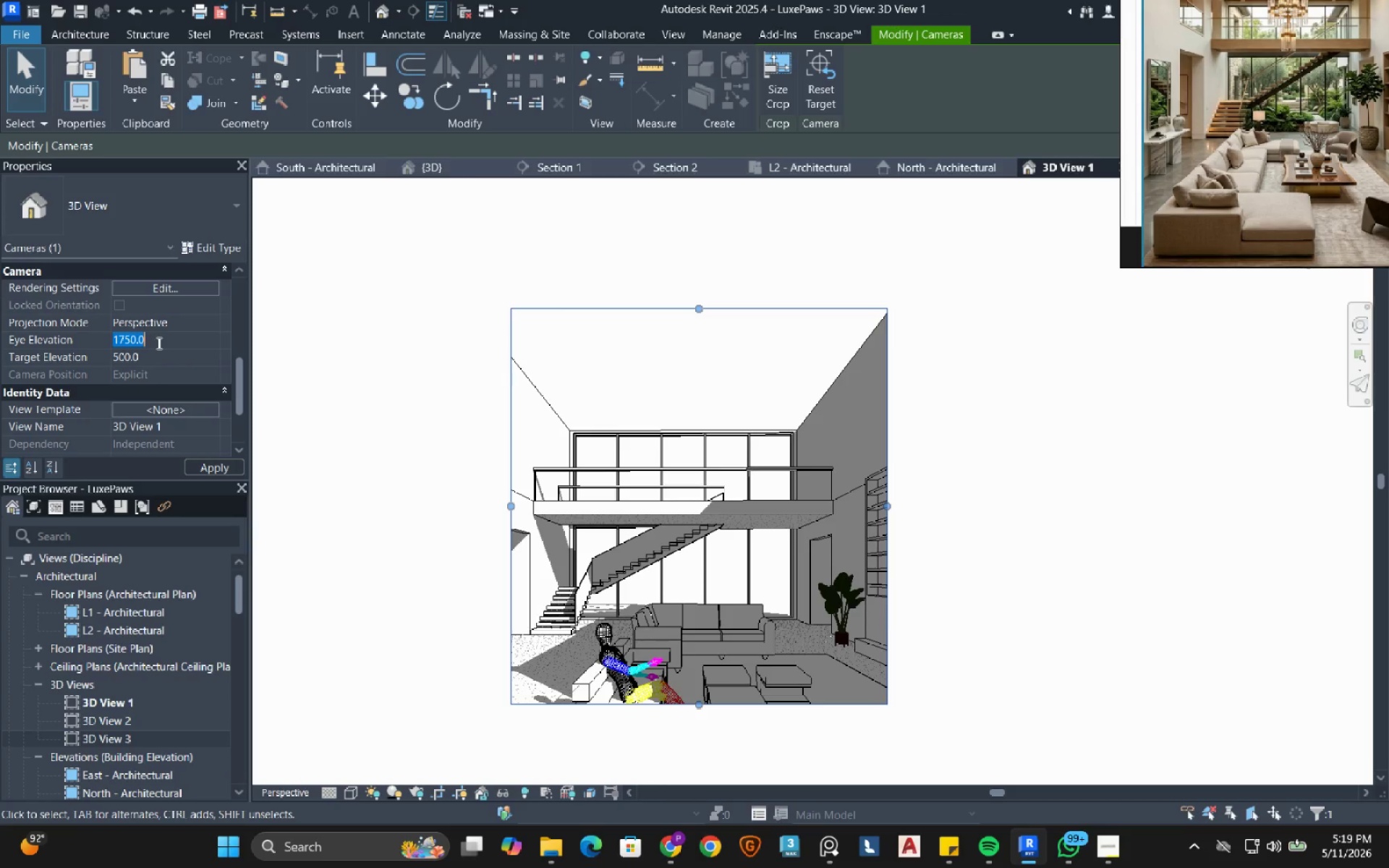 
type(500)
 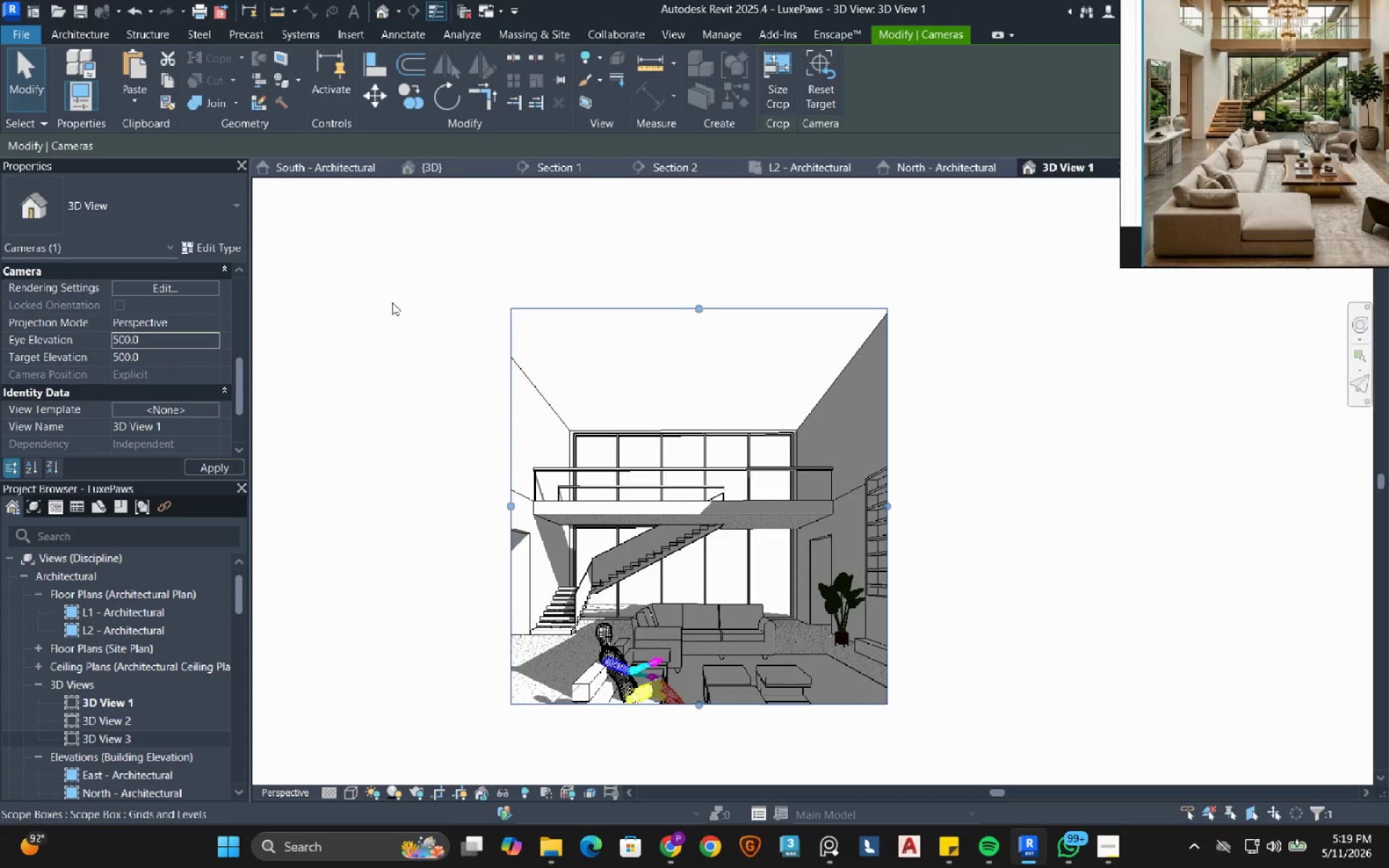 
left_click([392, 302])
 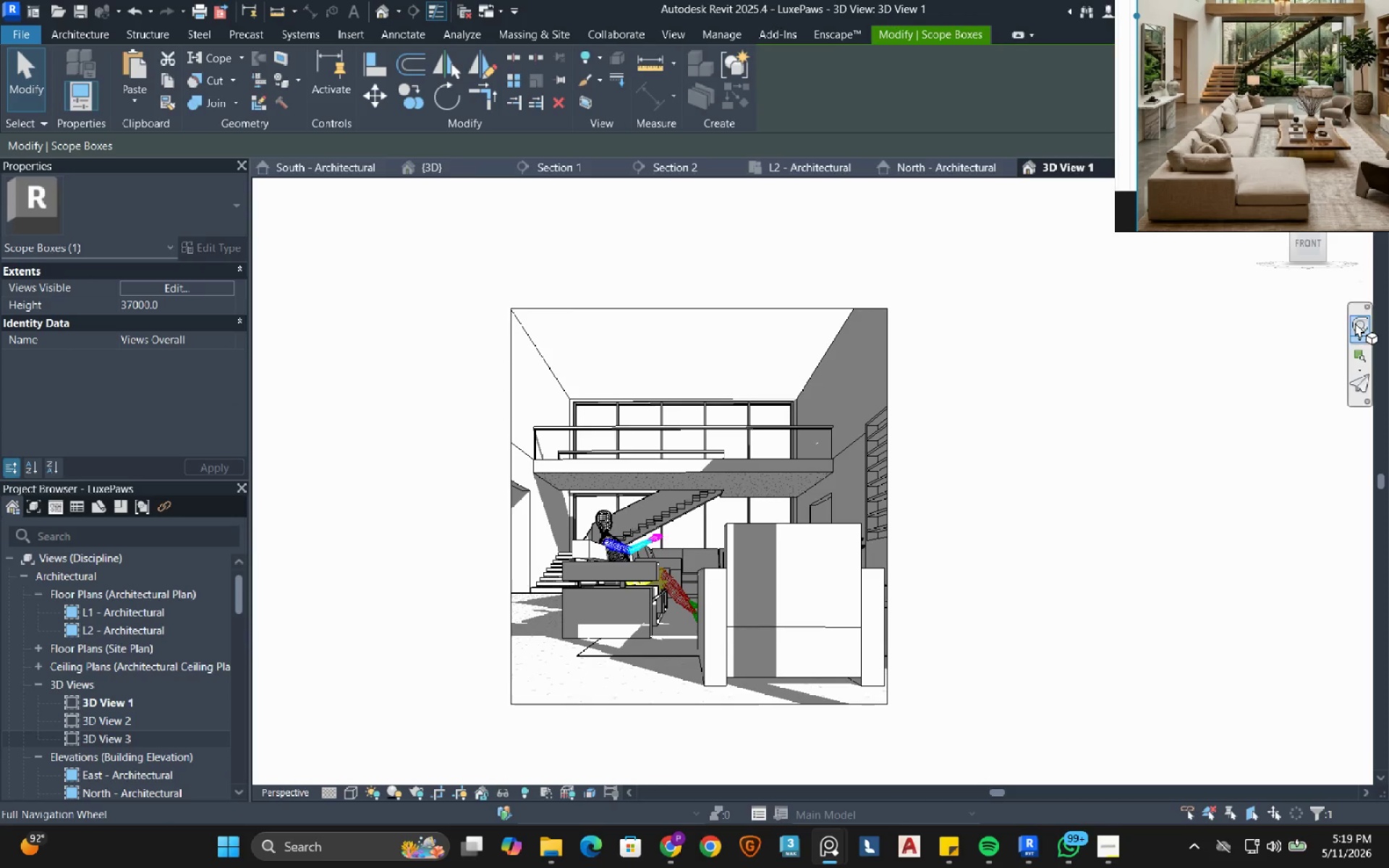 
wait(7.38)
 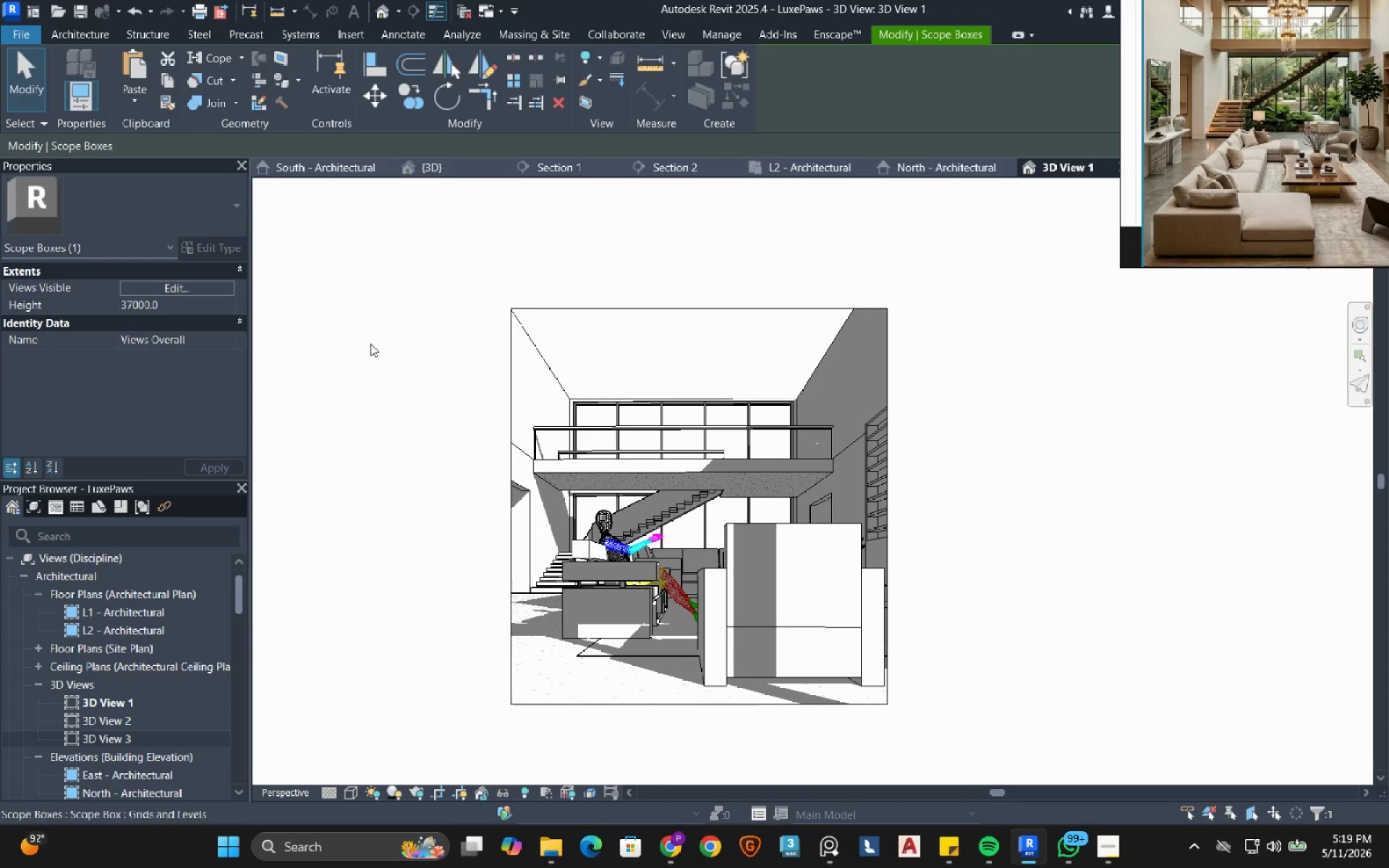 
left_click([1355, 330])
 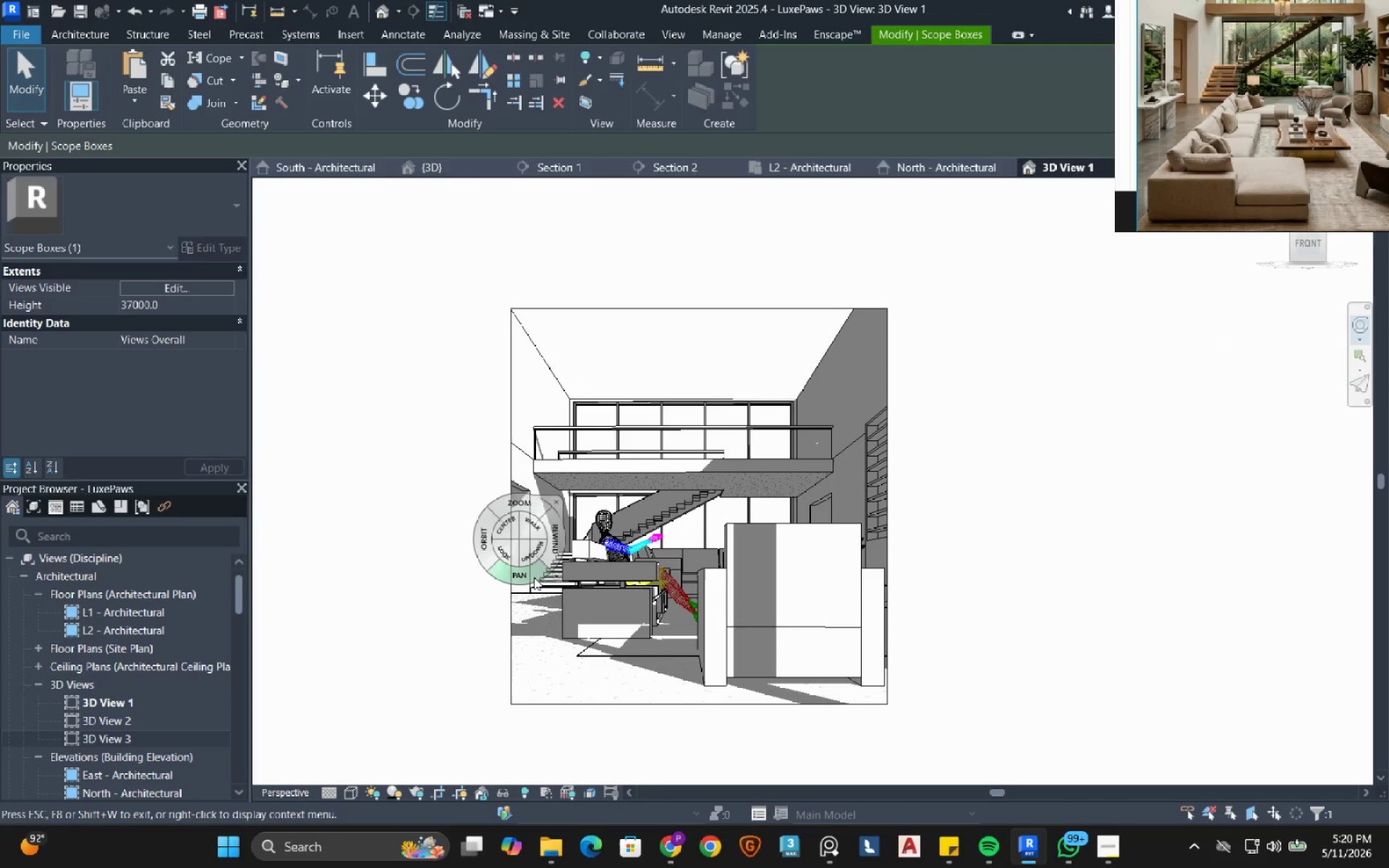 
left_click_drag(start_coordinate=[534, 577], to_coordinate=[585, 592])
 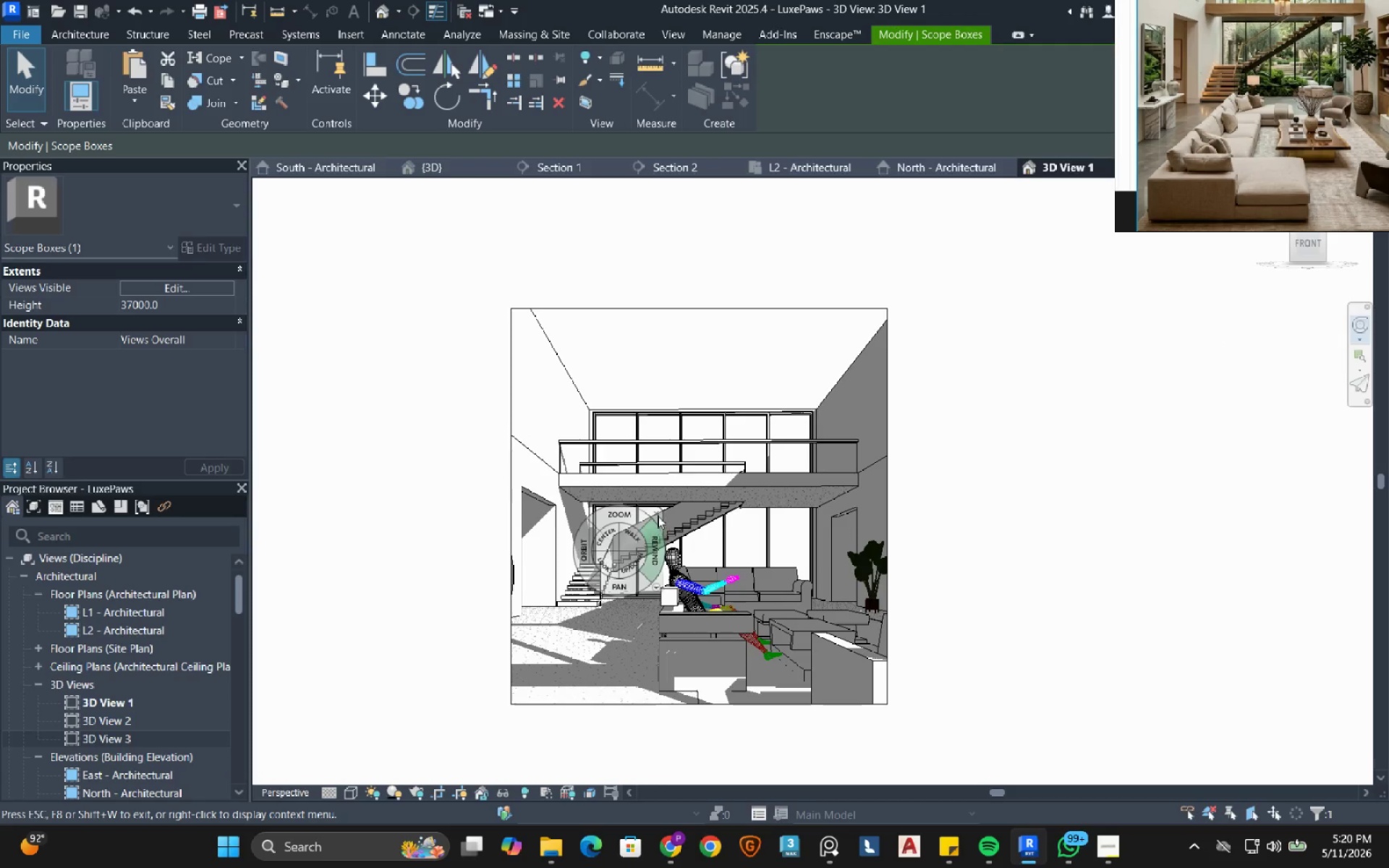 
left_click([655, 514])
 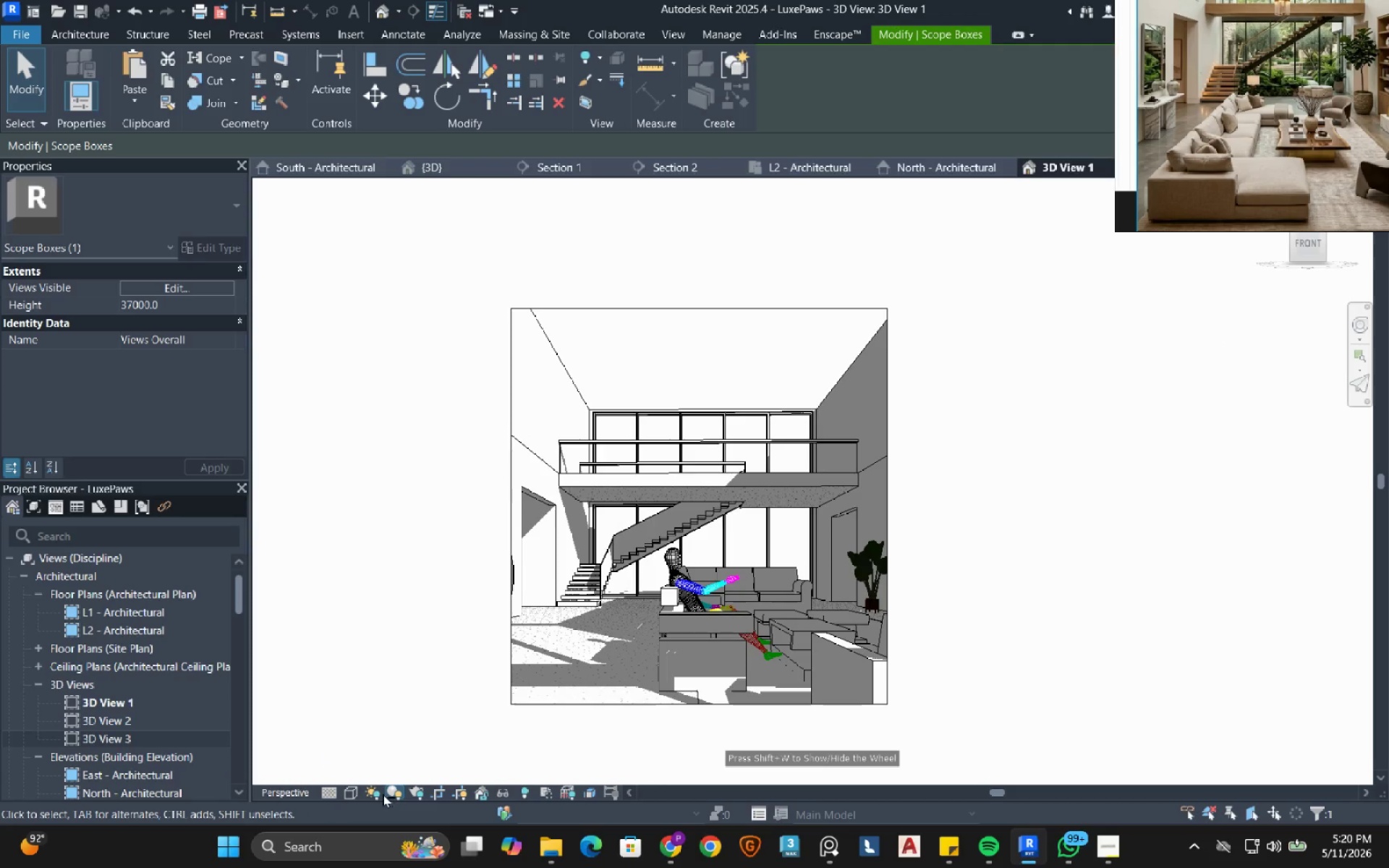 
left_click([349, 791])
 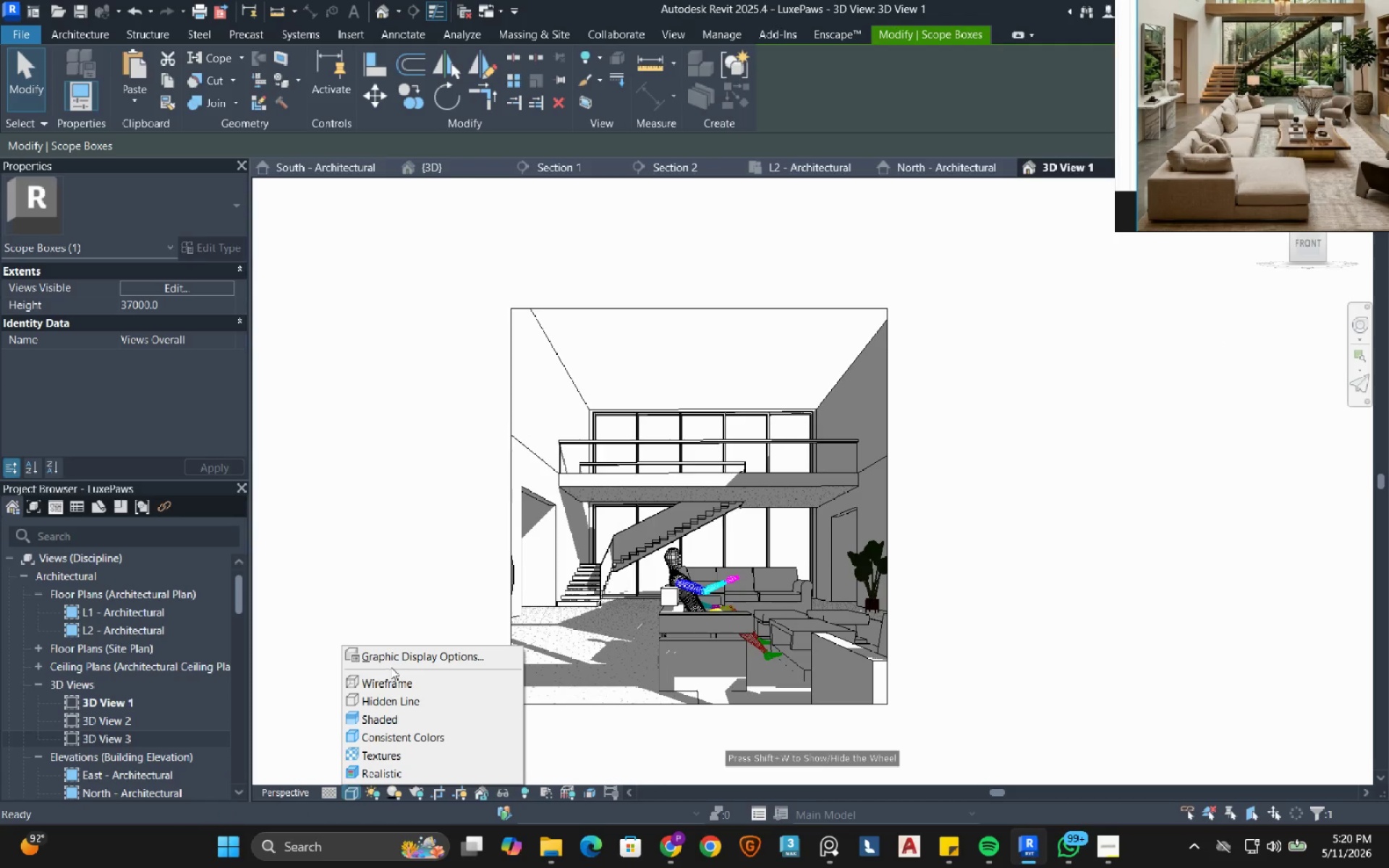 
double_click([393, 658])
 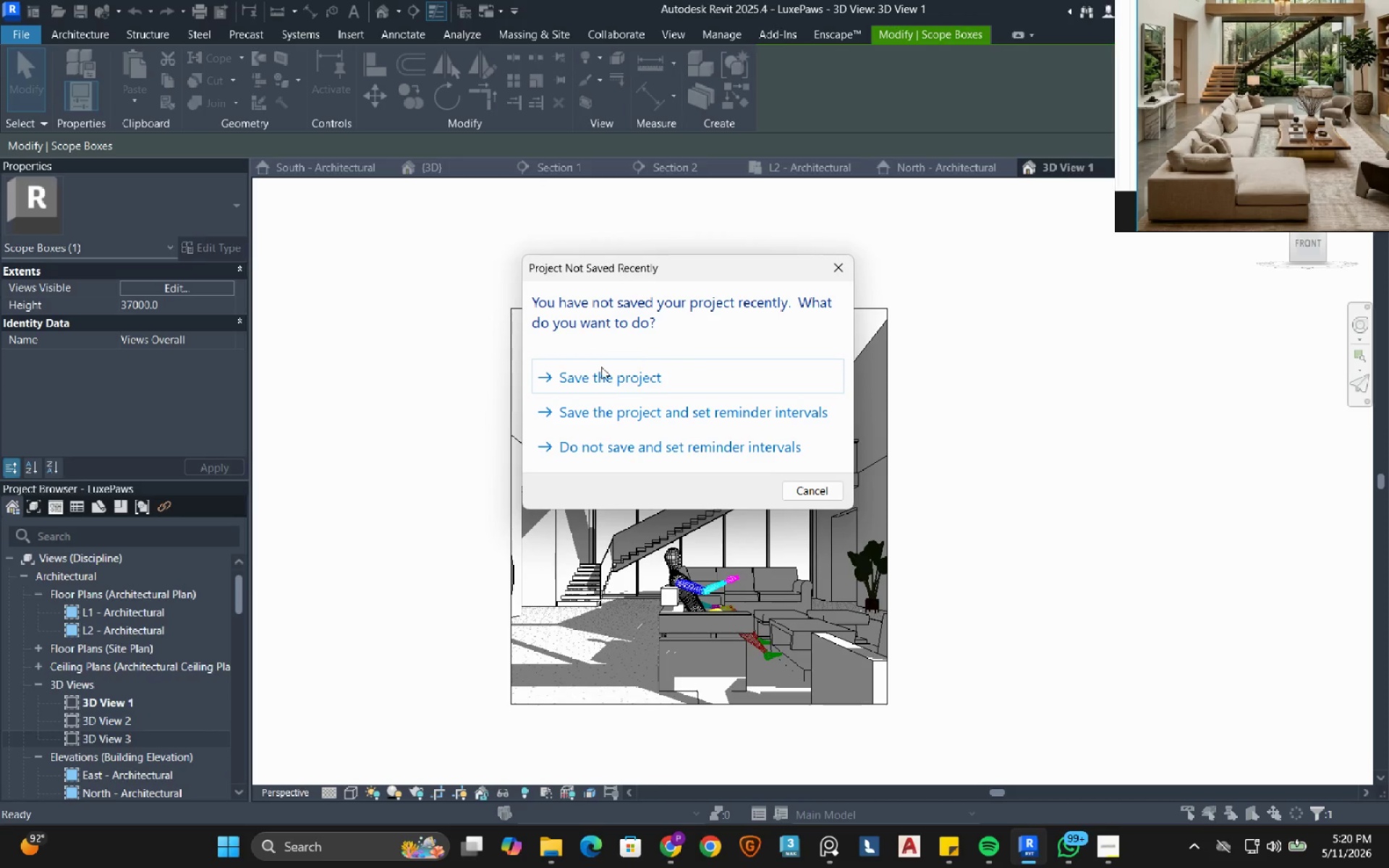 
left_click([598, 379])
 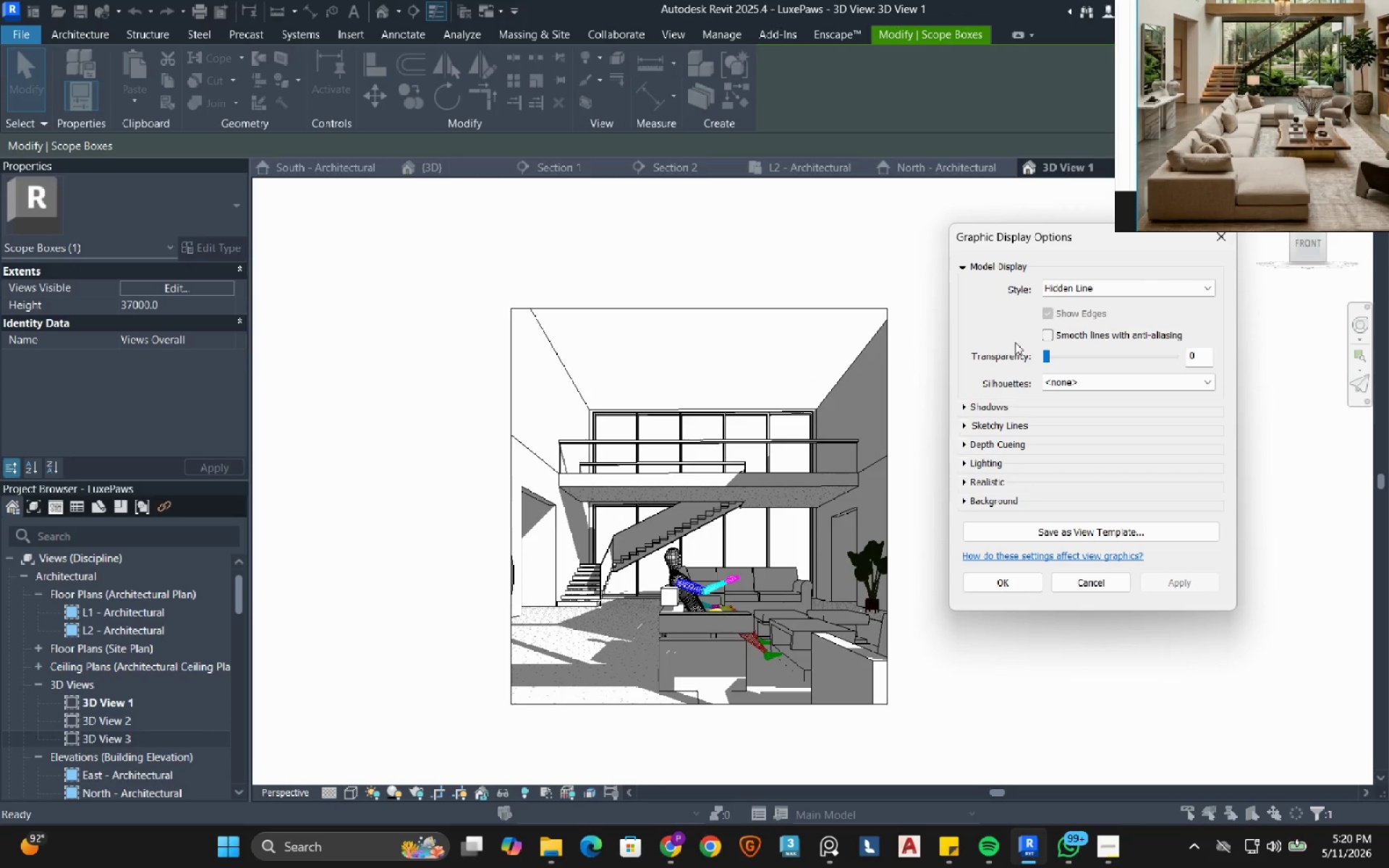 
wait(5.09)
 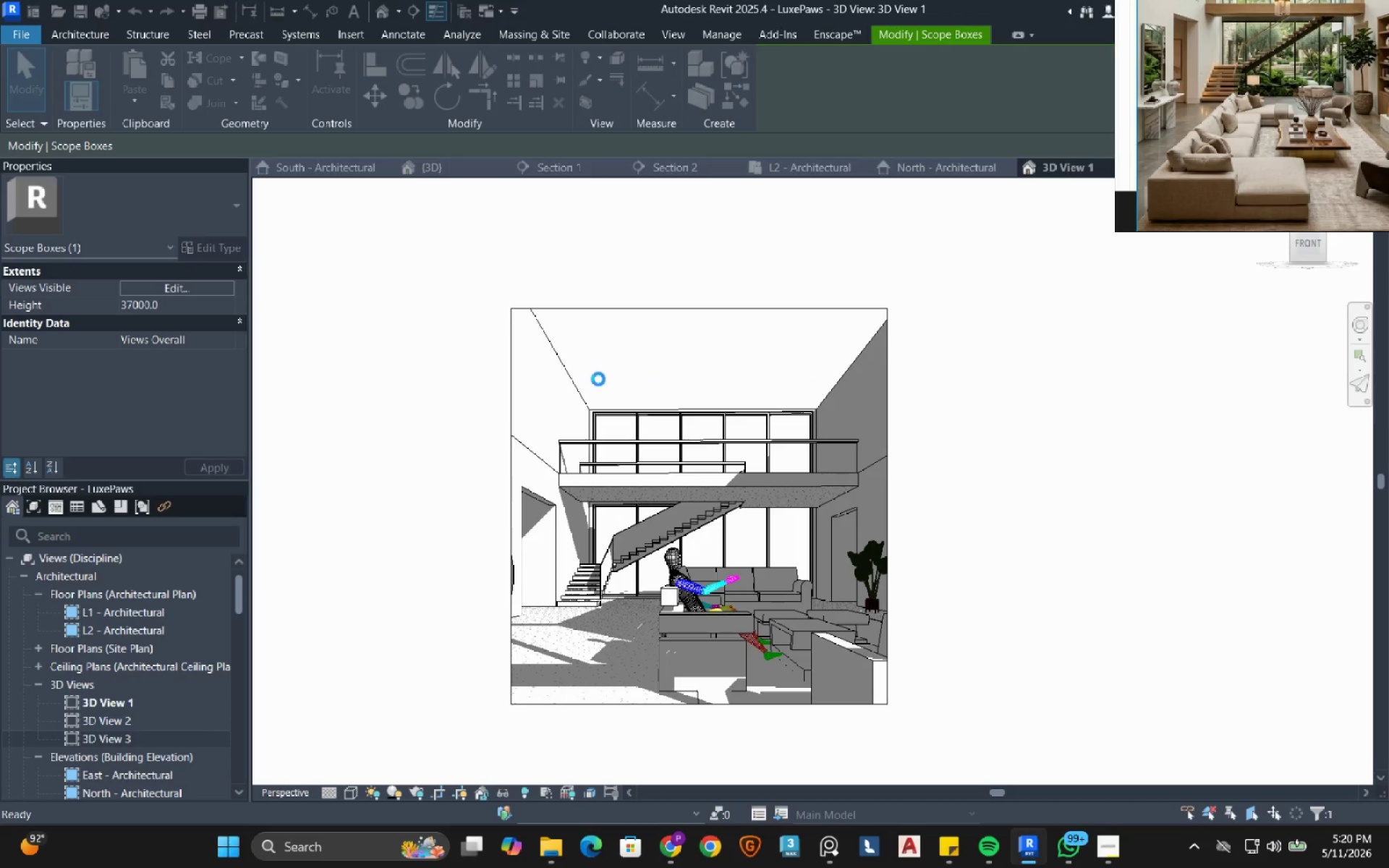 
left_click([964, 409])
 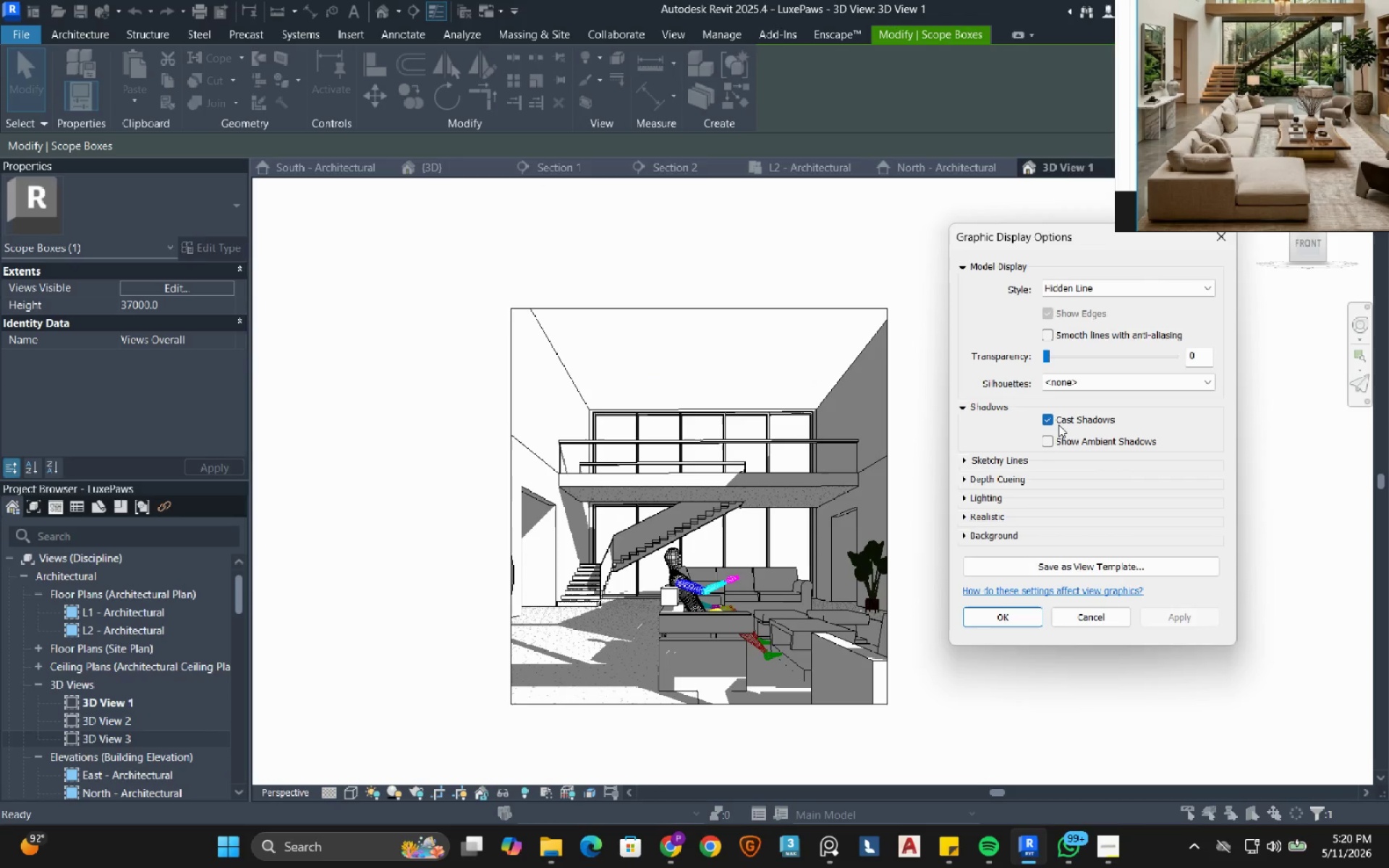 
double_click([1055, 442])
 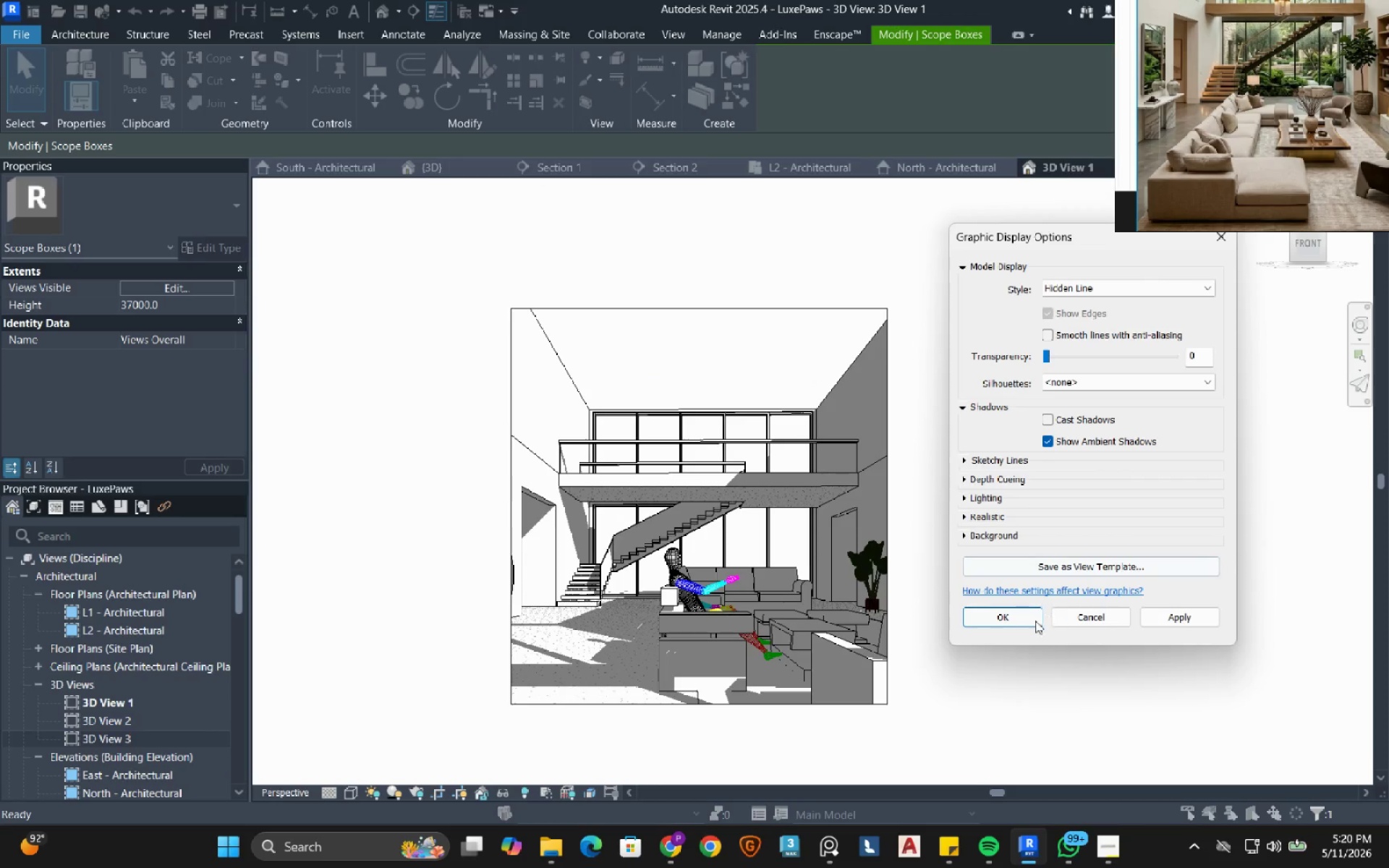 
left_click([1015, 621])
 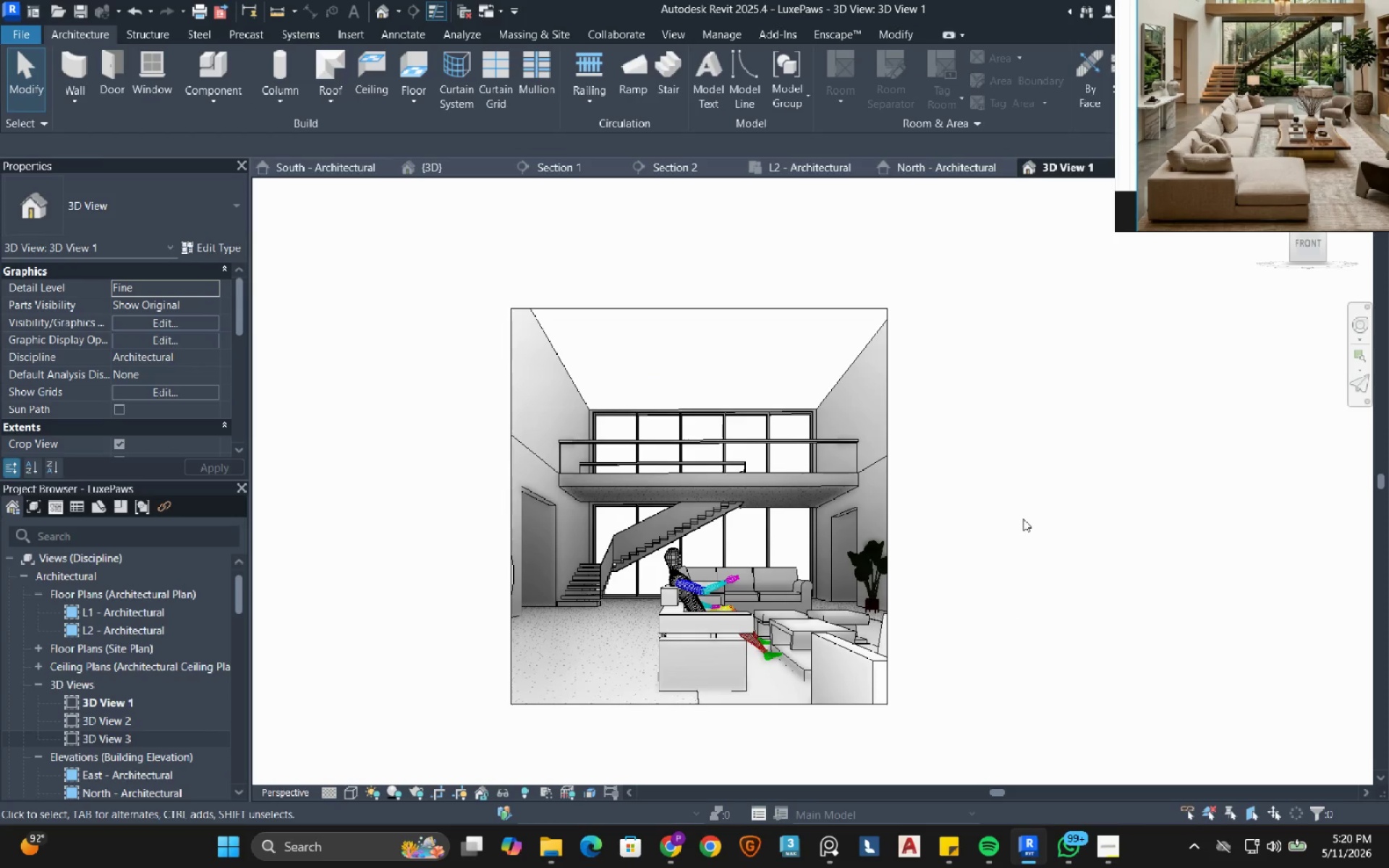 
left_click([1023, 519])
 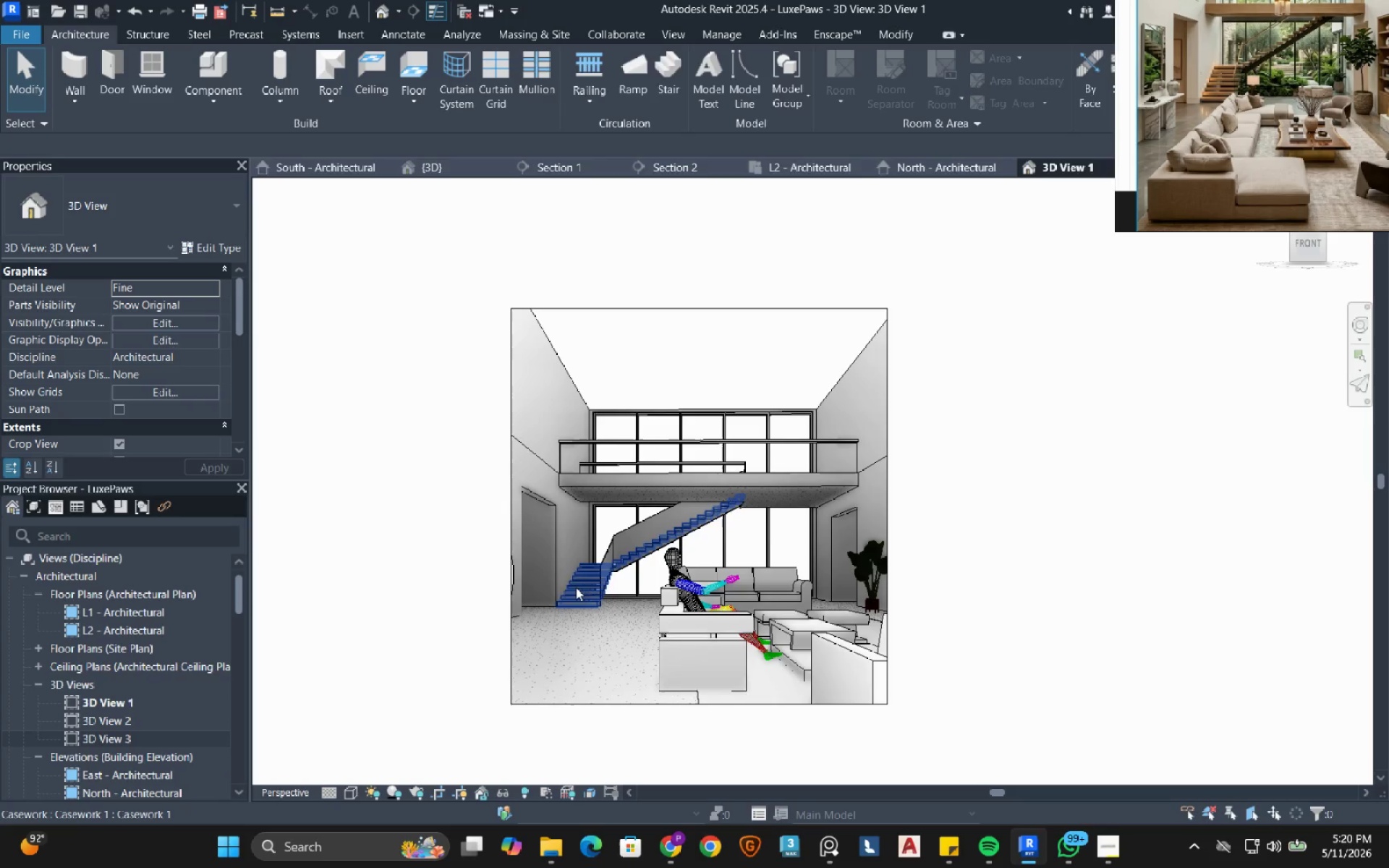 
wait(27.67)
 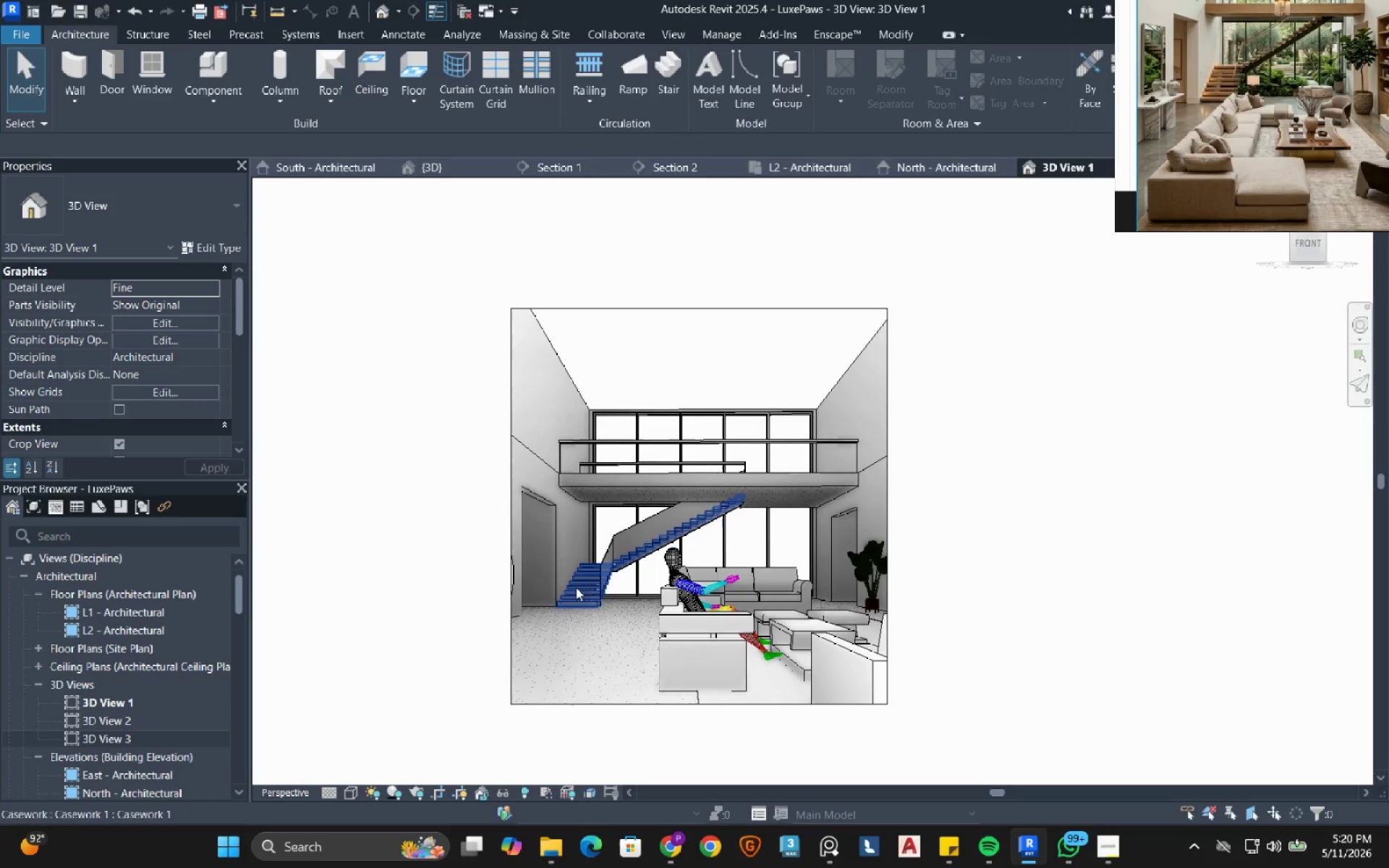 
scroll: coordinate [1226, 102], scroll_direction: up, amount: 1.0
 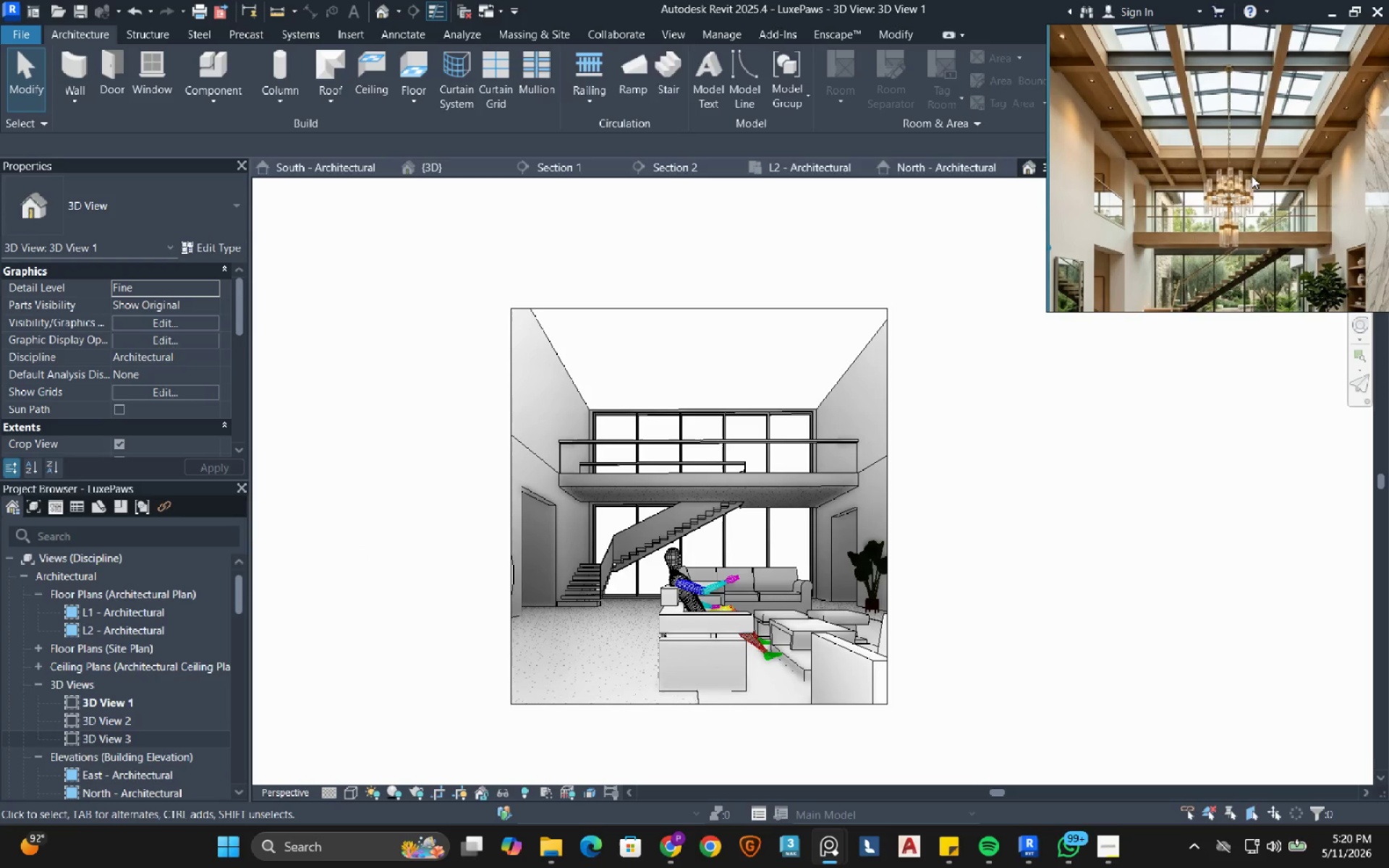 
wait(8.93)
 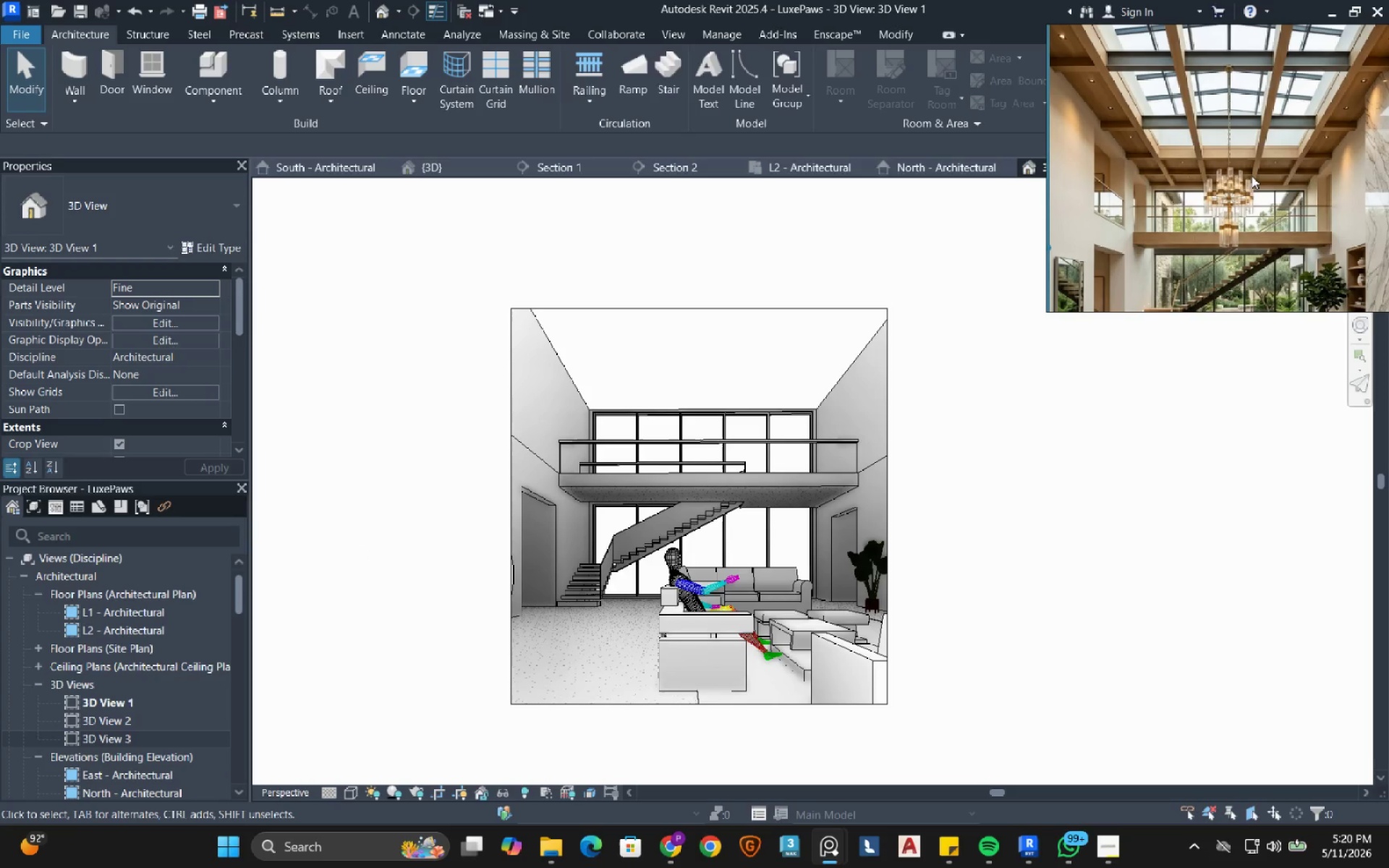 
double_click([119, 634])
 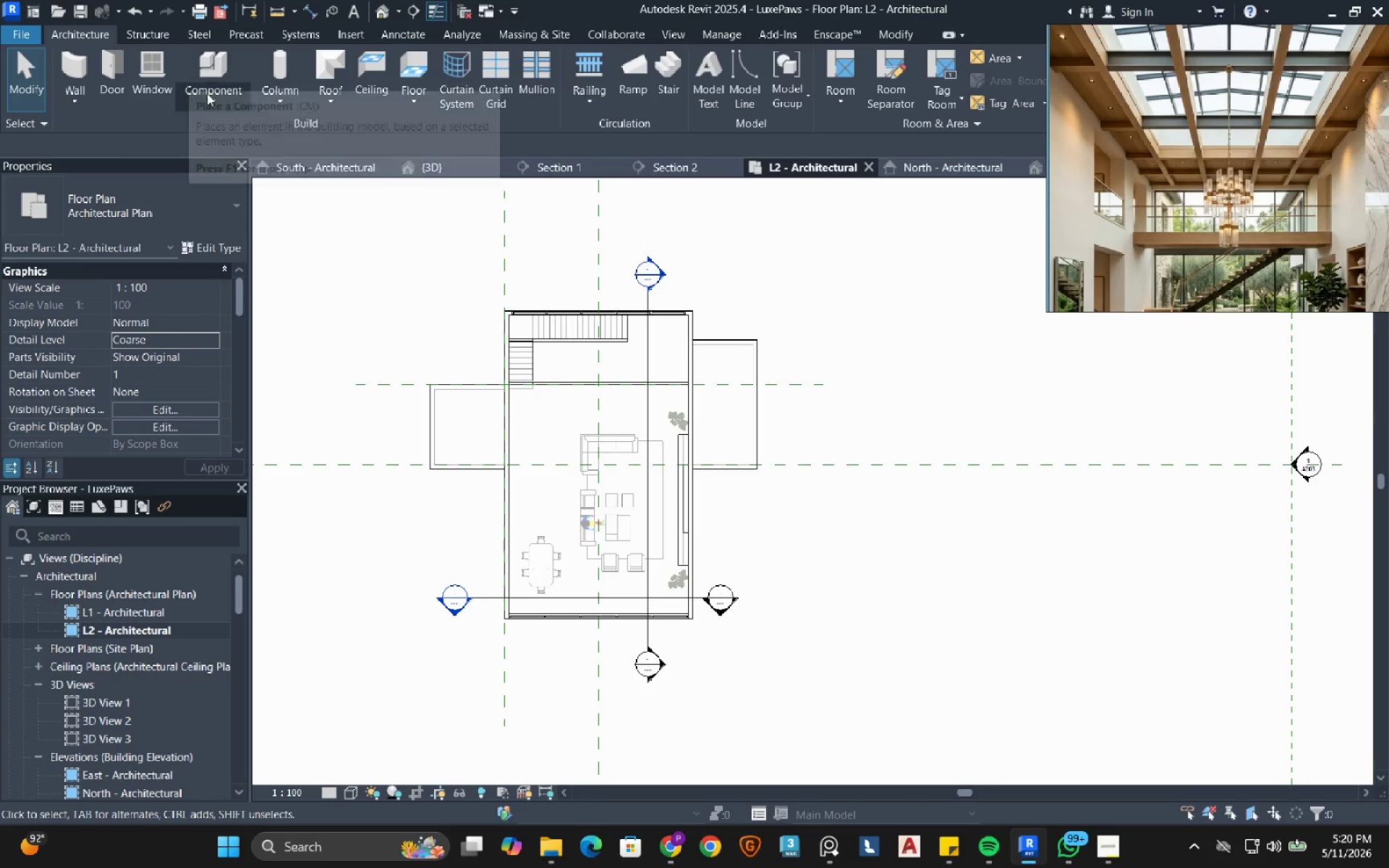 
left_click([208, 104])
 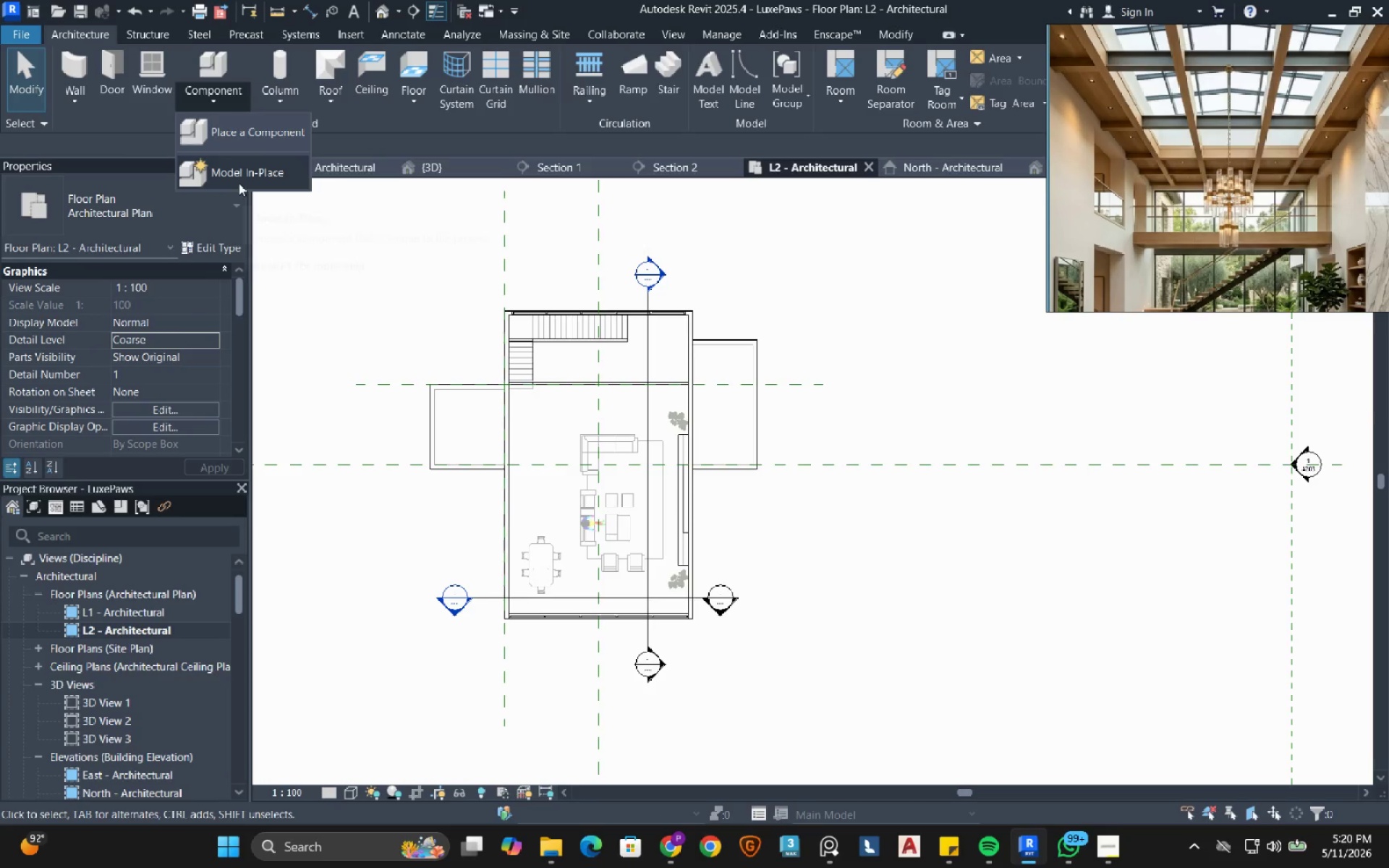 
left_click_drag(start_coordinate=[245, 180], to_coordinate=[248, 180])
 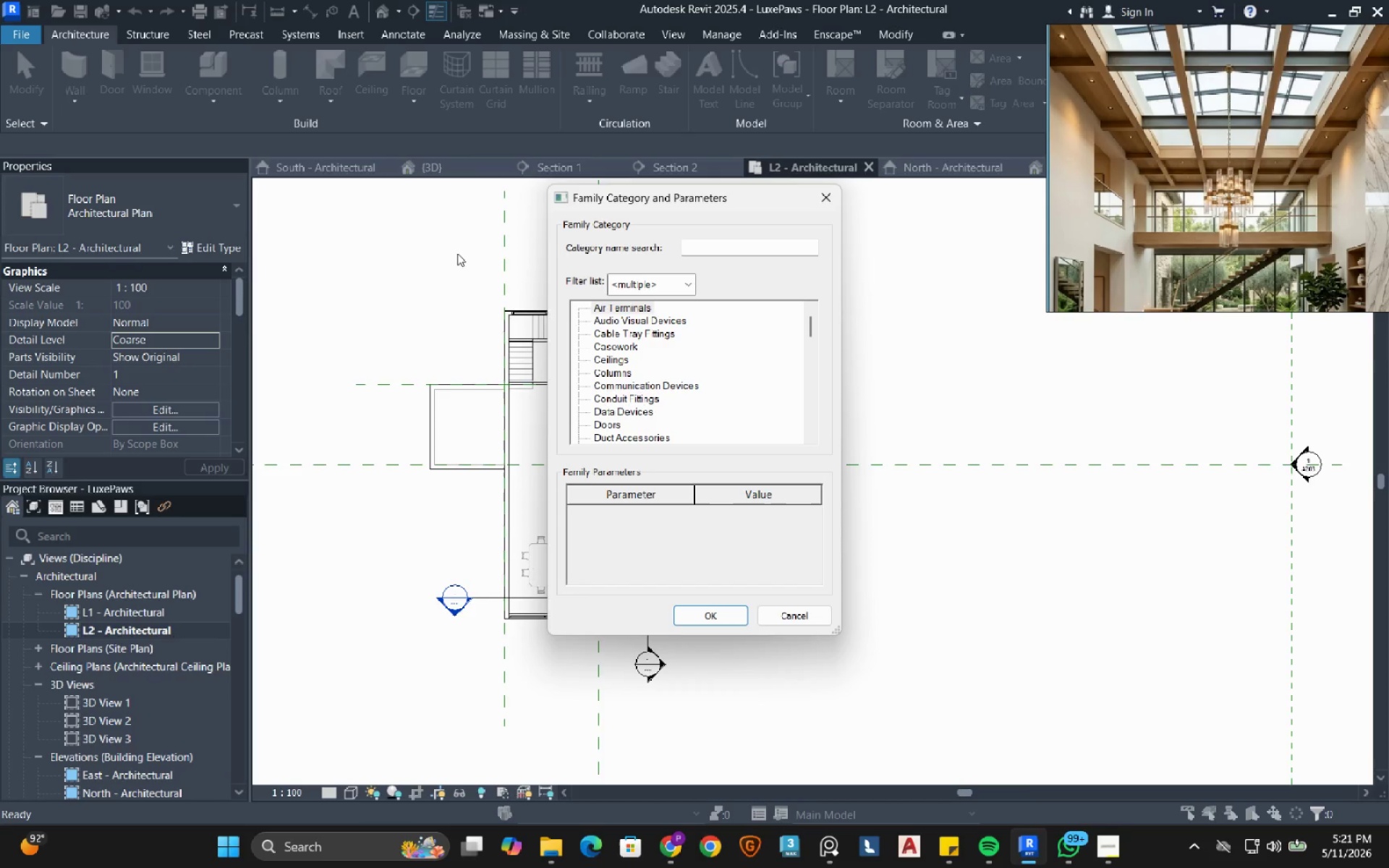 
double_click([608, 345])
 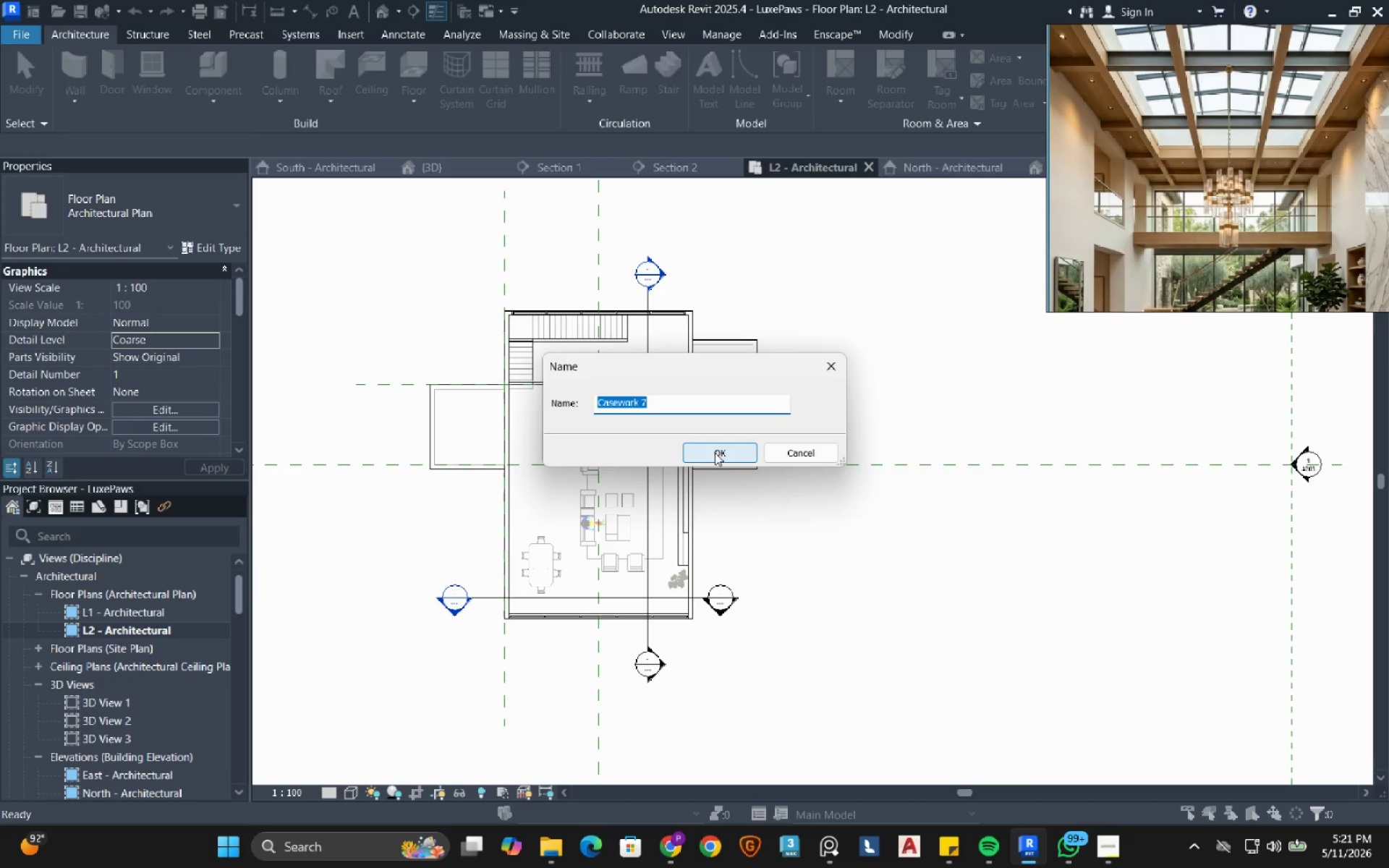 
left_click([715, 453])
 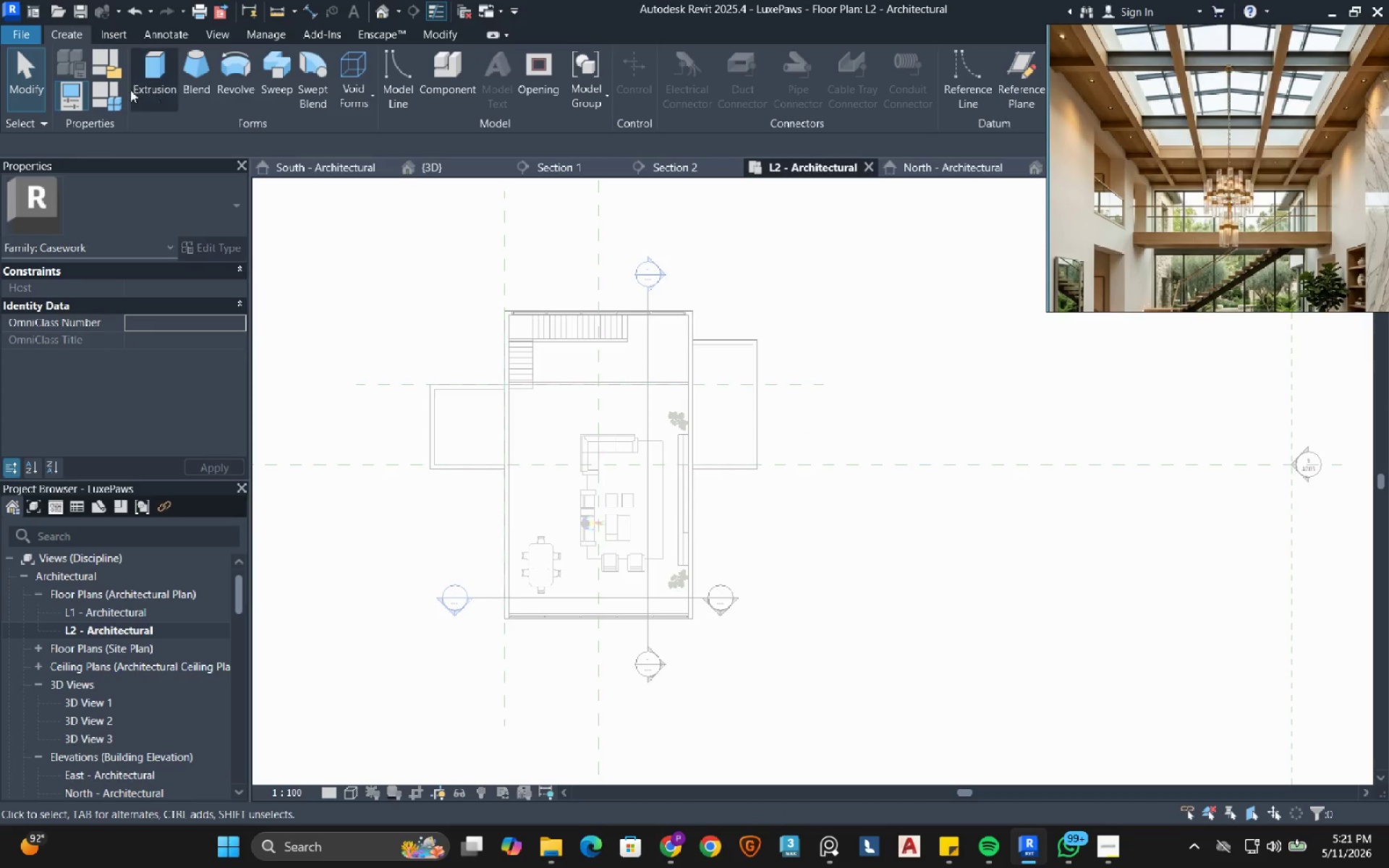 
left_click([137, 79])
 